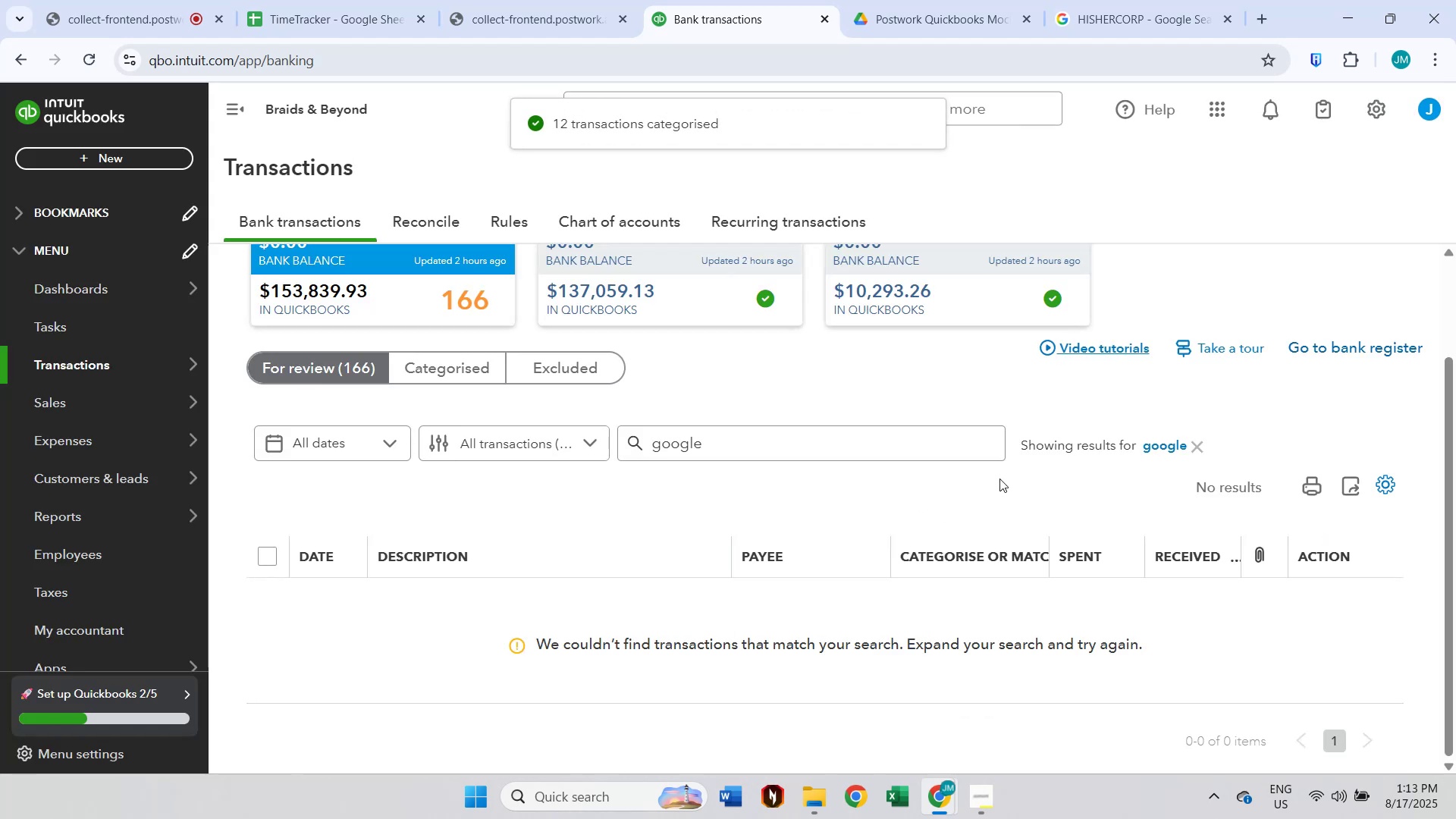 
left_click([1206, 454])
 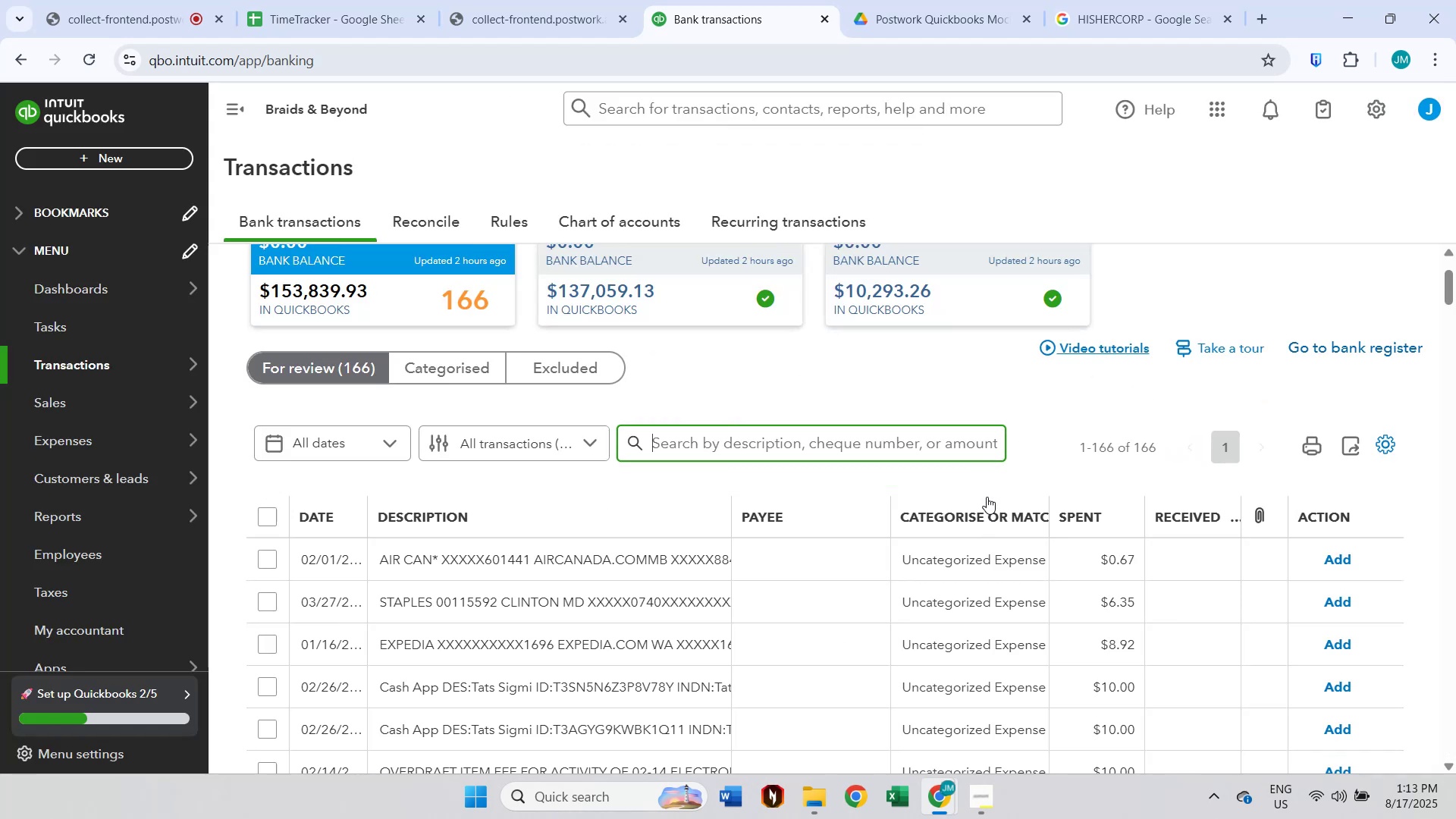 
scroll: coordinate [1015, 536], scroll_direction: down, amount: 17.0
 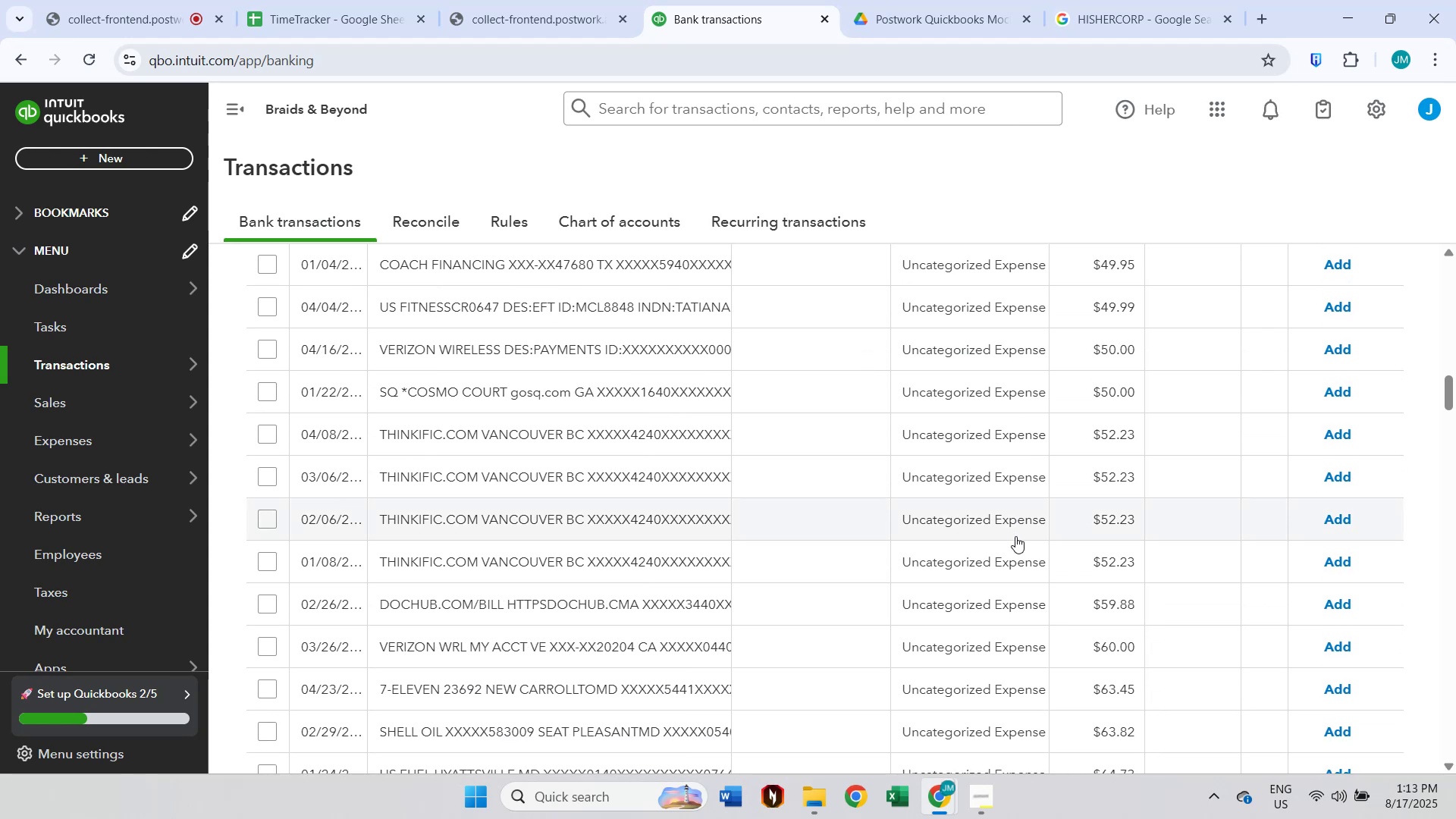 
scroll: coordinate [973, 543], scroll_direction: up, amount: 20.0
 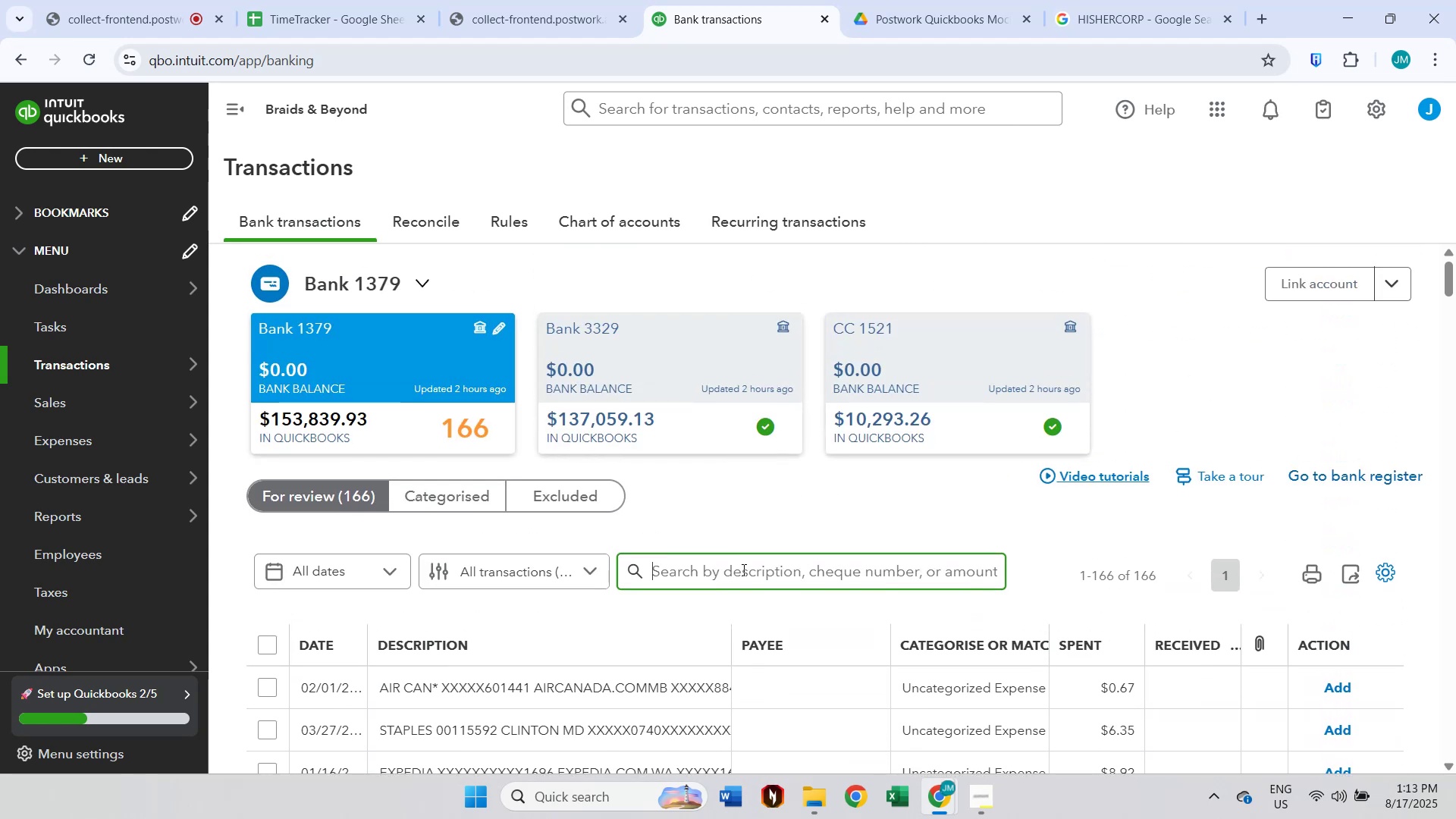 
left_click([740, 576])
 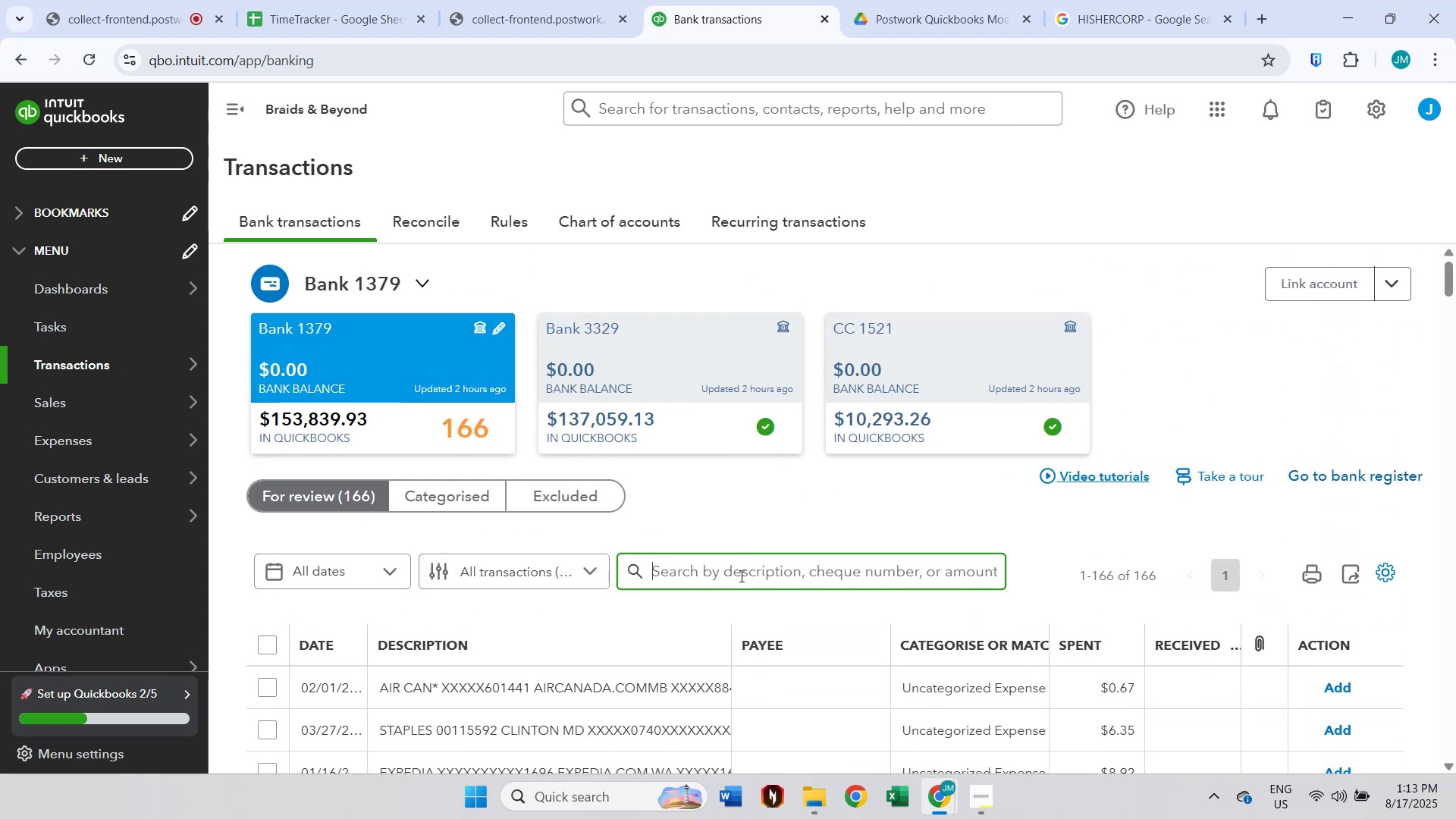 
type(thinkif)
 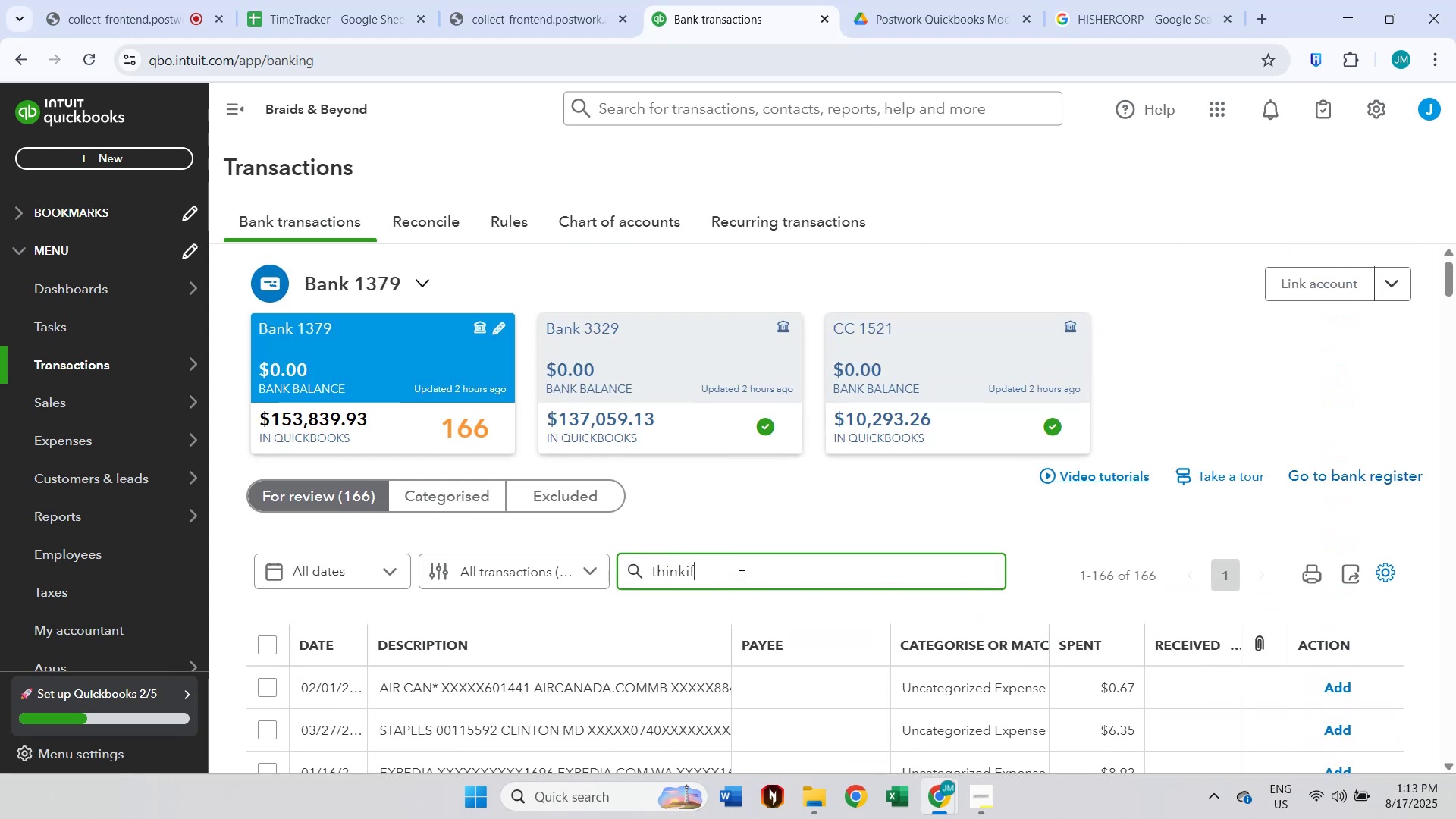 
key(Enter)
 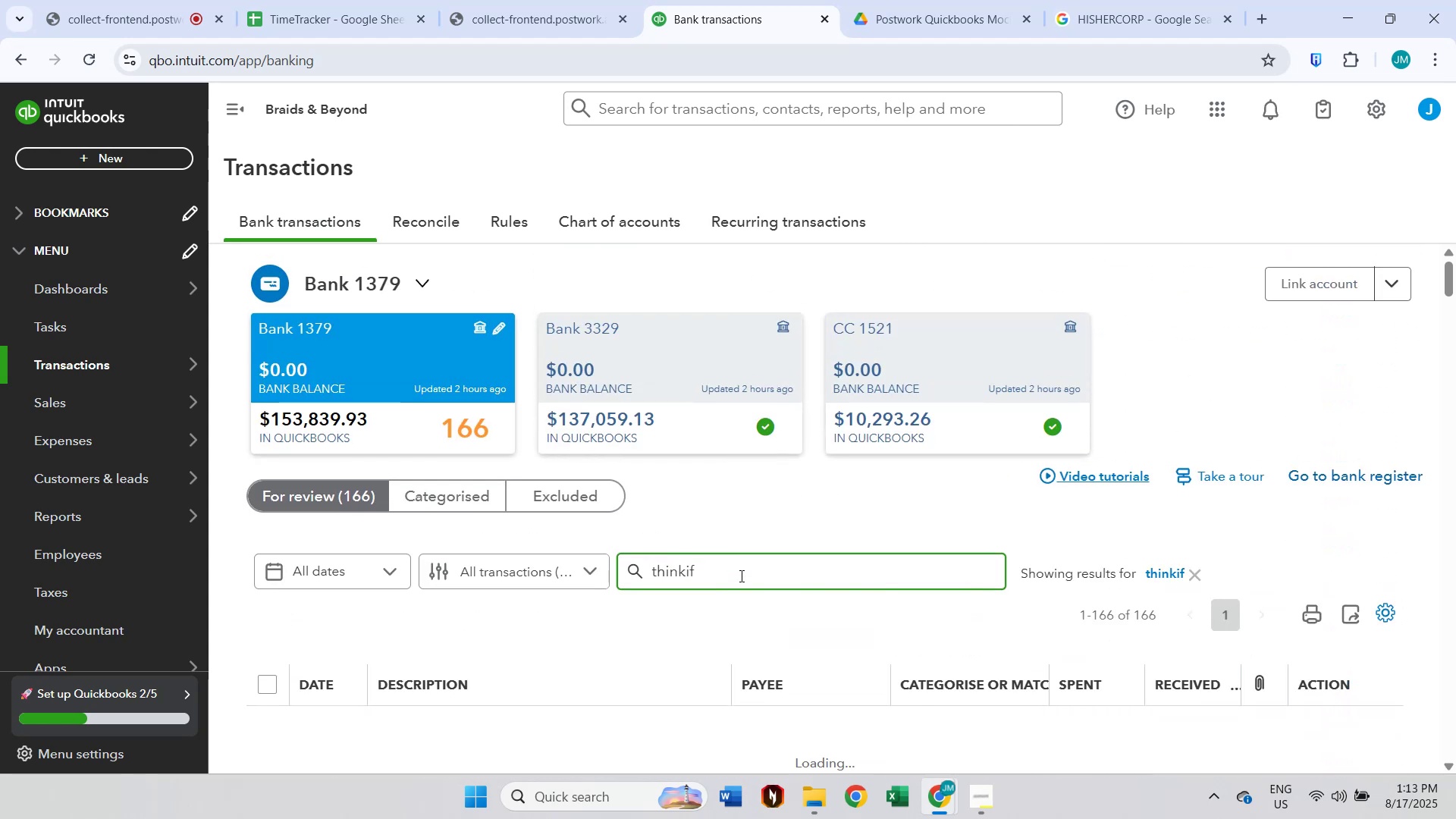 
scroll: coordinate [744, 573], scroll_direction: down, amount: 7.0
 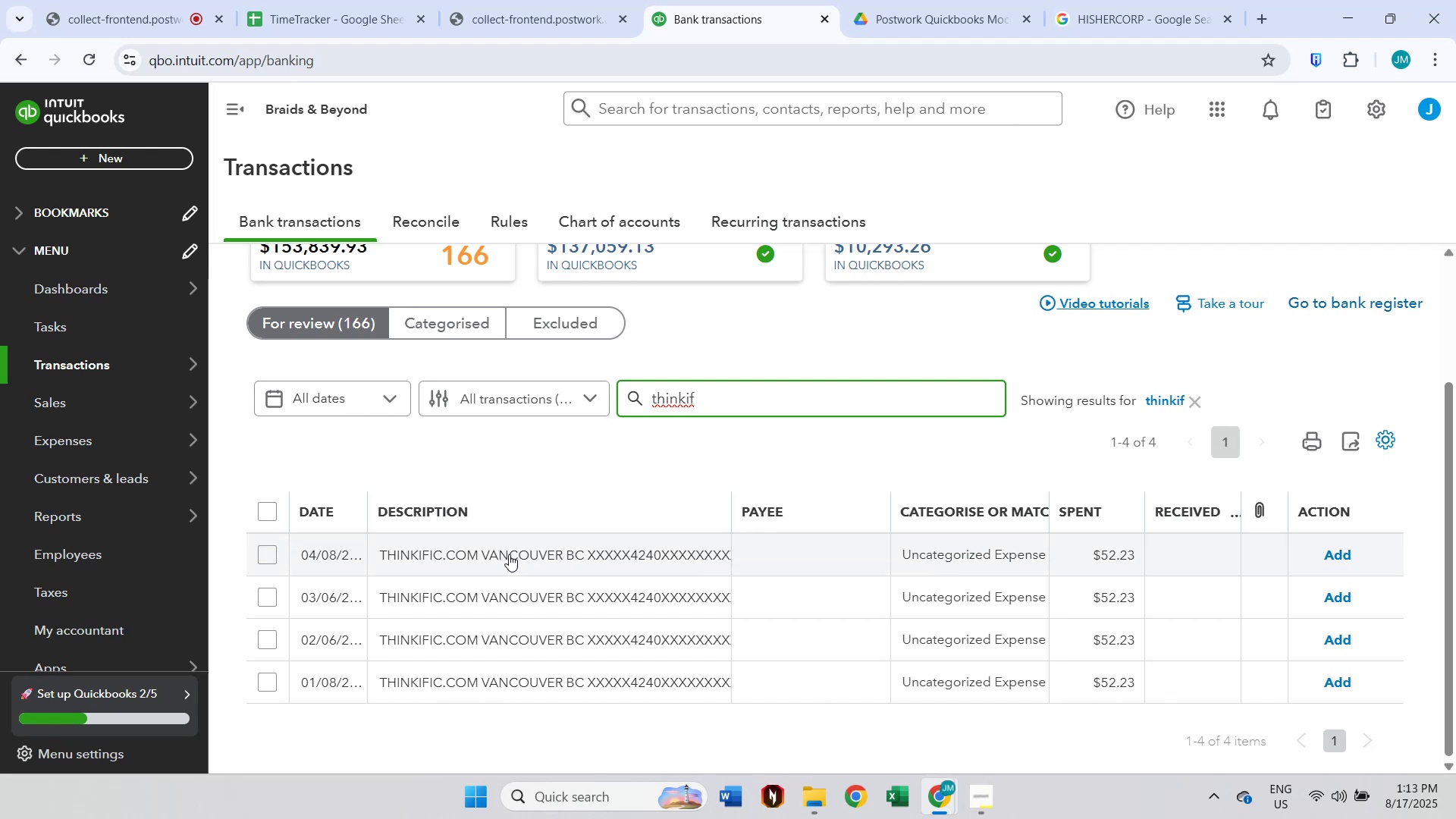 
left_click([509, 554])
 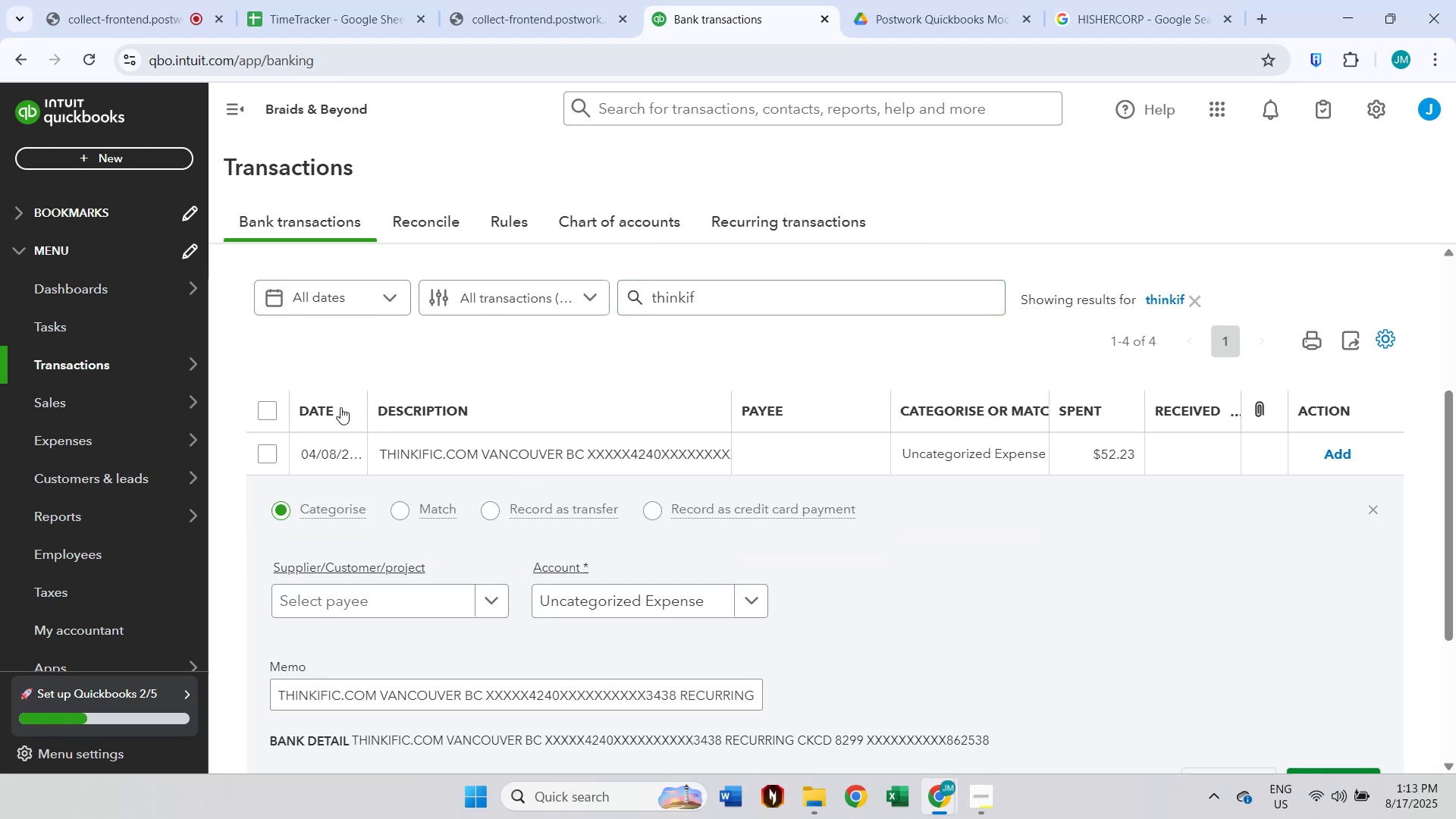 
left_click([275, 407])
 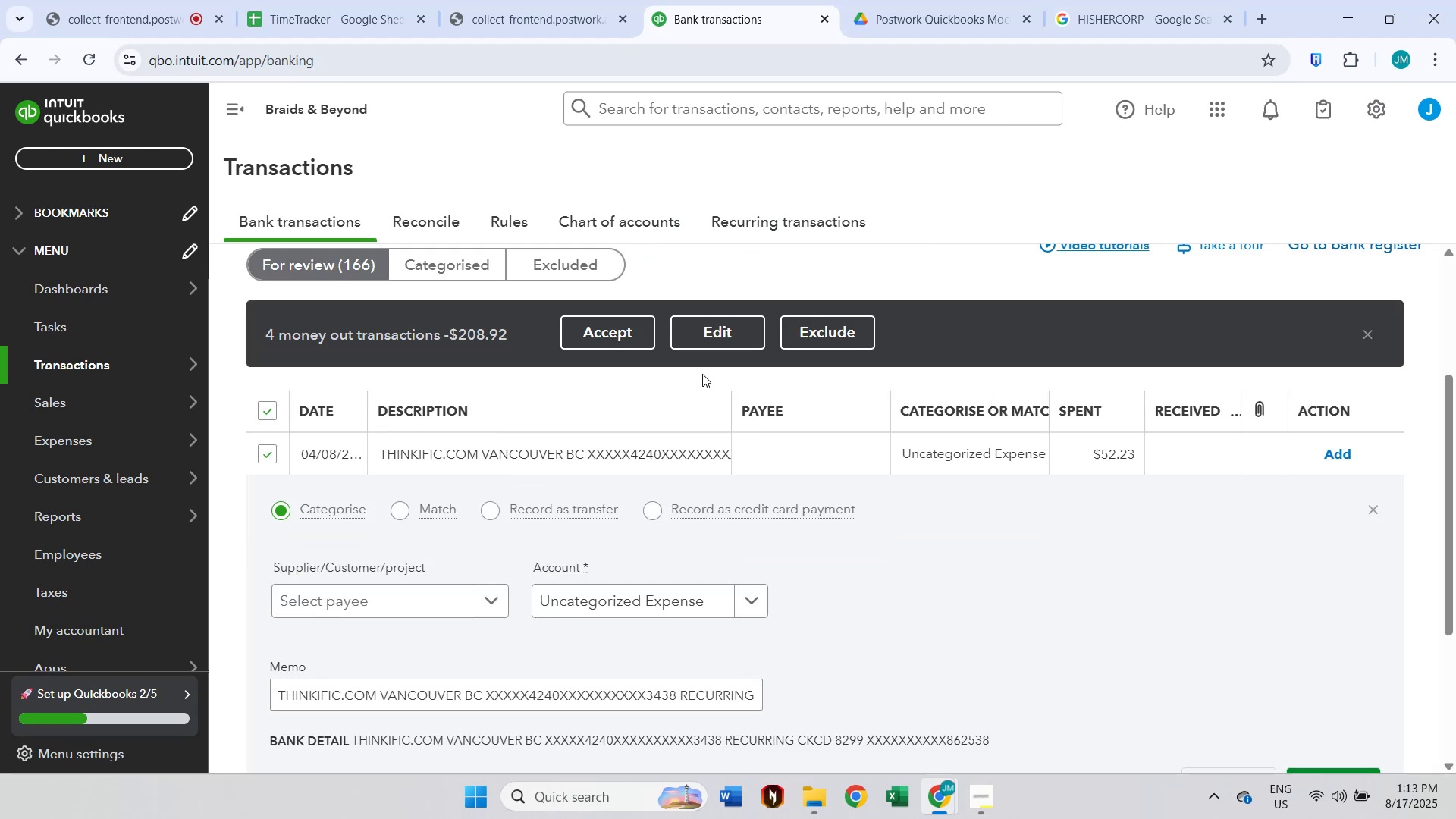 
left_click([723, 332])
 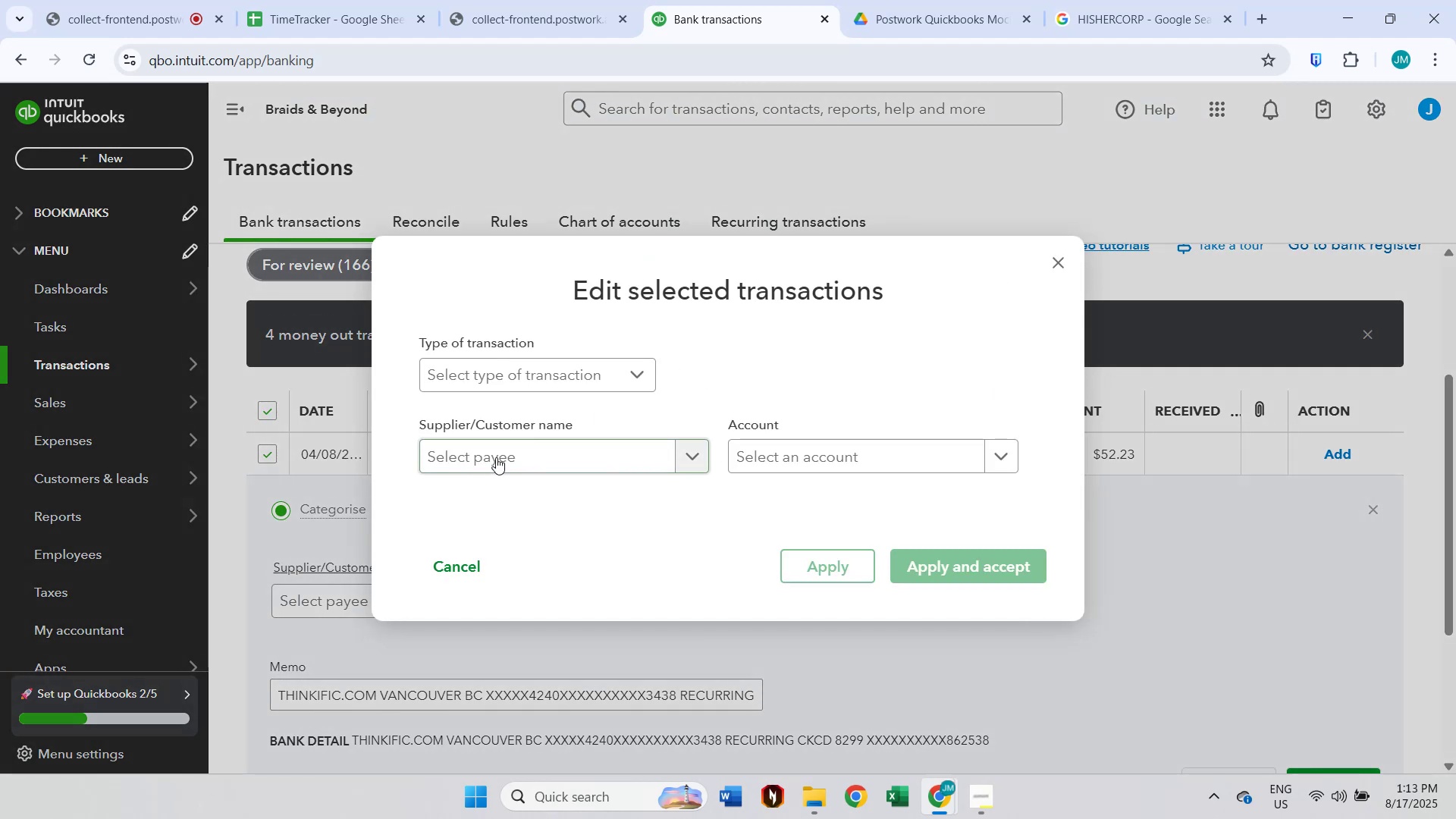 
type(Thinkific)
 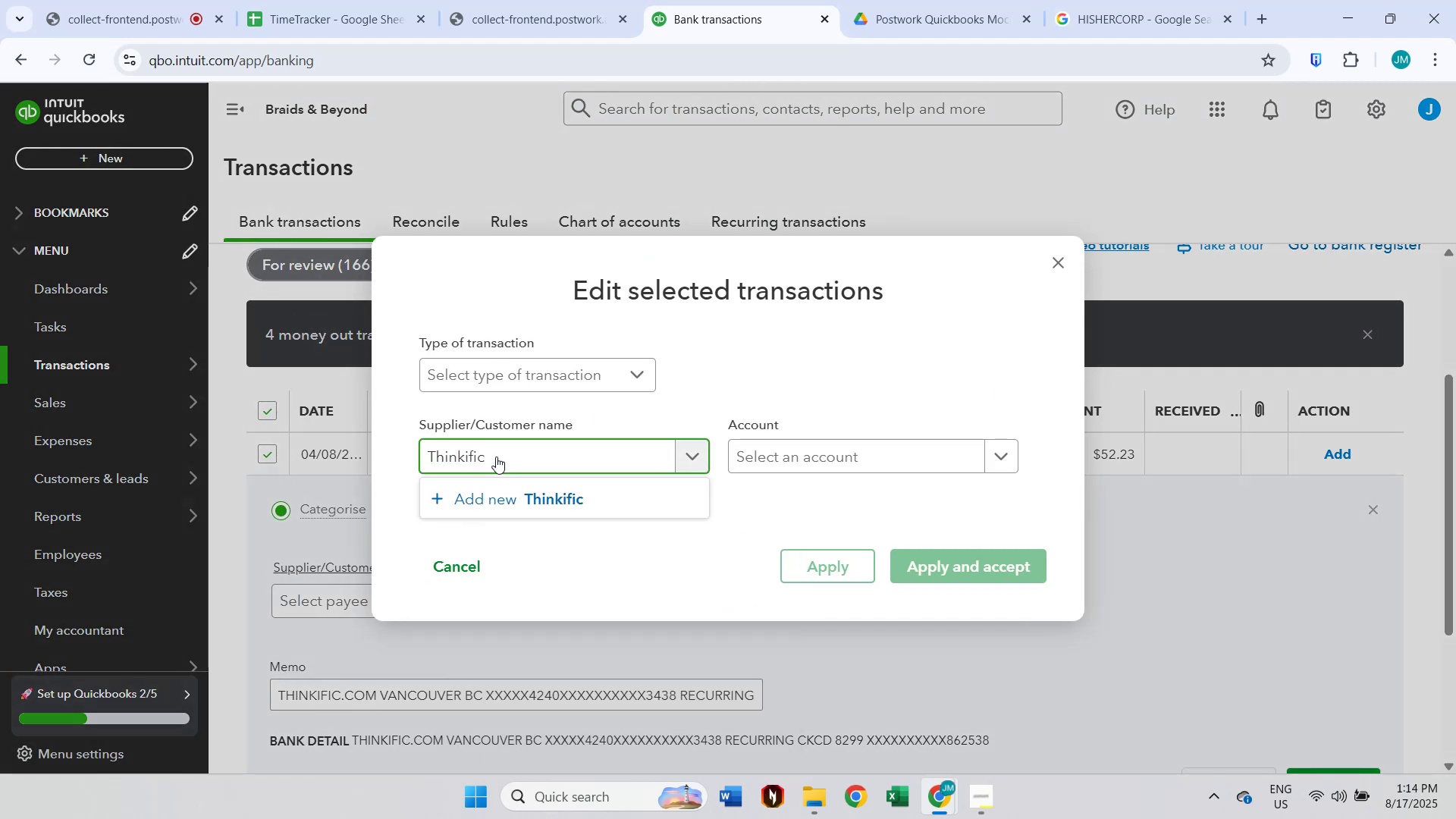 
left_click([509, 501])
 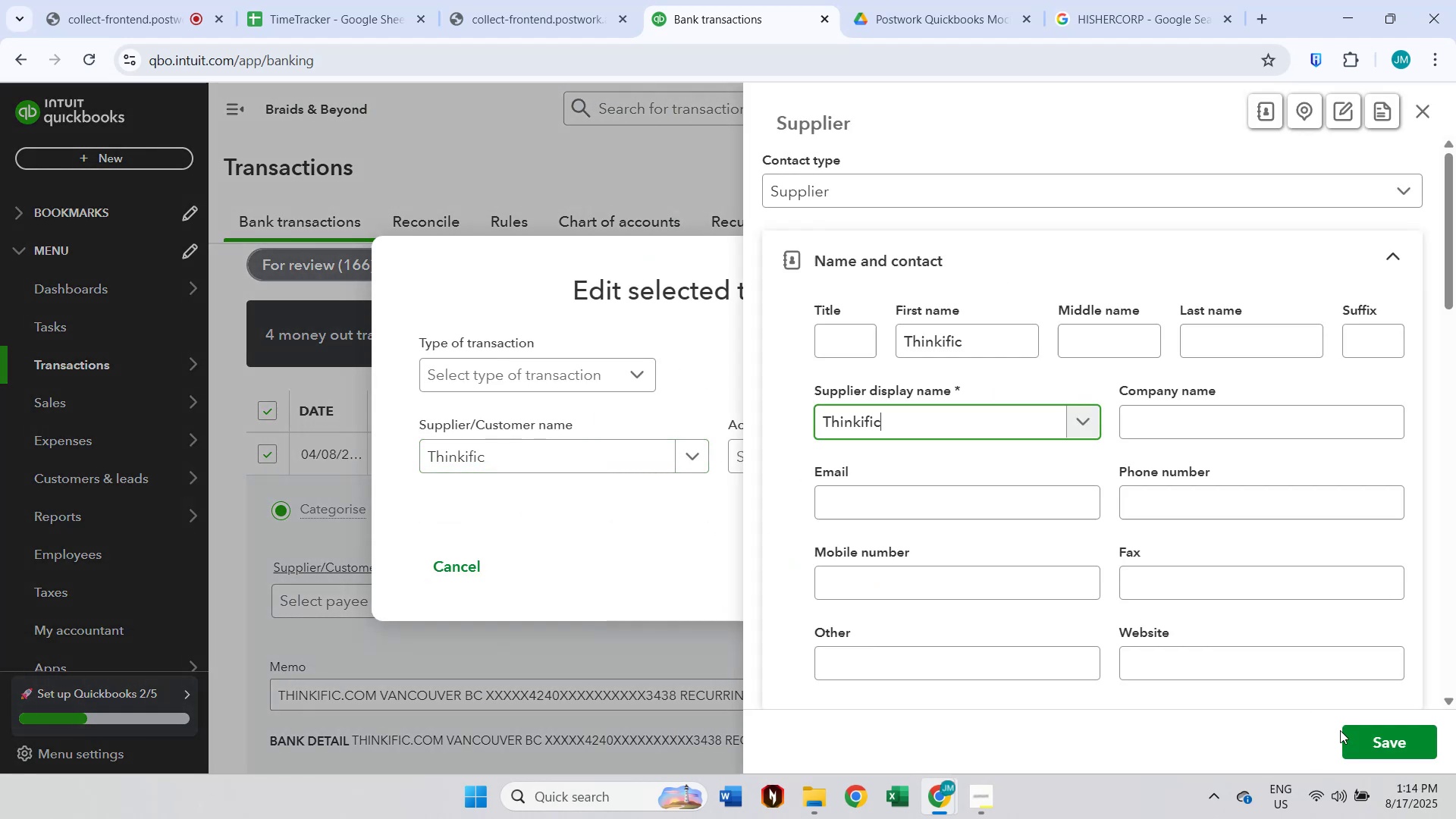 
left_click([1365, 741])
 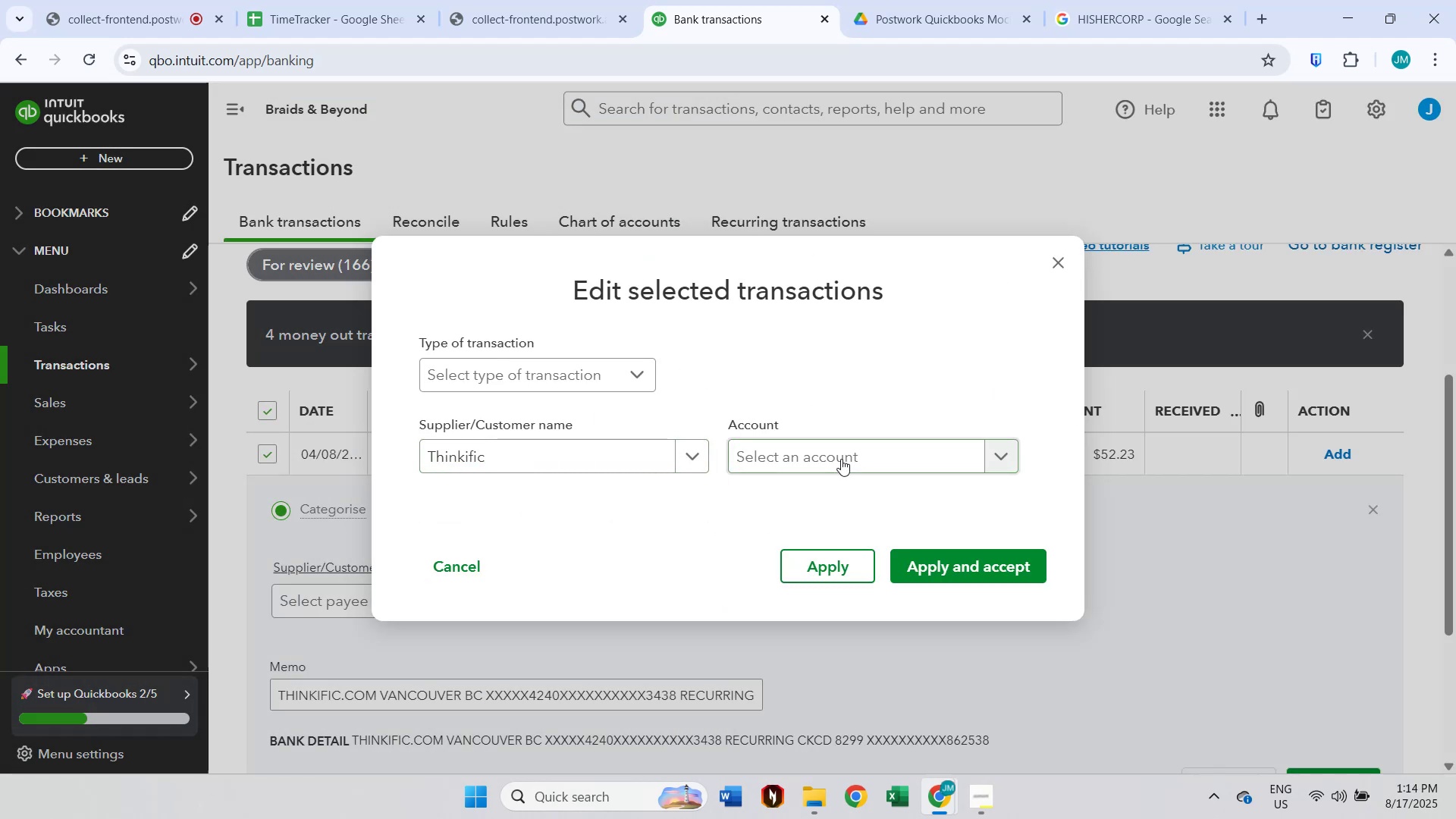 
left_click([841, 459])
 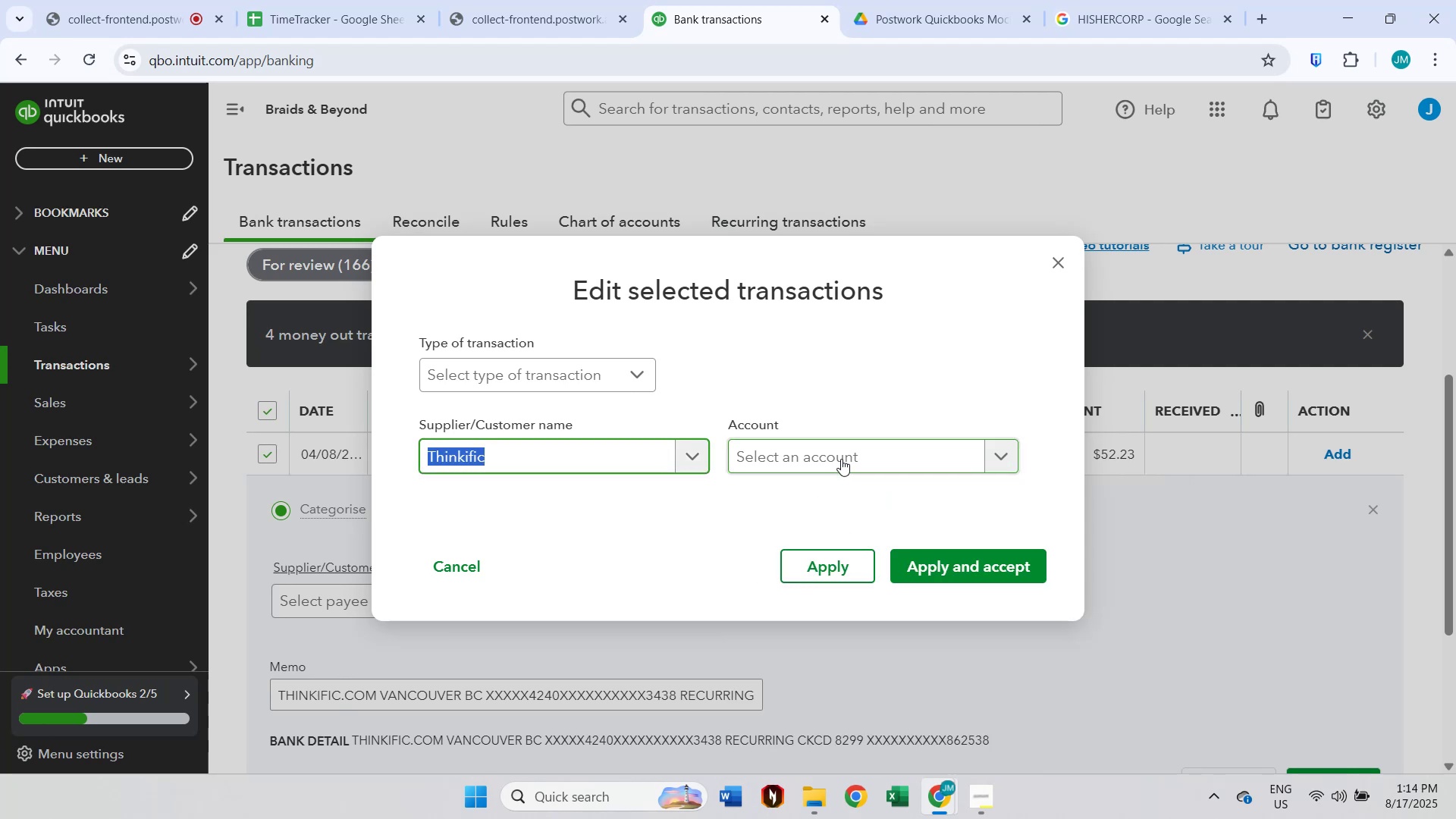 
left_click([841, 459])
 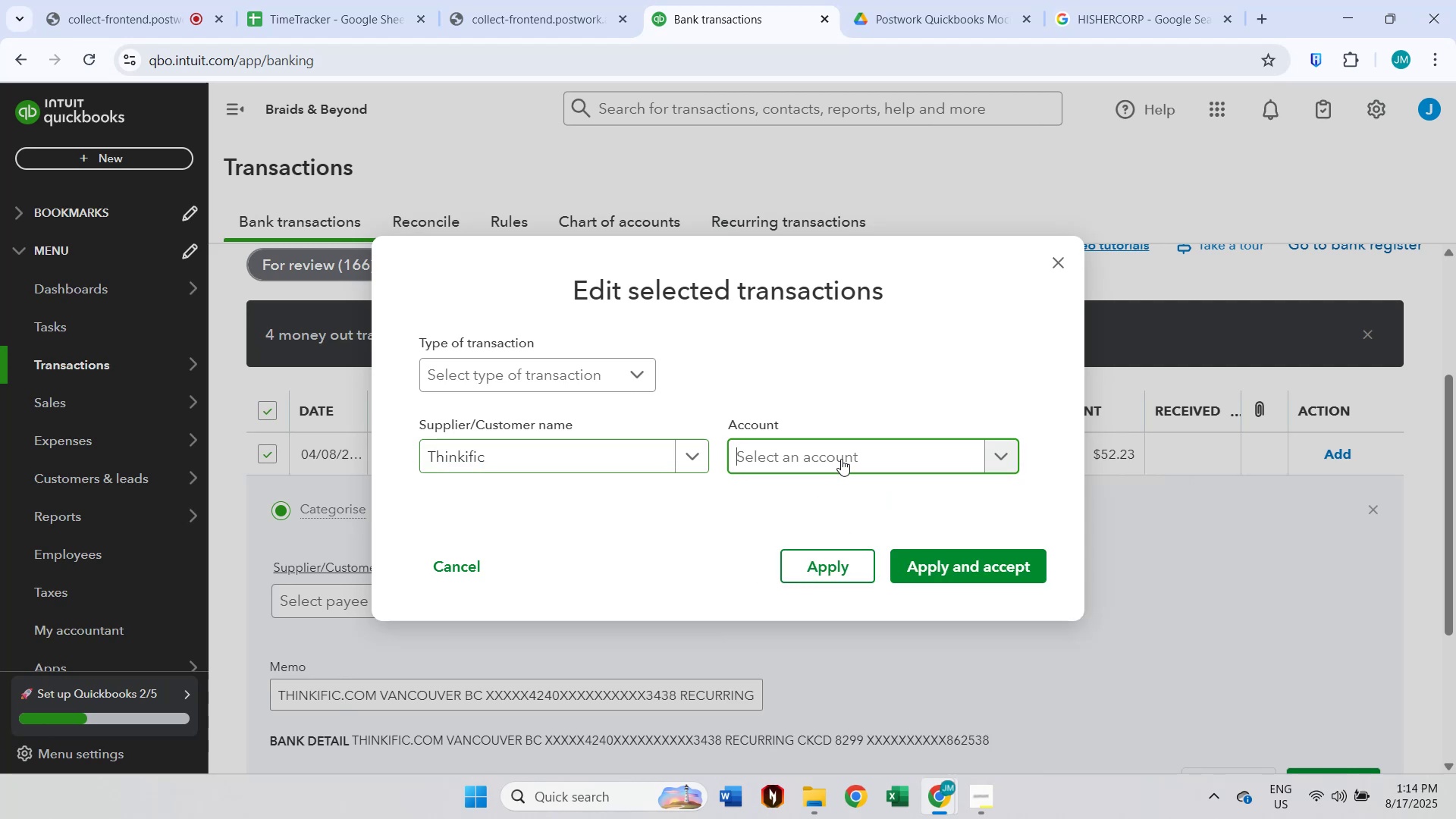 
type(dues)
 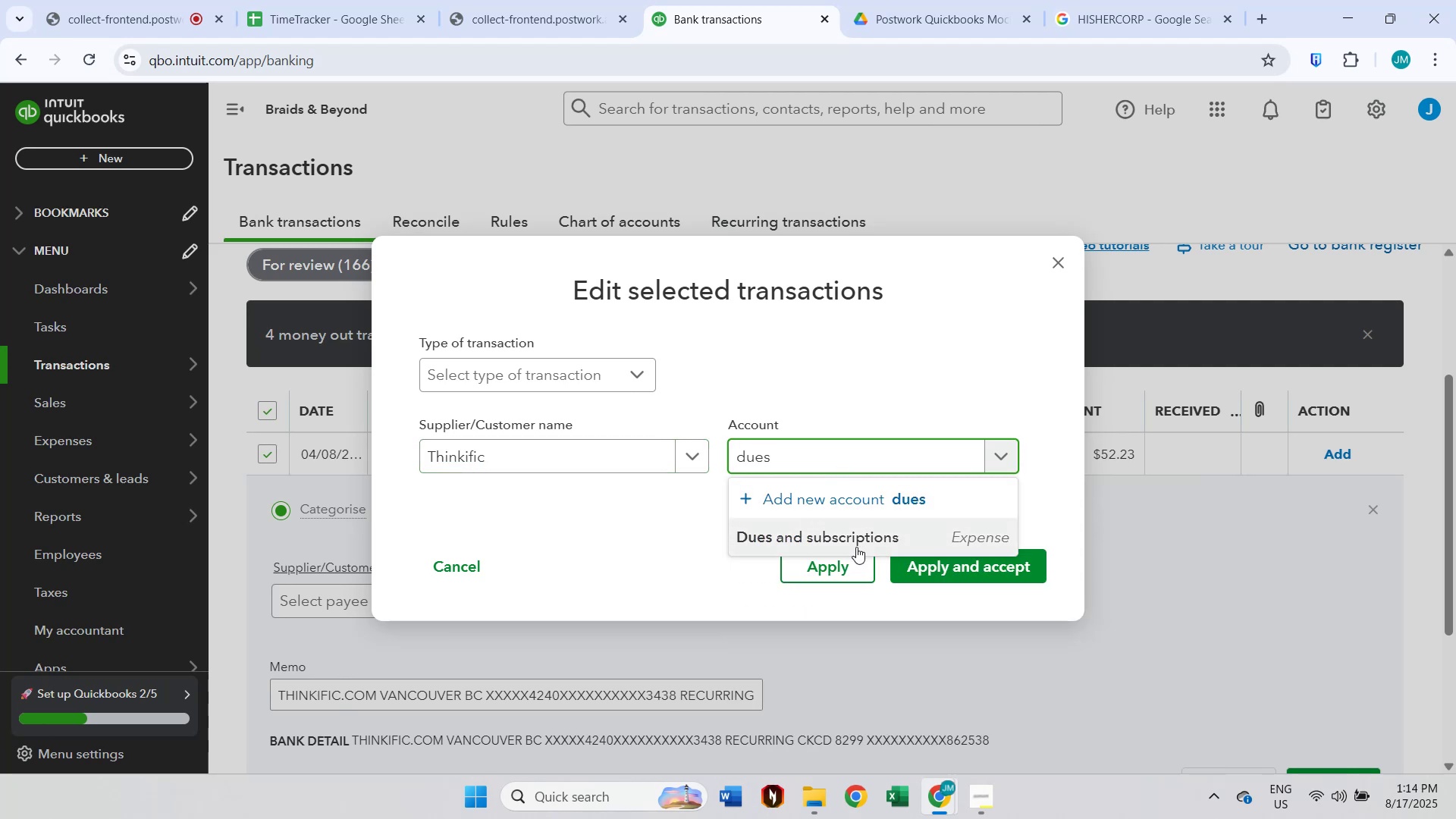 
double_click([936, 562])
 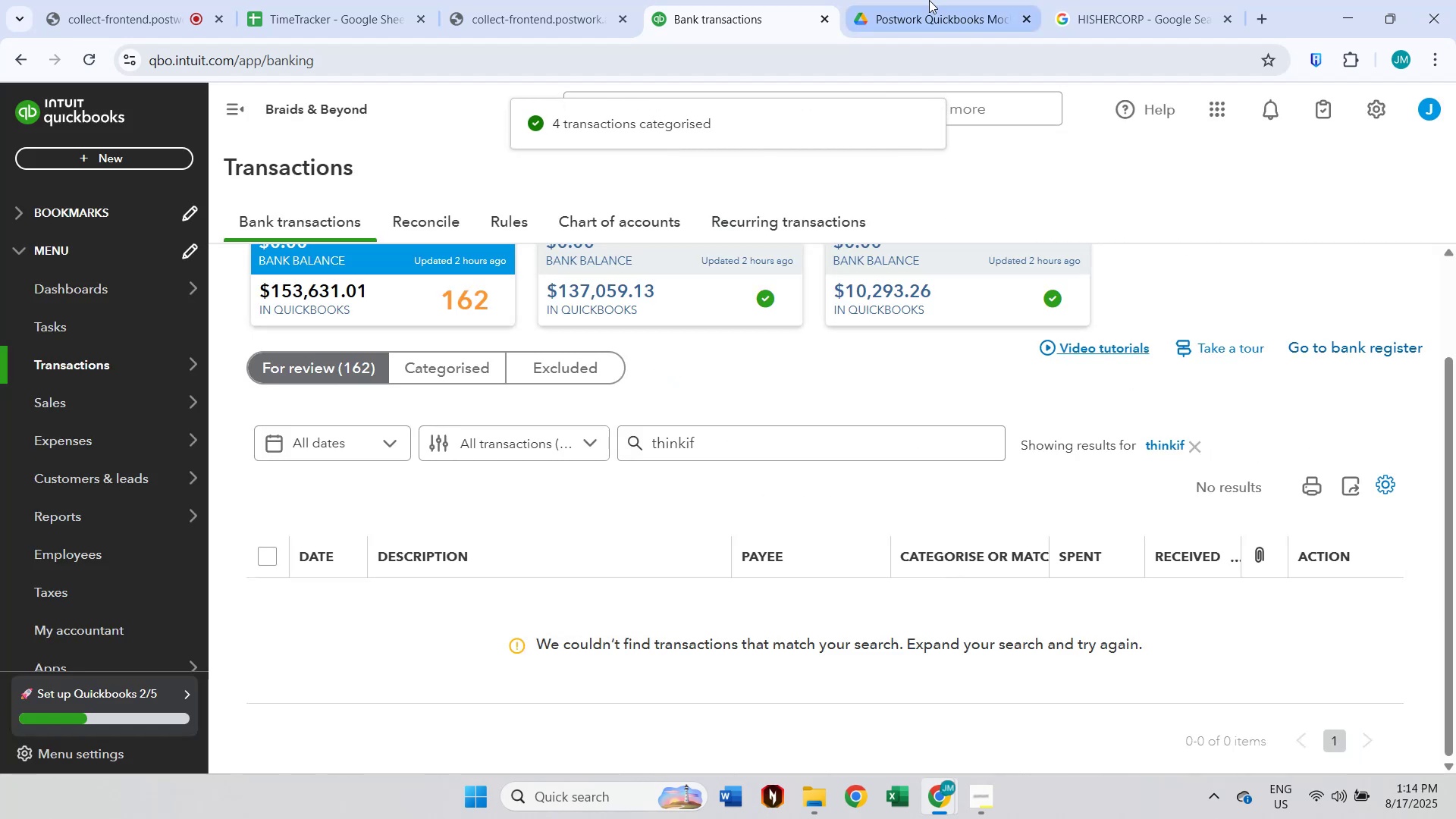 
left_click([170, 0])
 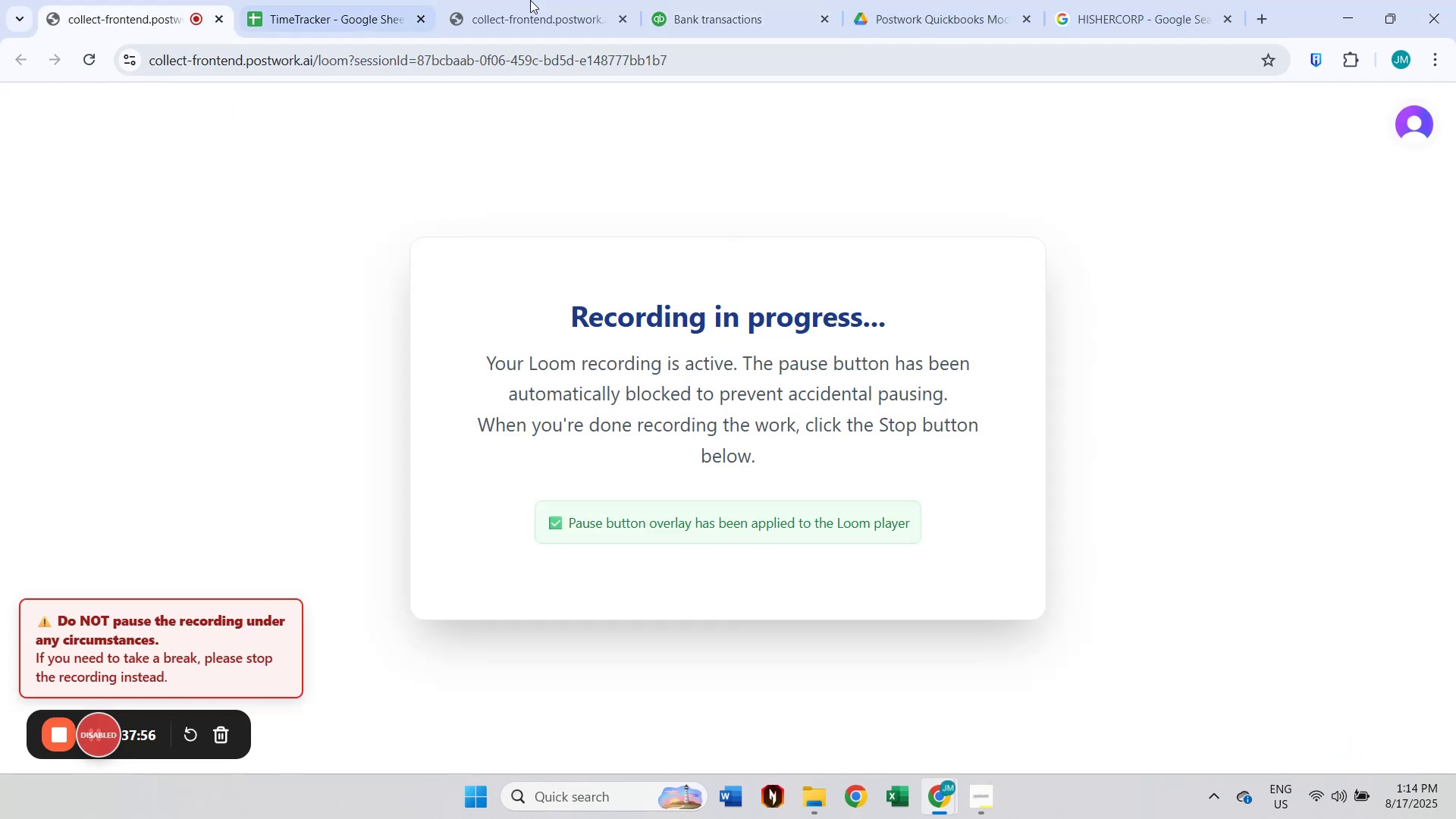 
left_click([661, 0])
 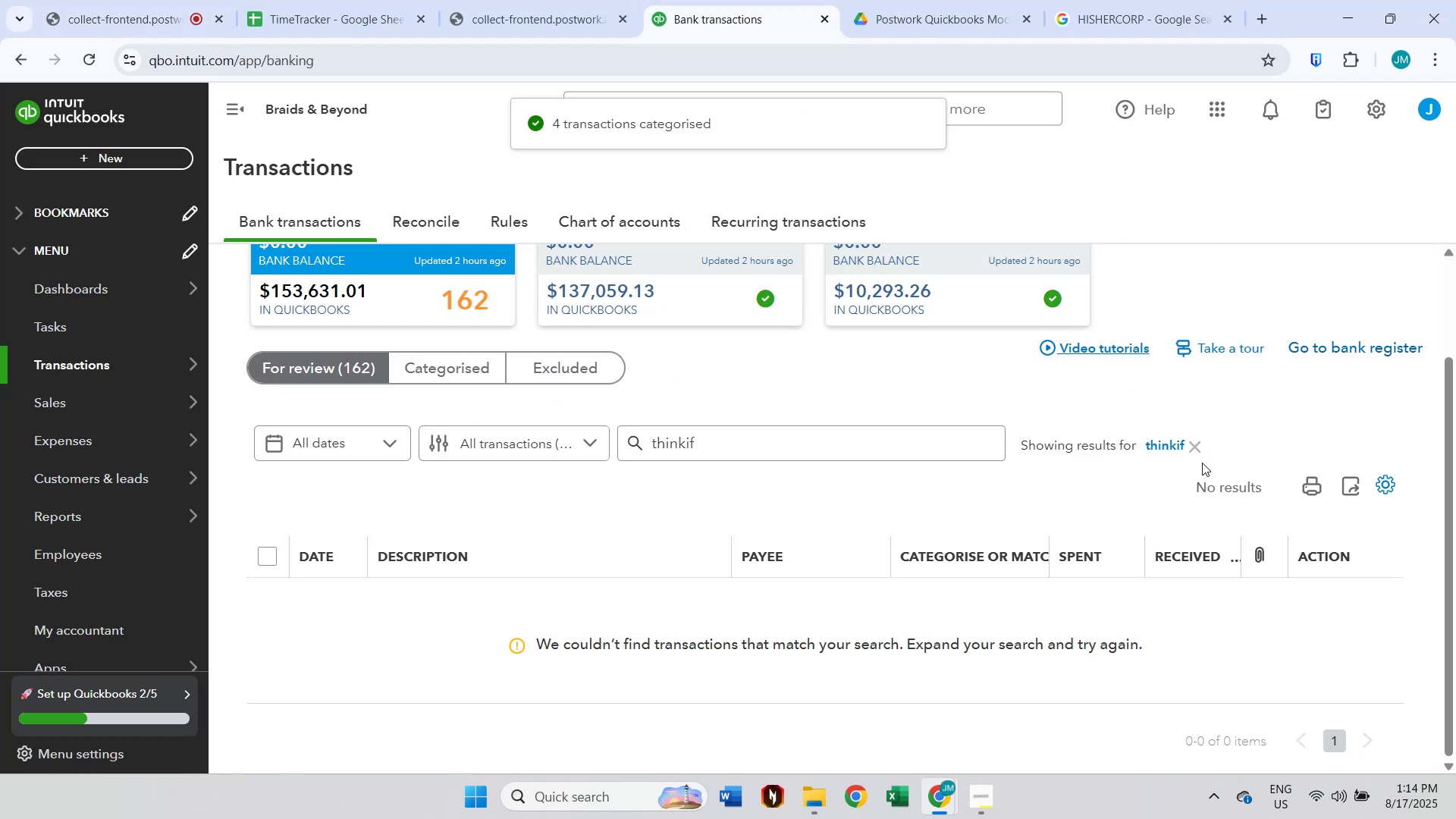 
left_click([1199, 448])
 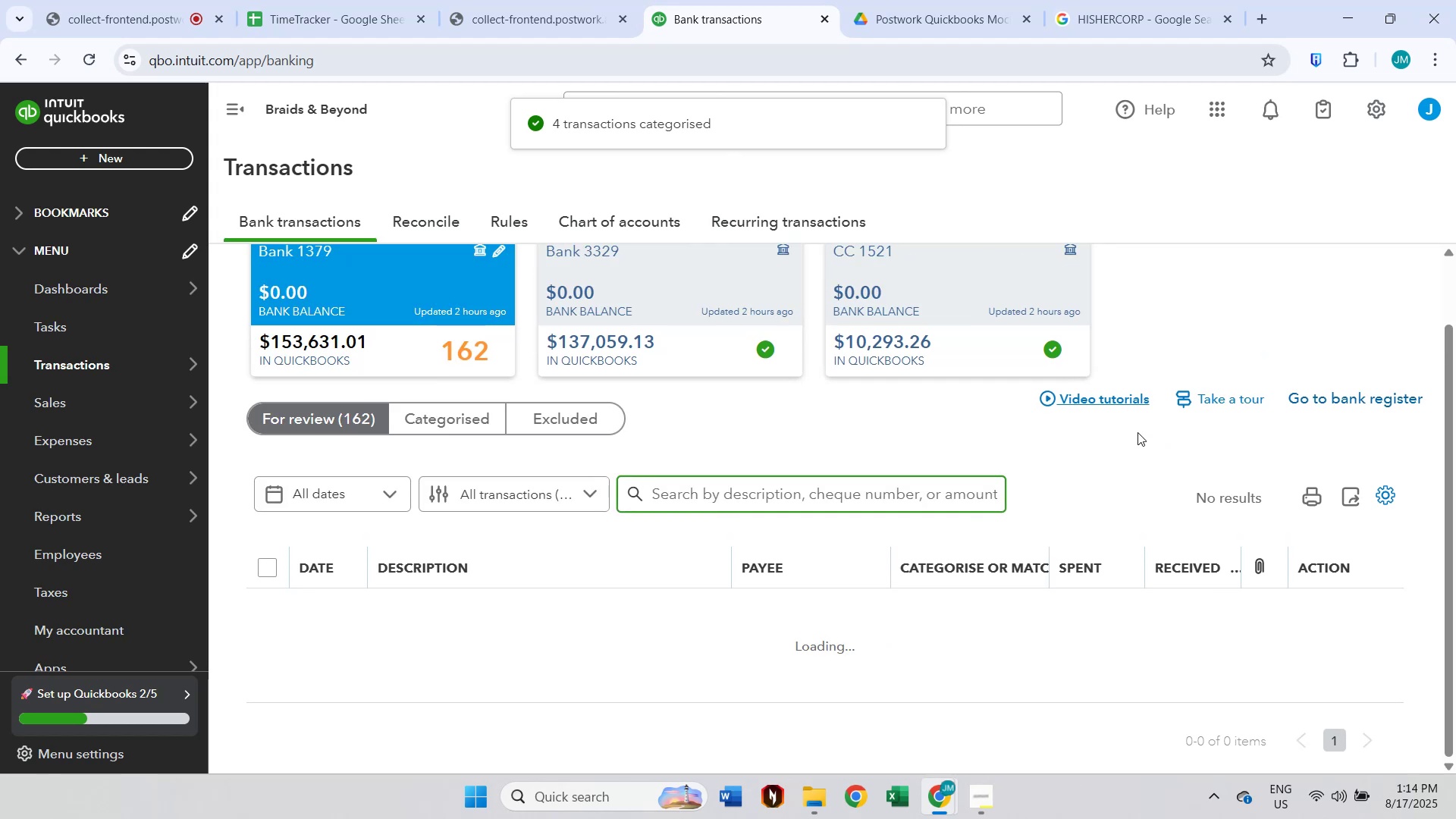 
scroll: coordinate [1137, 431], scroll_direction: down, amount: 5.0
 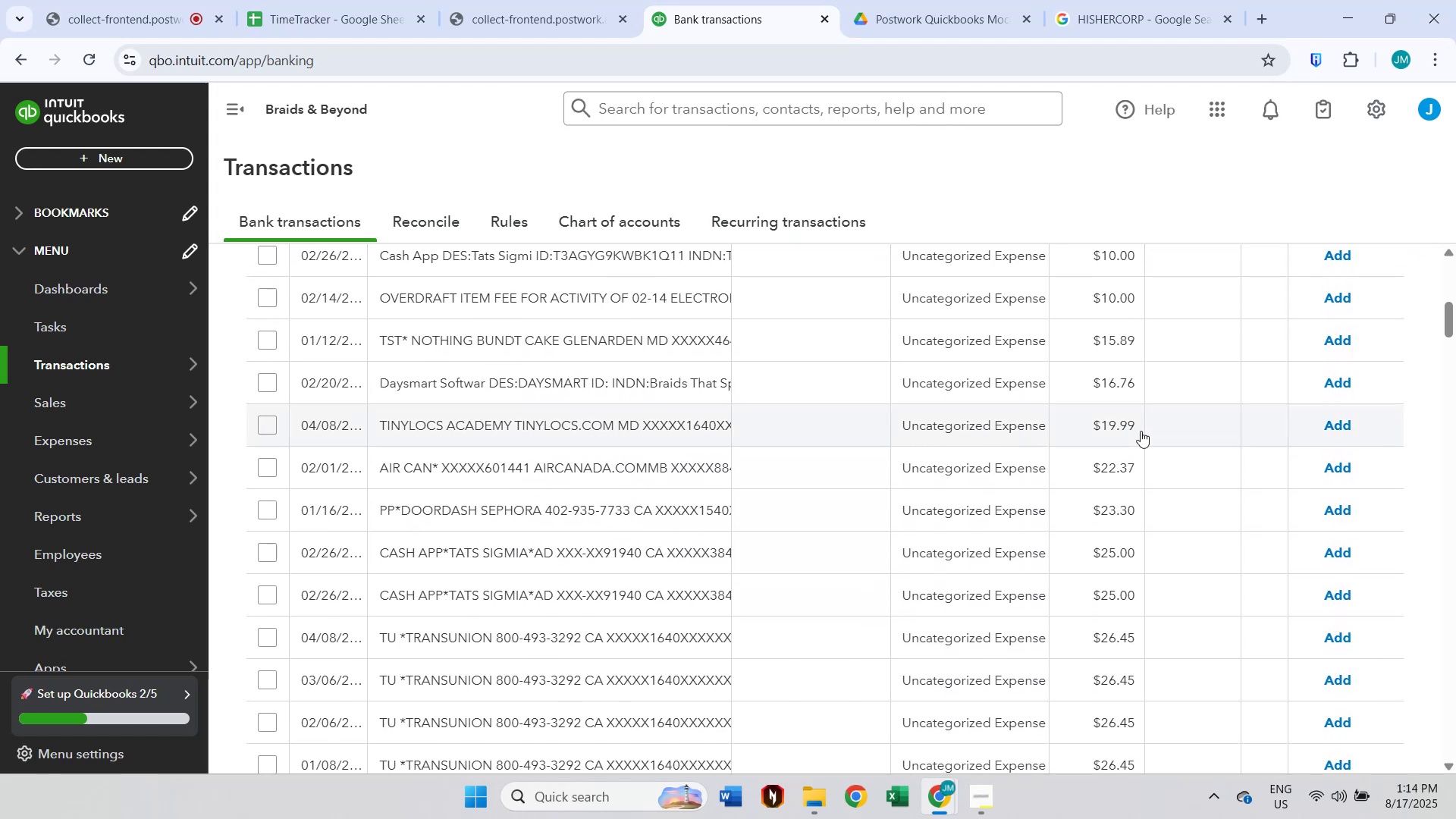 
scroll: coordinate [792, 362], scroll_direction: up, amount: 4.0
 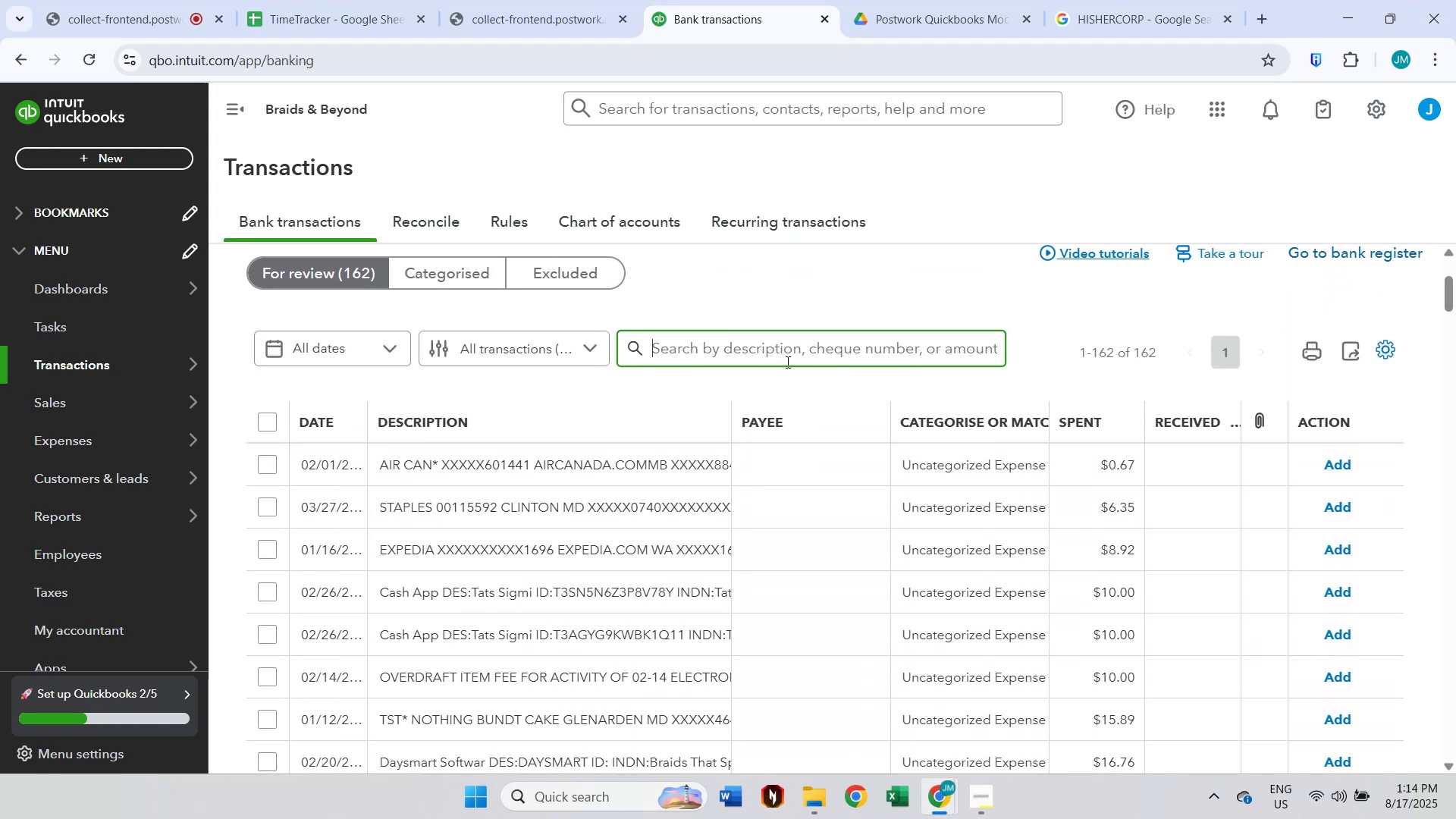 
left_click([781, 364])
 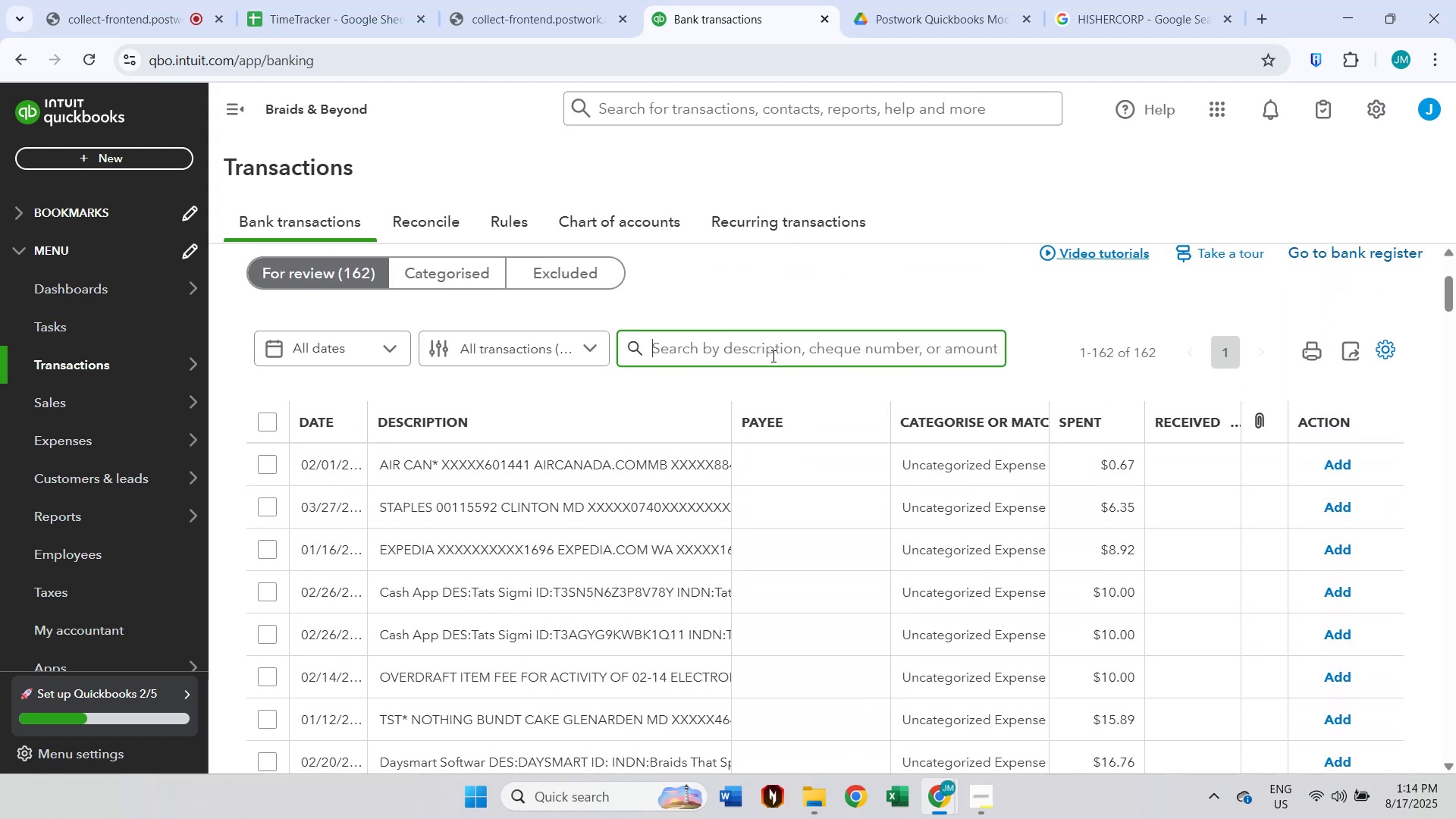 
type(cash app)
 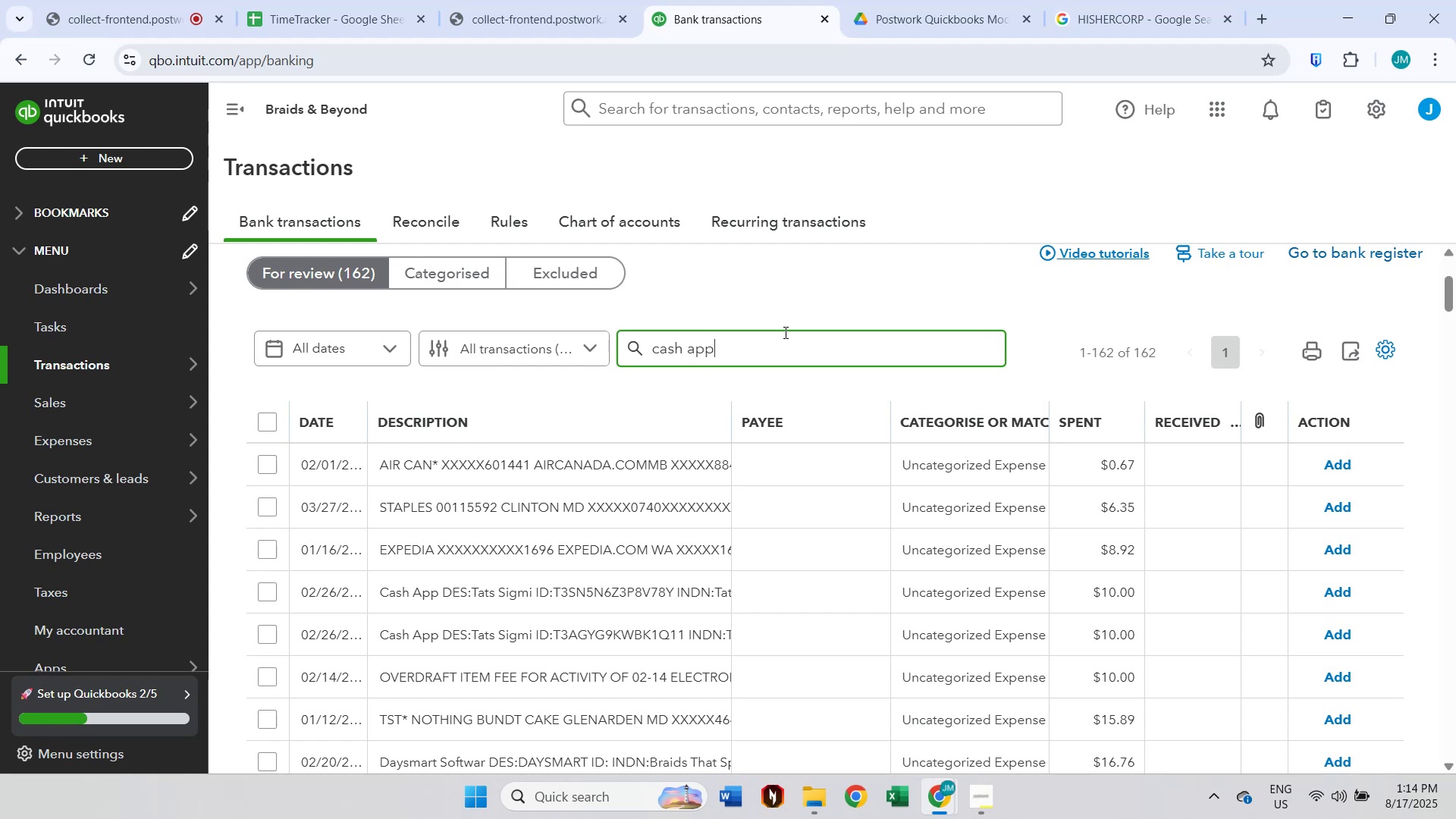 
key(Enter)
 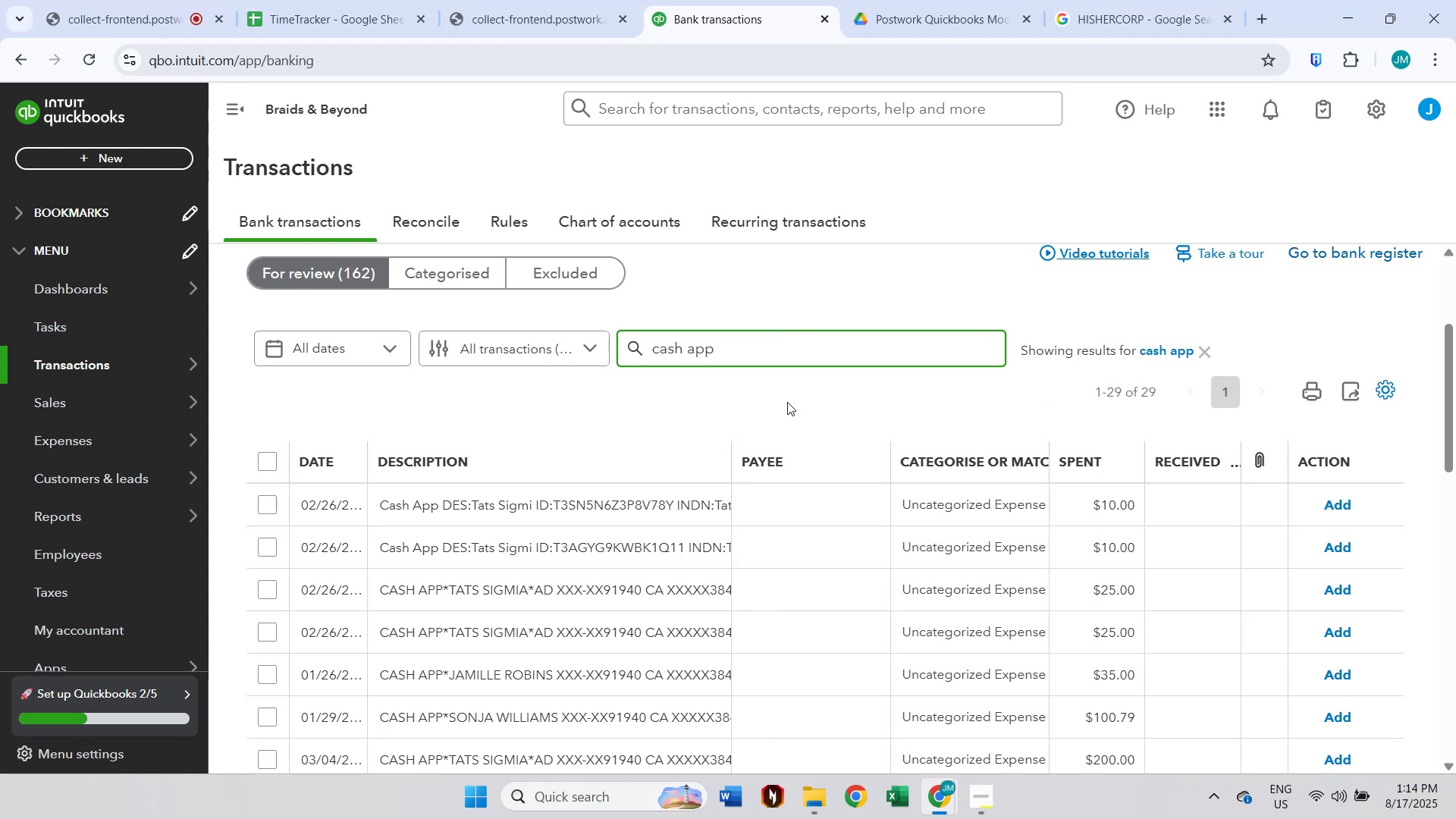 
wait(6.27)
 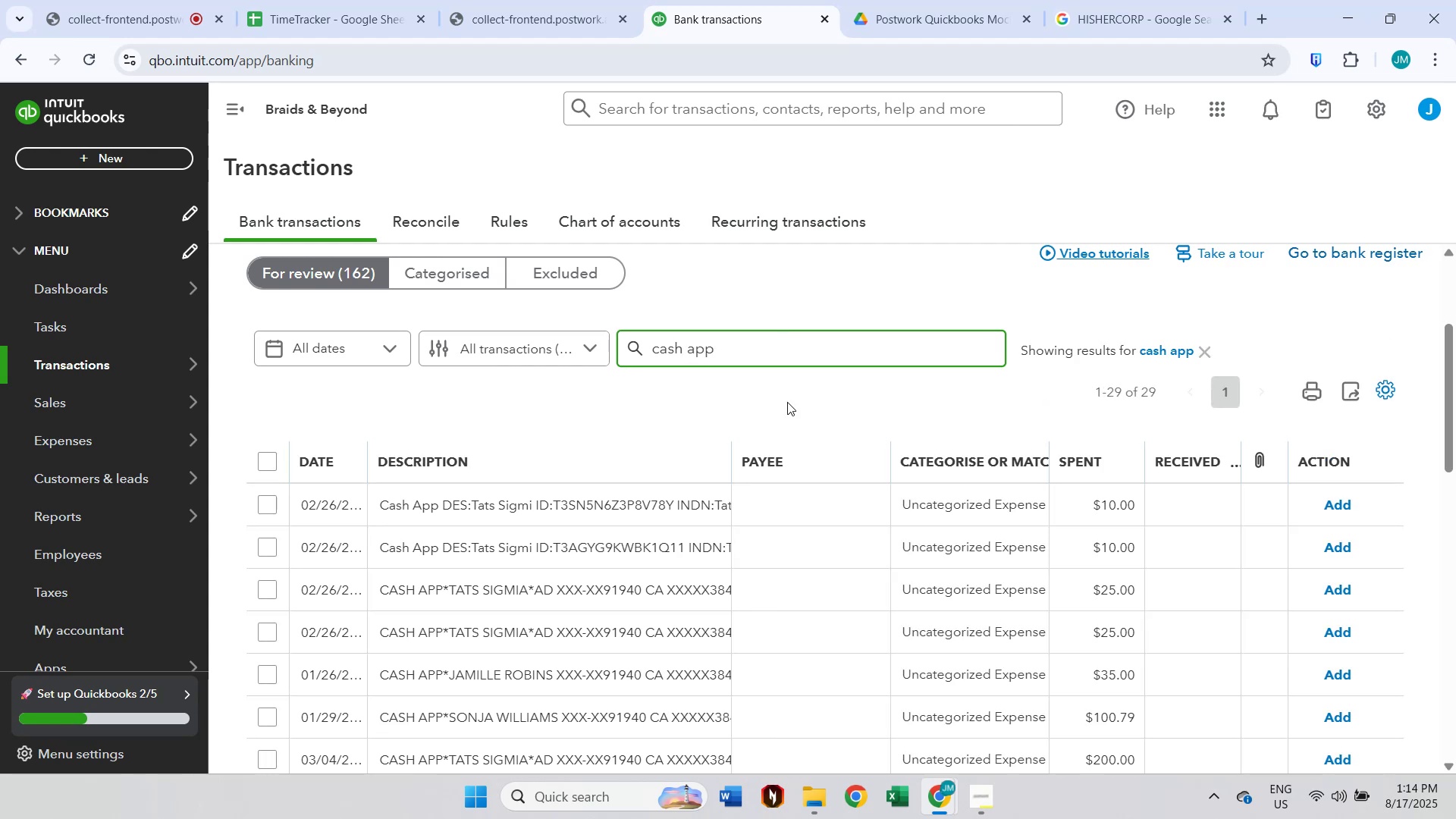 
scroll: coordinate [786, 406], scroll_direction: down, amount: 10.0
 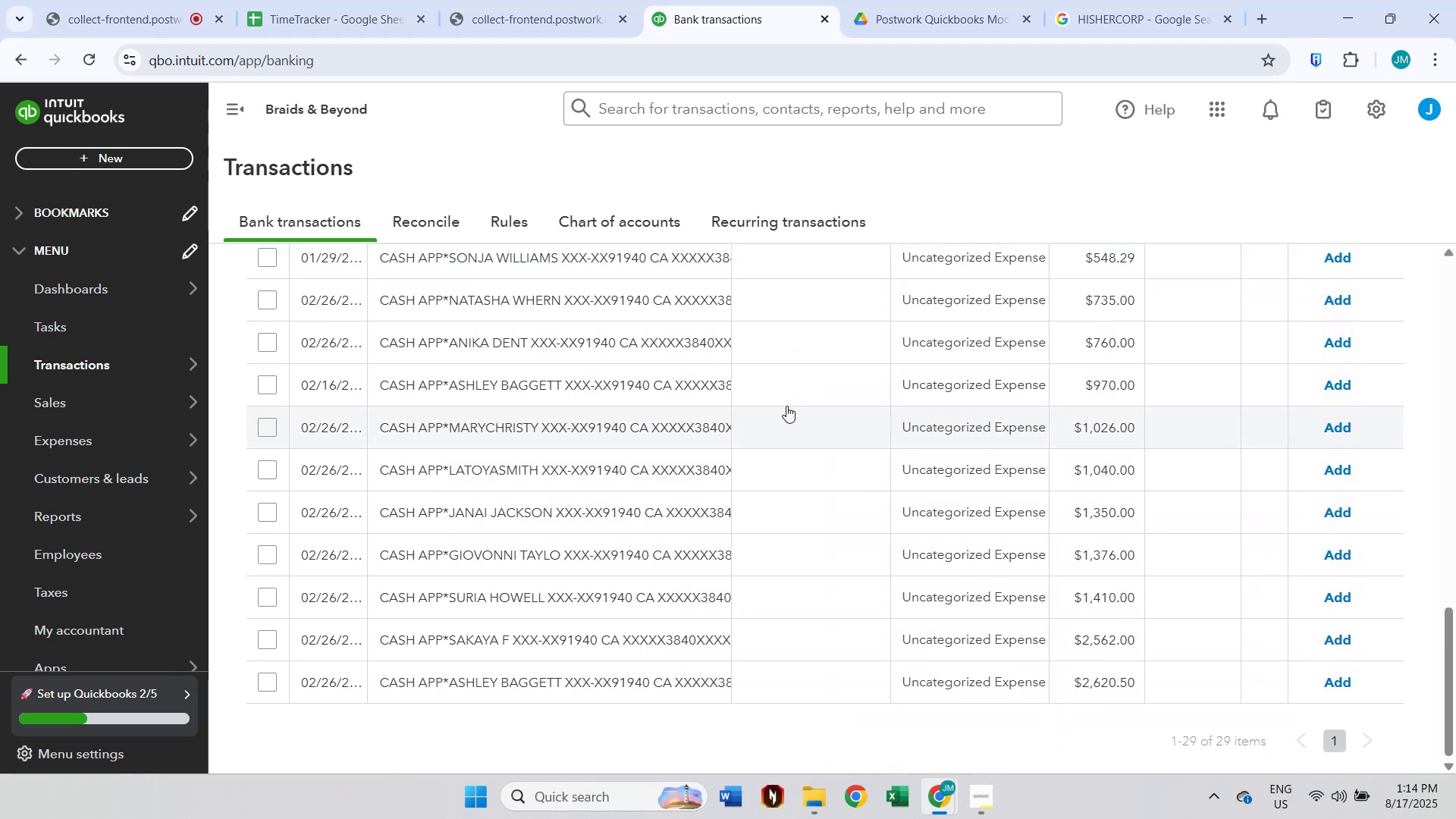 
scroll: coordinate [786, 406], scroll_direction: up, amount: 10.0
 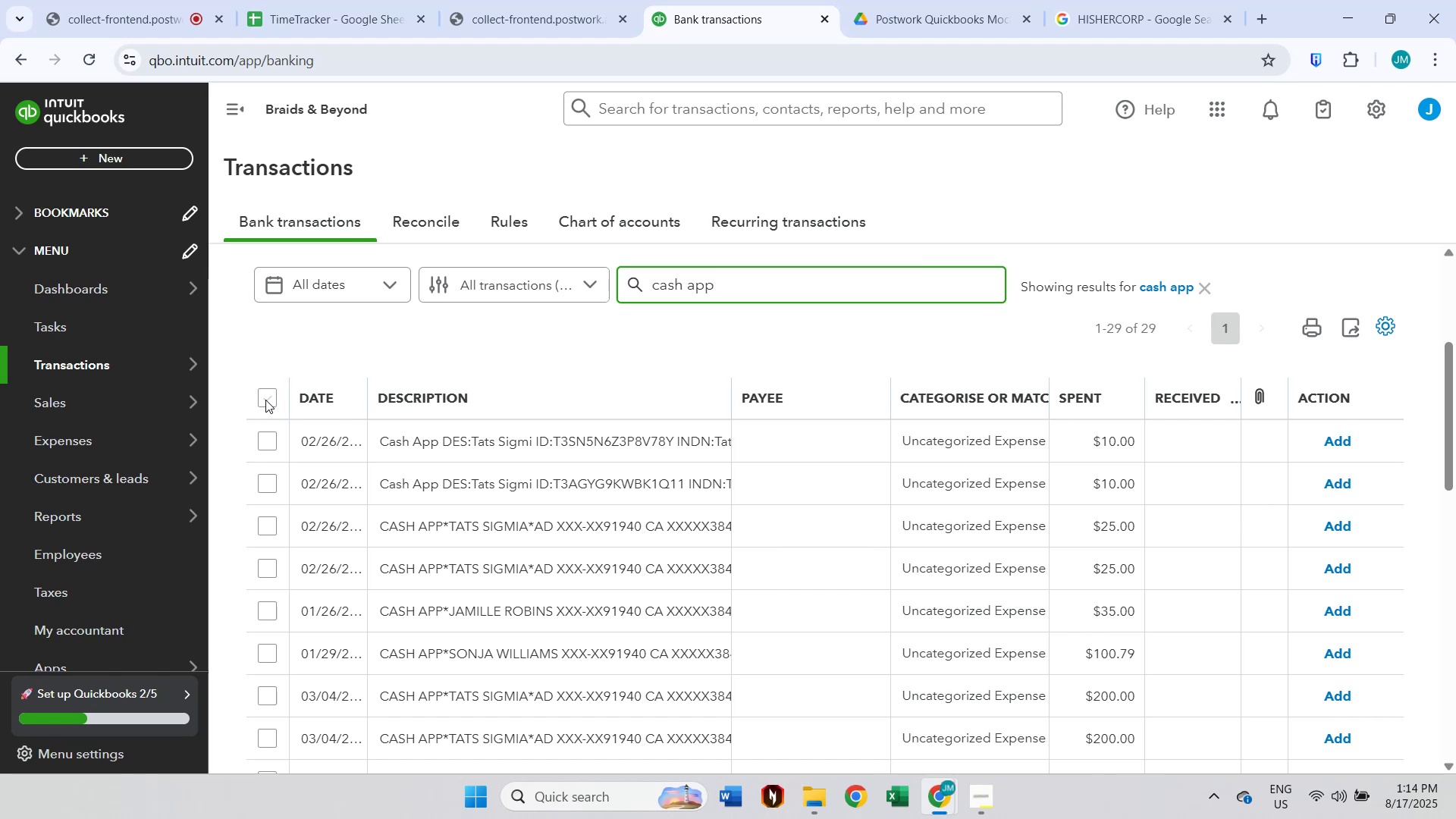 
wait(10.78)
 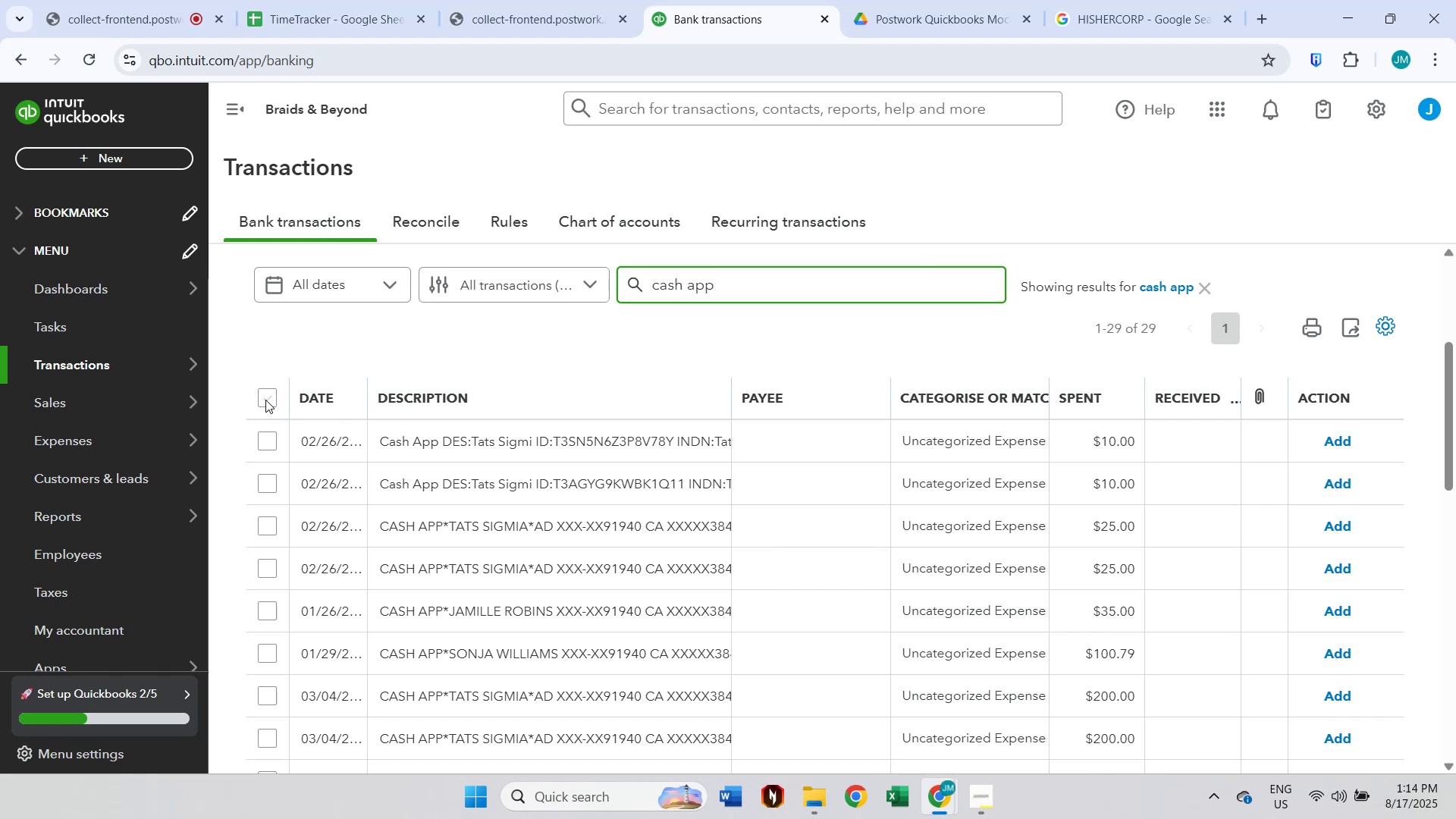 
left_click([1118, 0])
 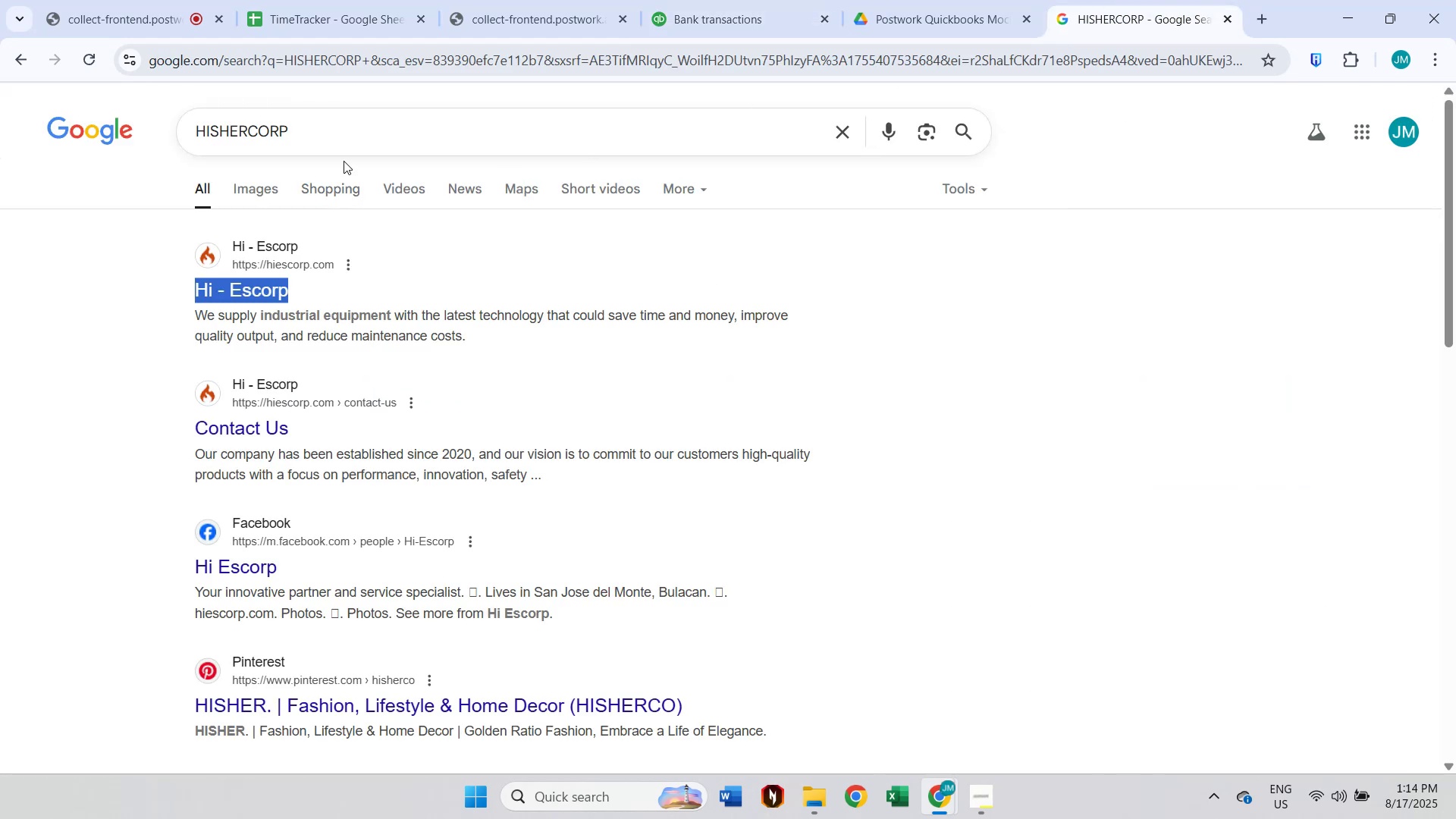 
left_click([344, 138])
 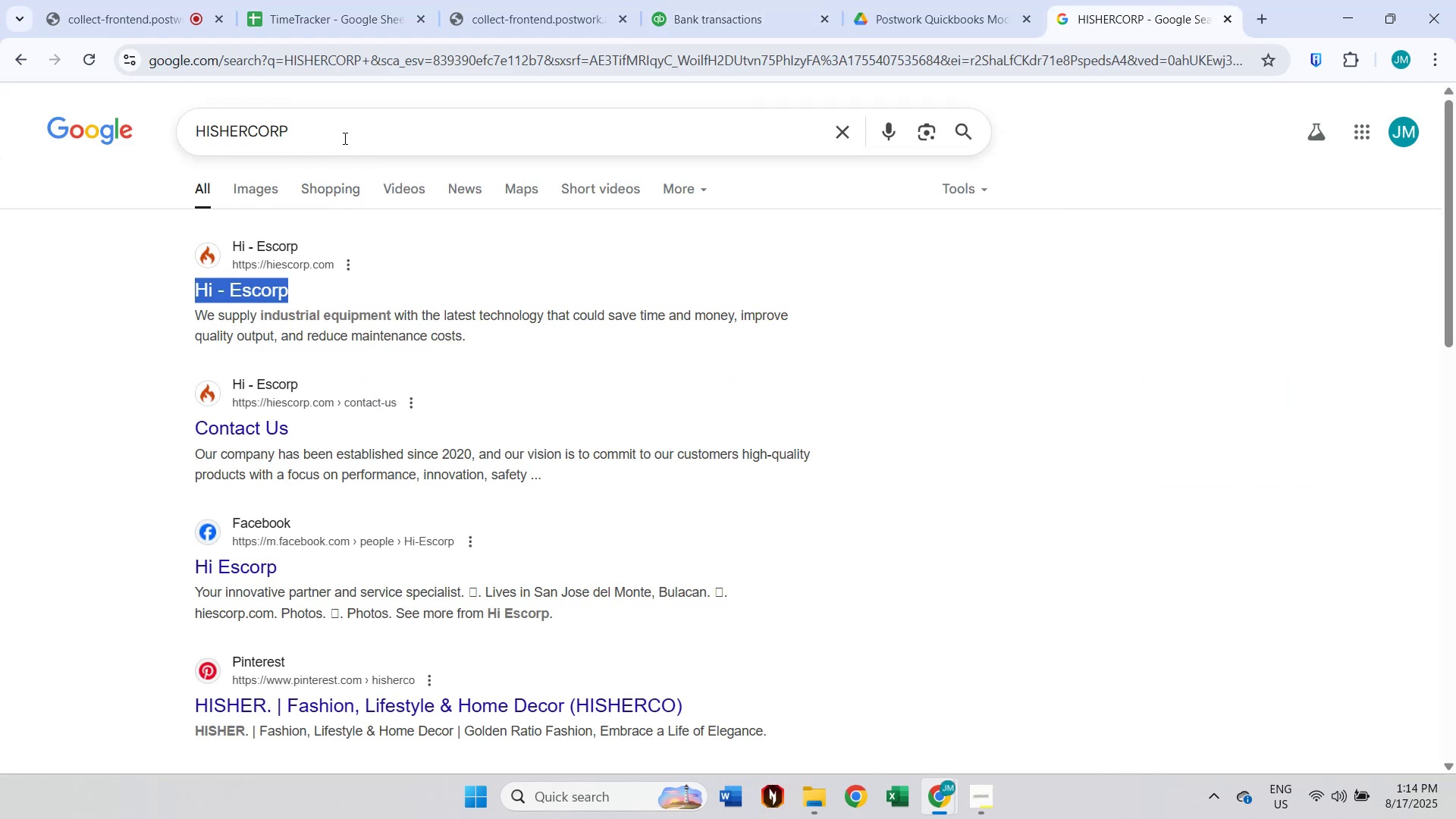 
key(Control+ControlLeft)
 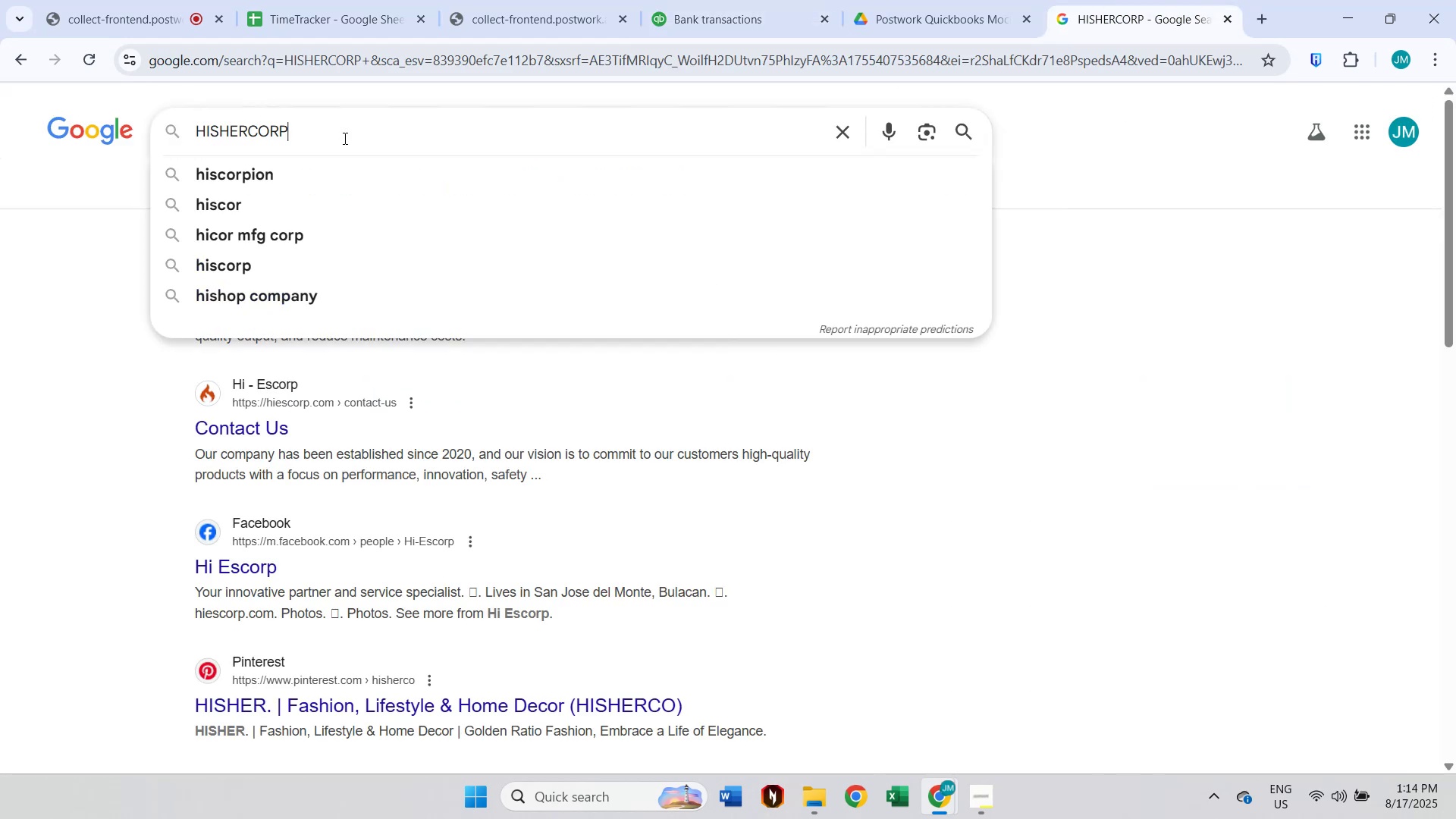 
key(Control+A)
 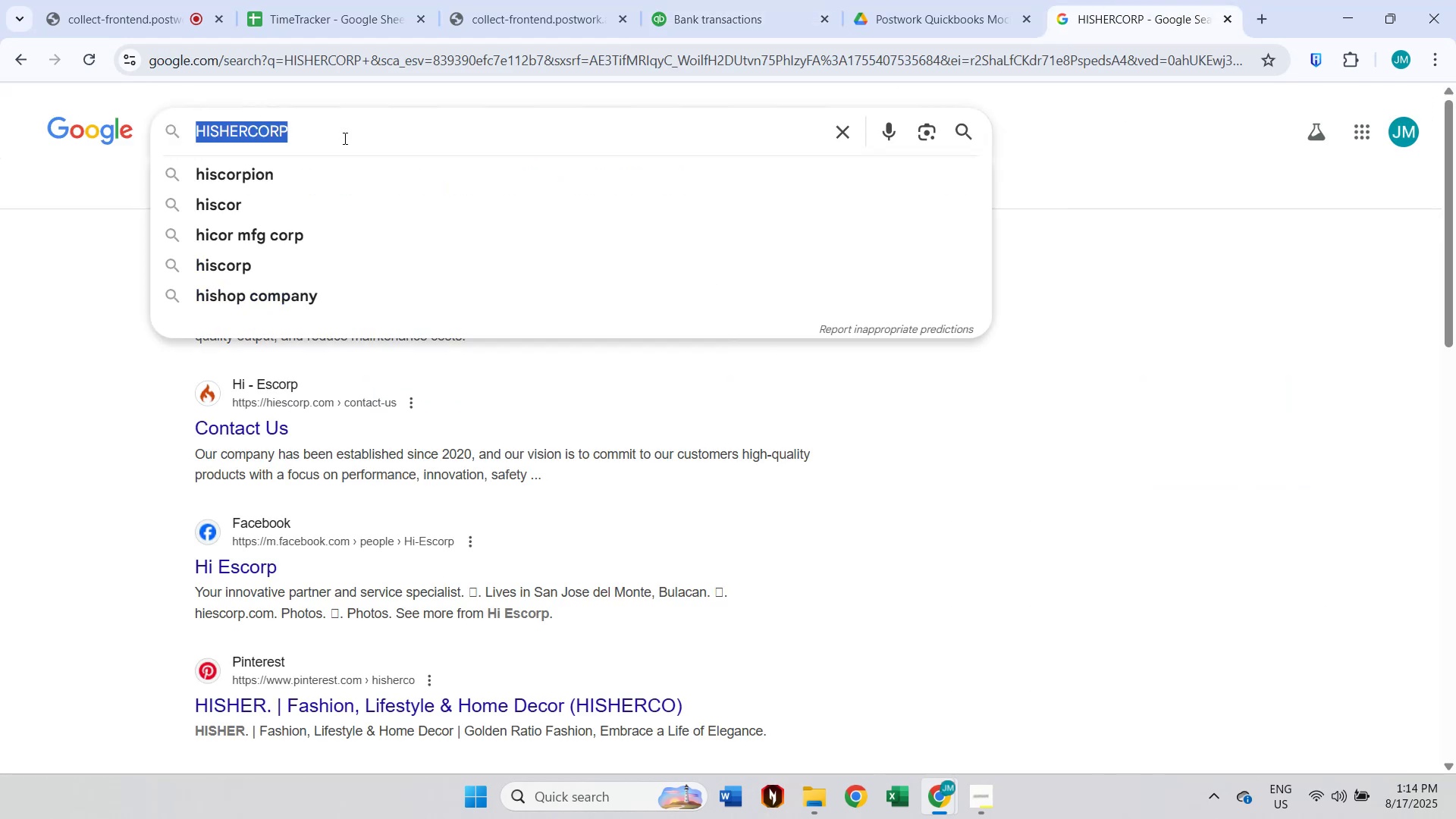 
type(cash app)
 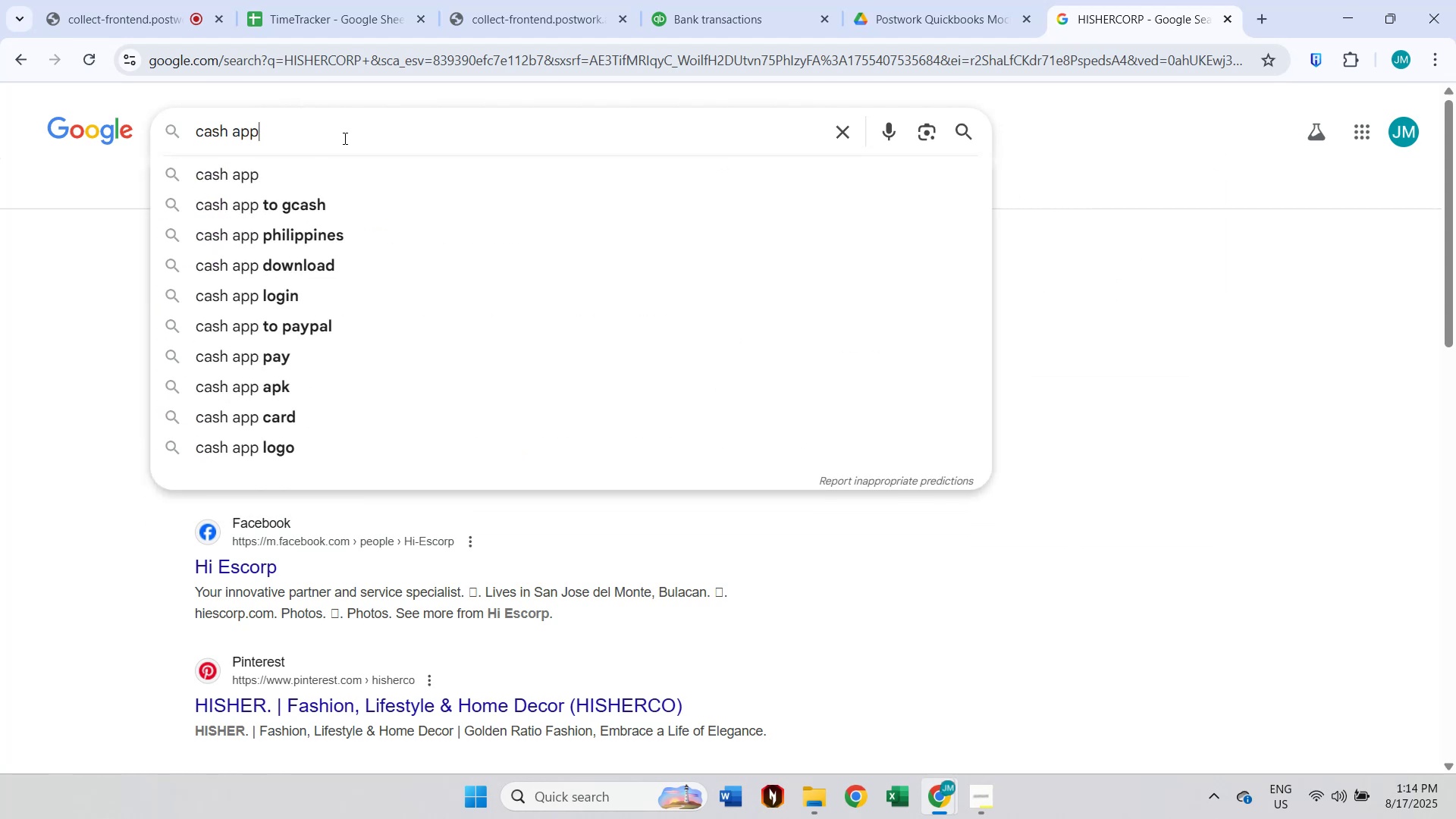 
key(Enter)
 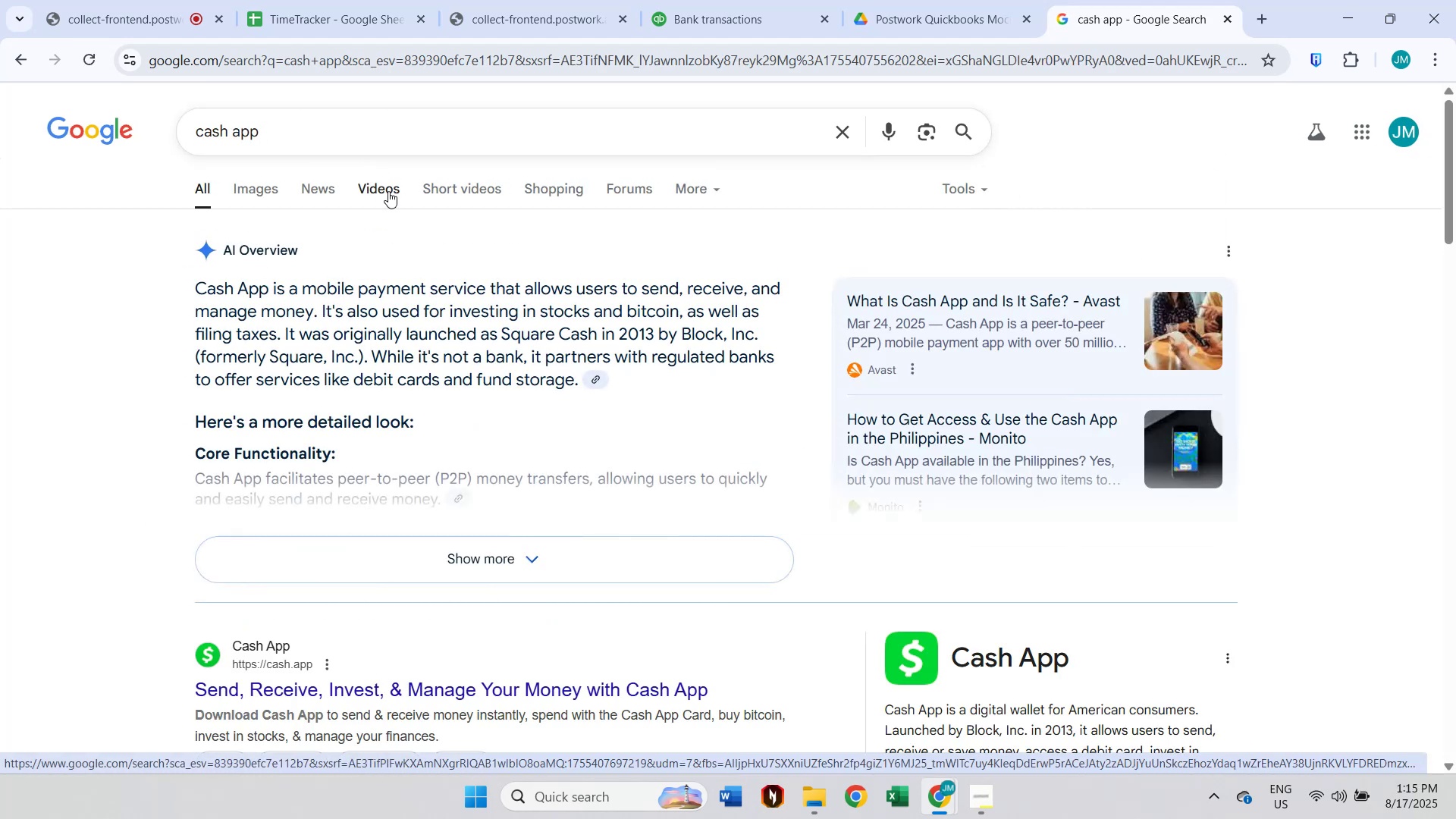 
wait(9.04)
 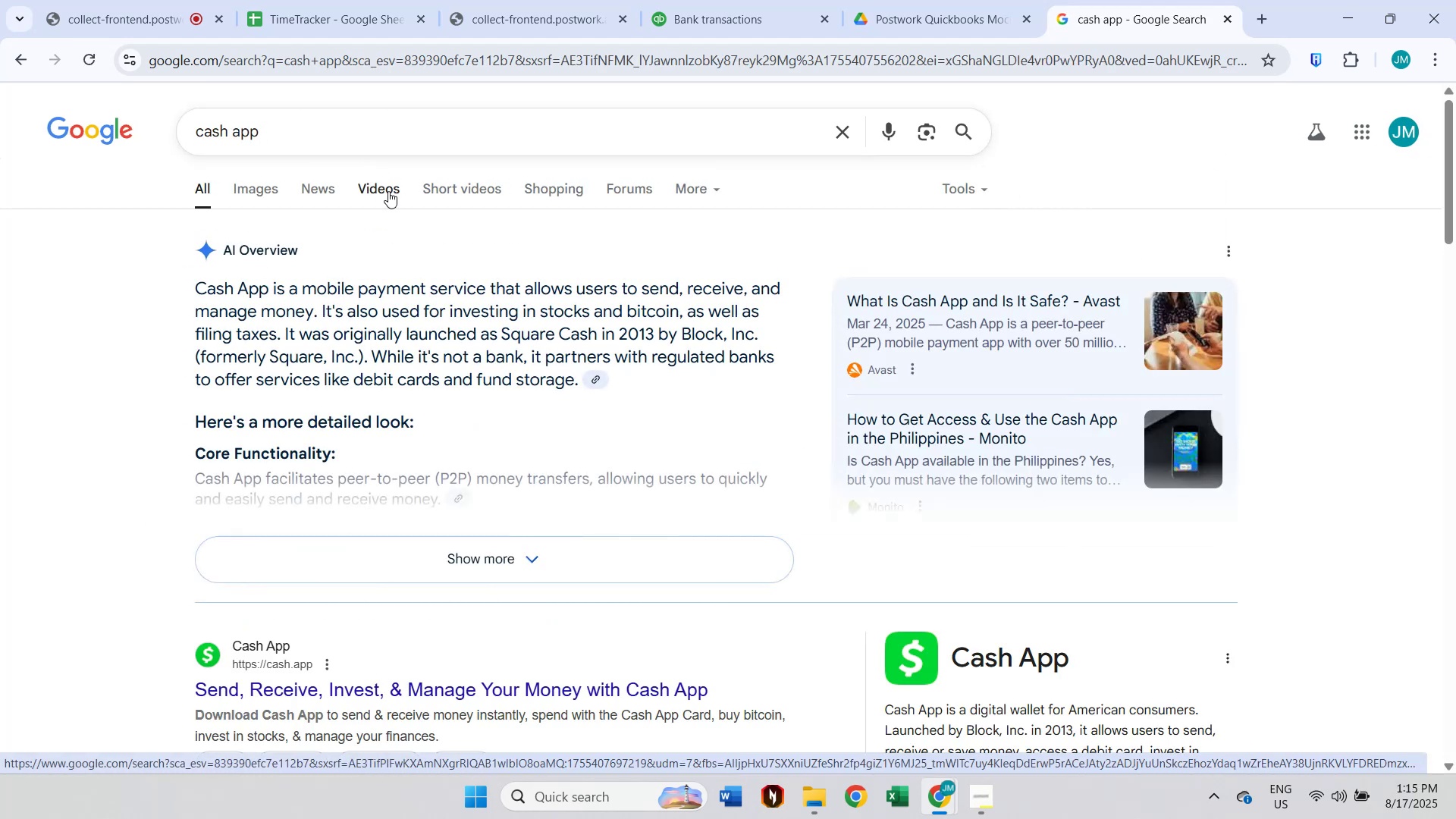 
scroll: coordinate [617, 337], scroll_direction: down, amount: 1.0
 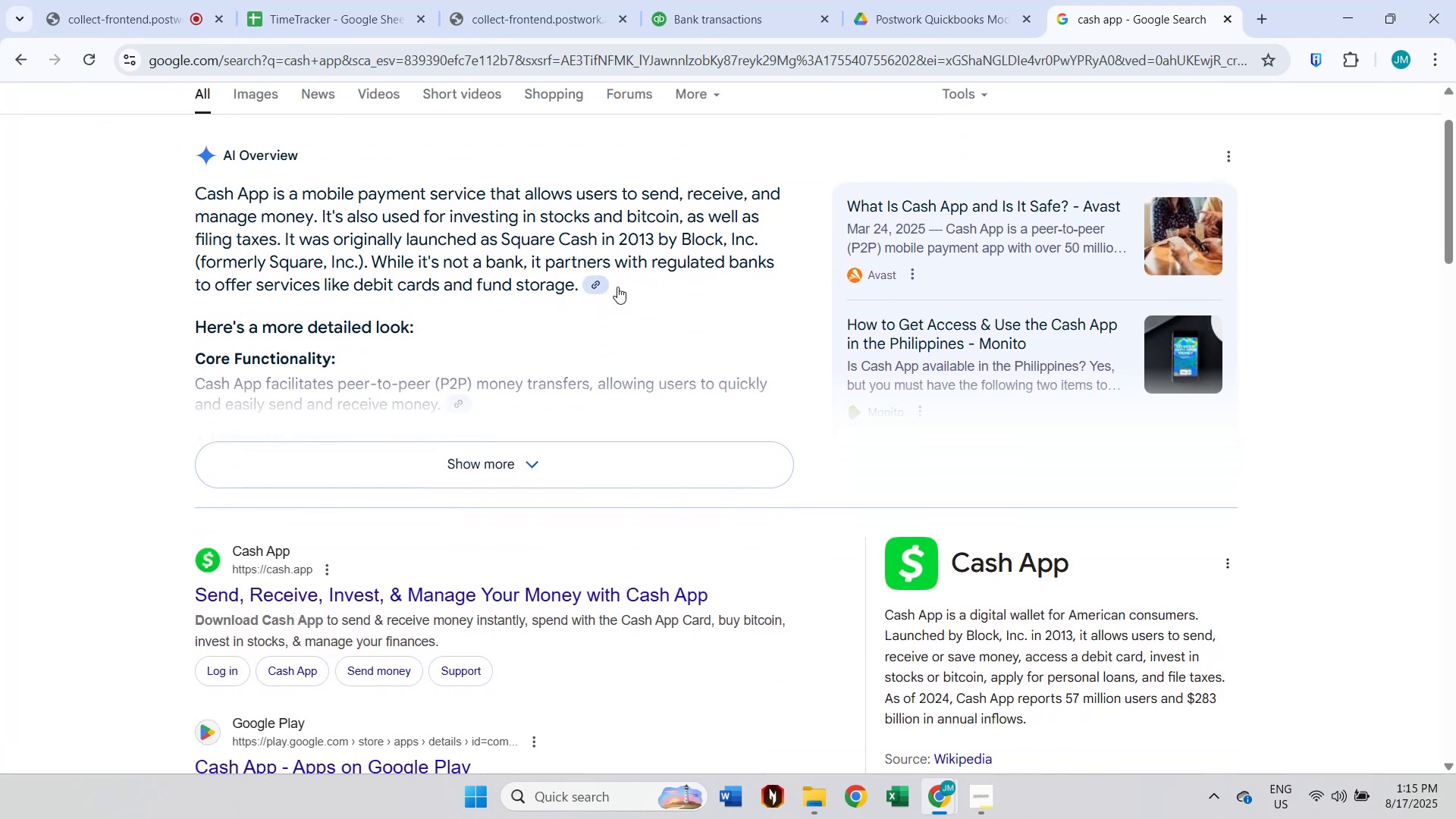 
wait(5.04)
 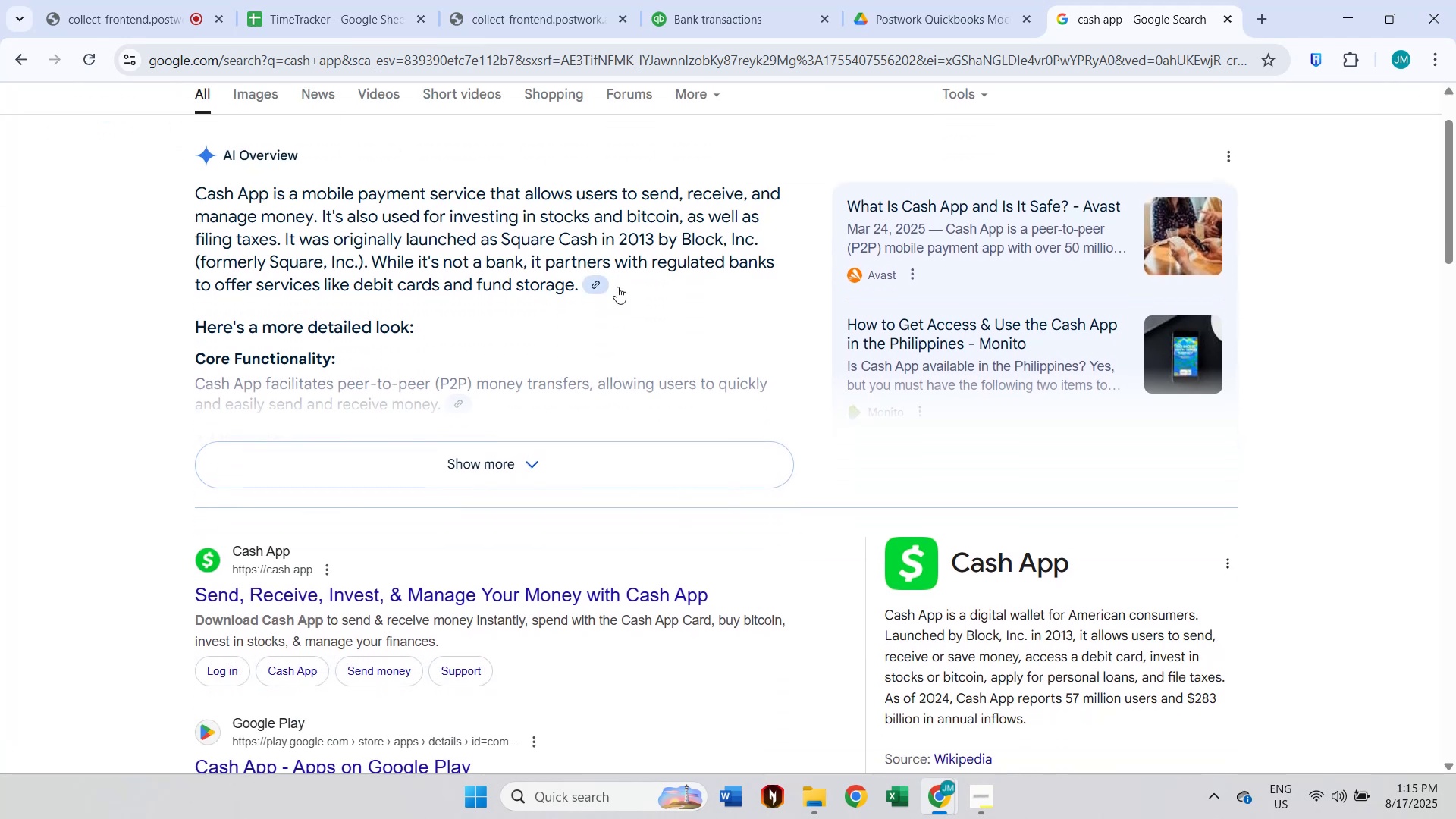 
mouse_move([410, 0])
 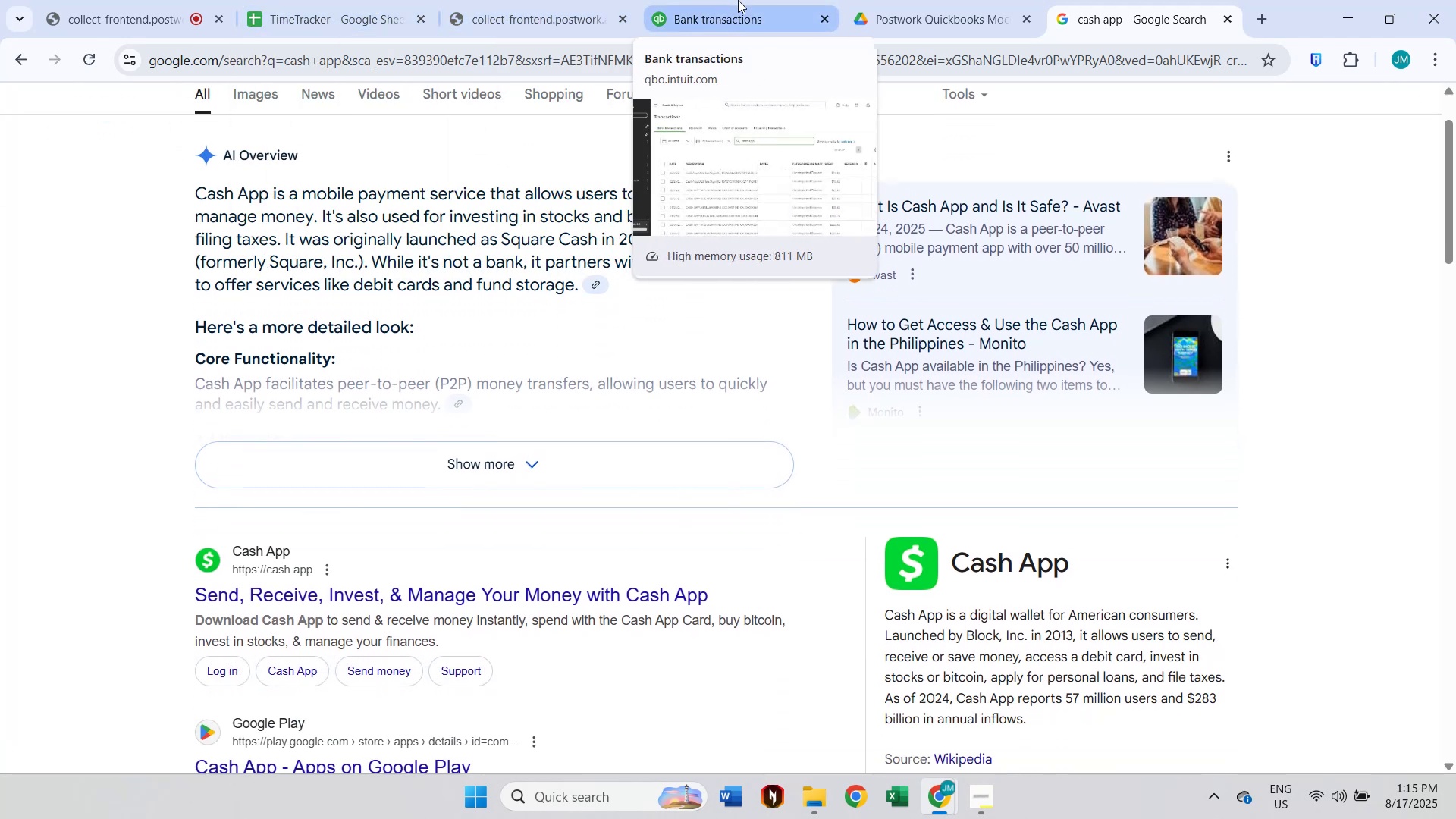 
left_click([738, 0])
 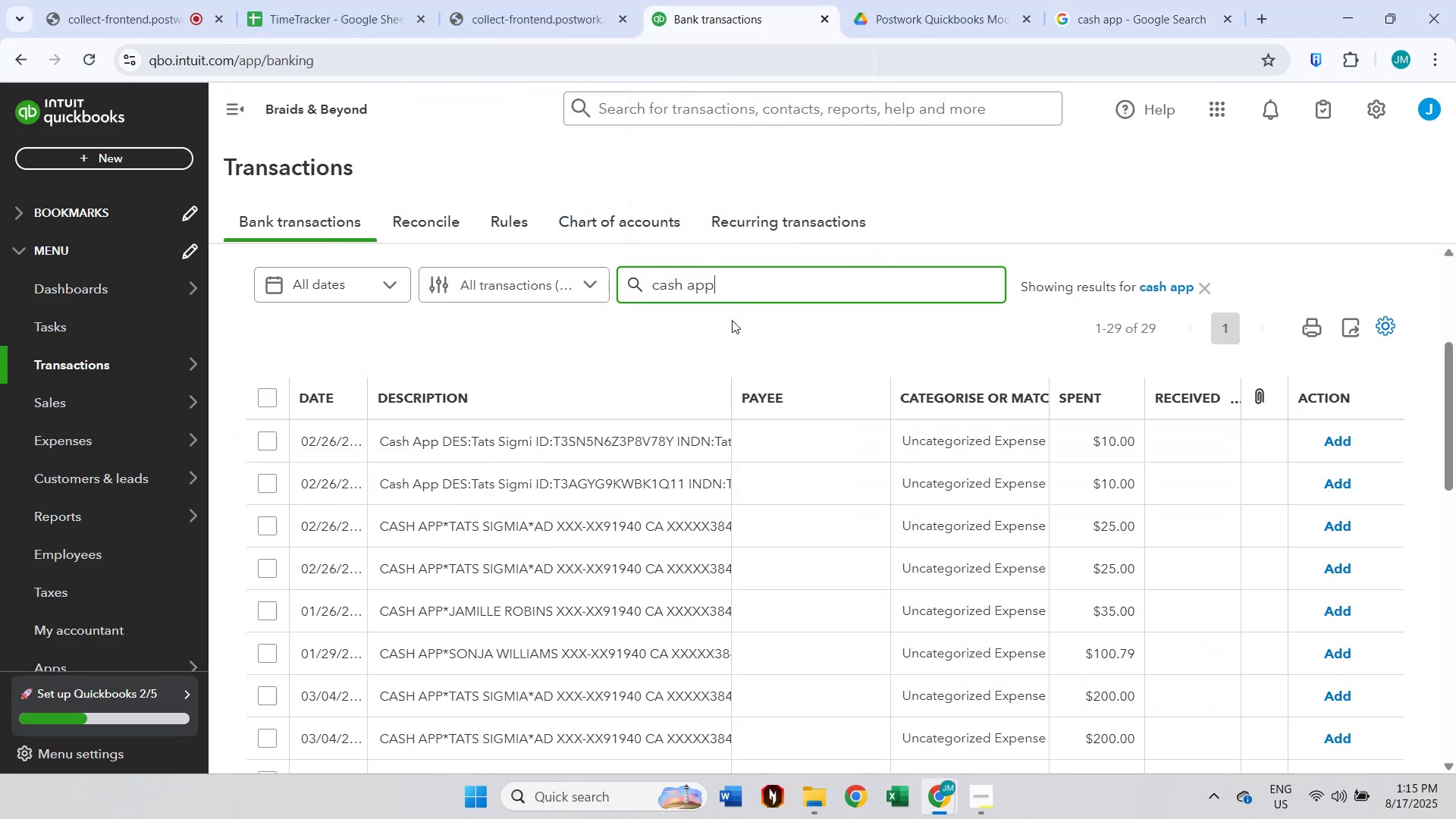 
scroll: coordinate [724, 339], scroll_direction: down, amount: 1.0
 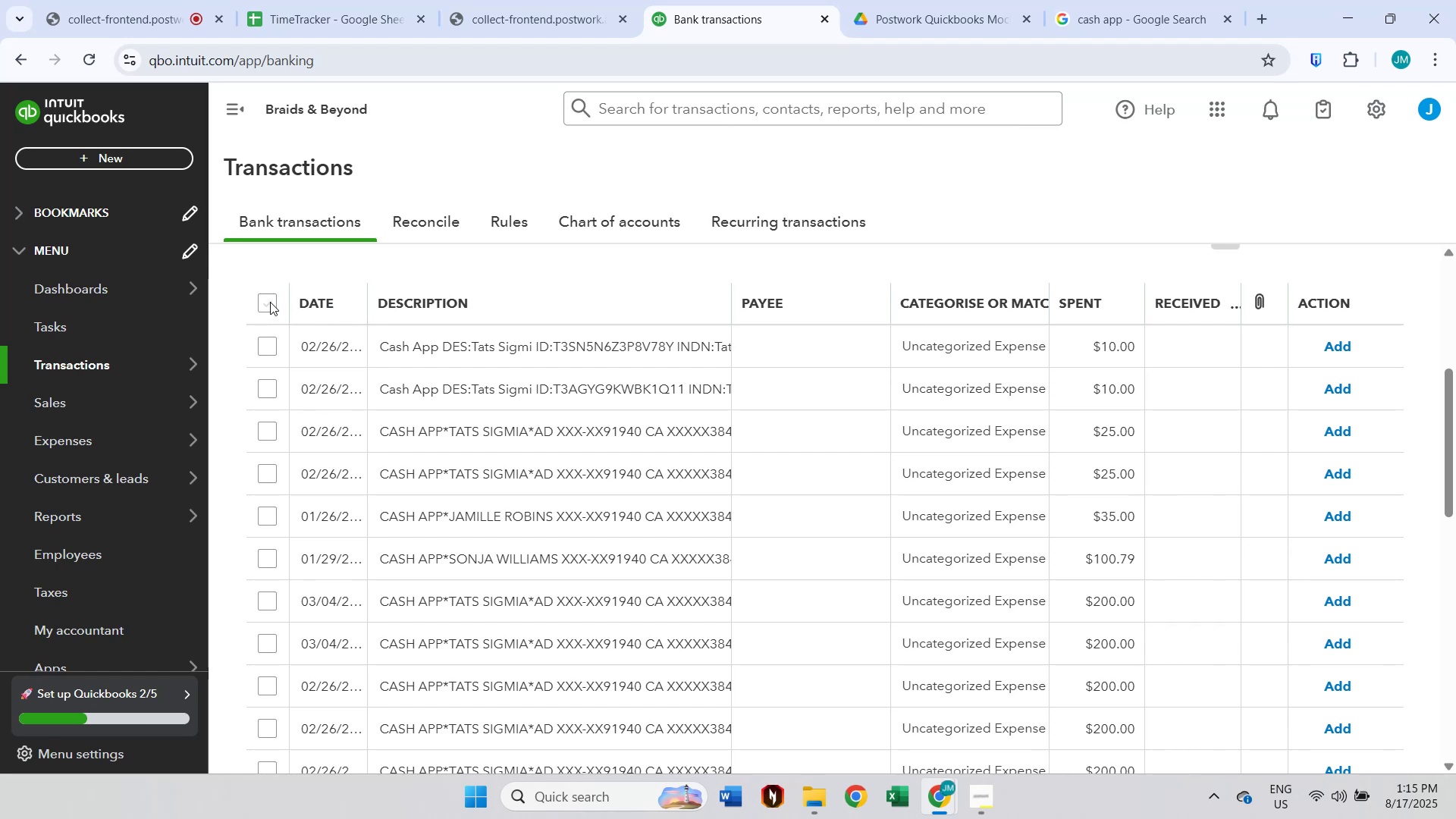 
left_click([270, 302])
 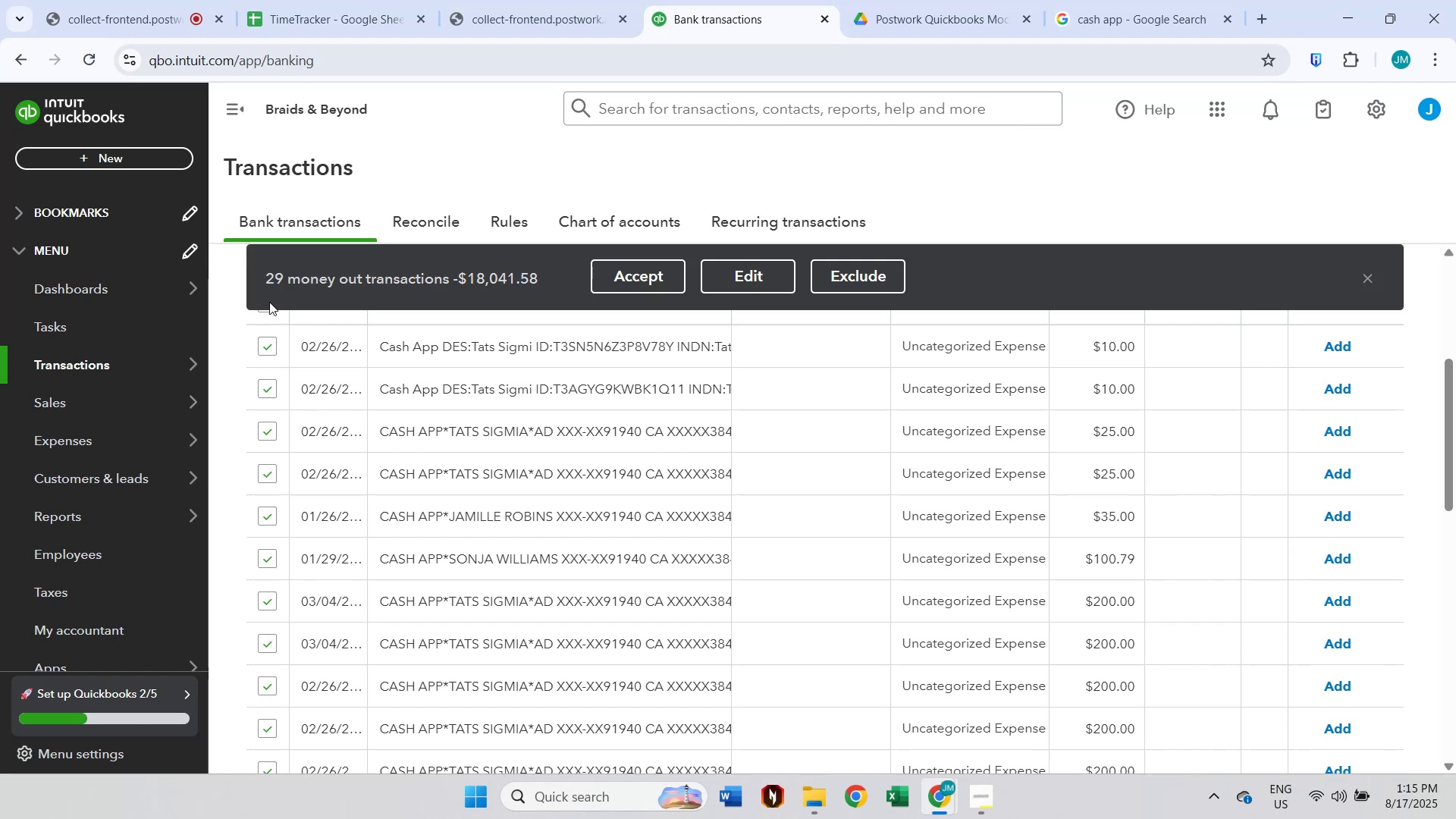 
scroll: coordinate [566, 529], scroll_direction: down, amount: 10.0
 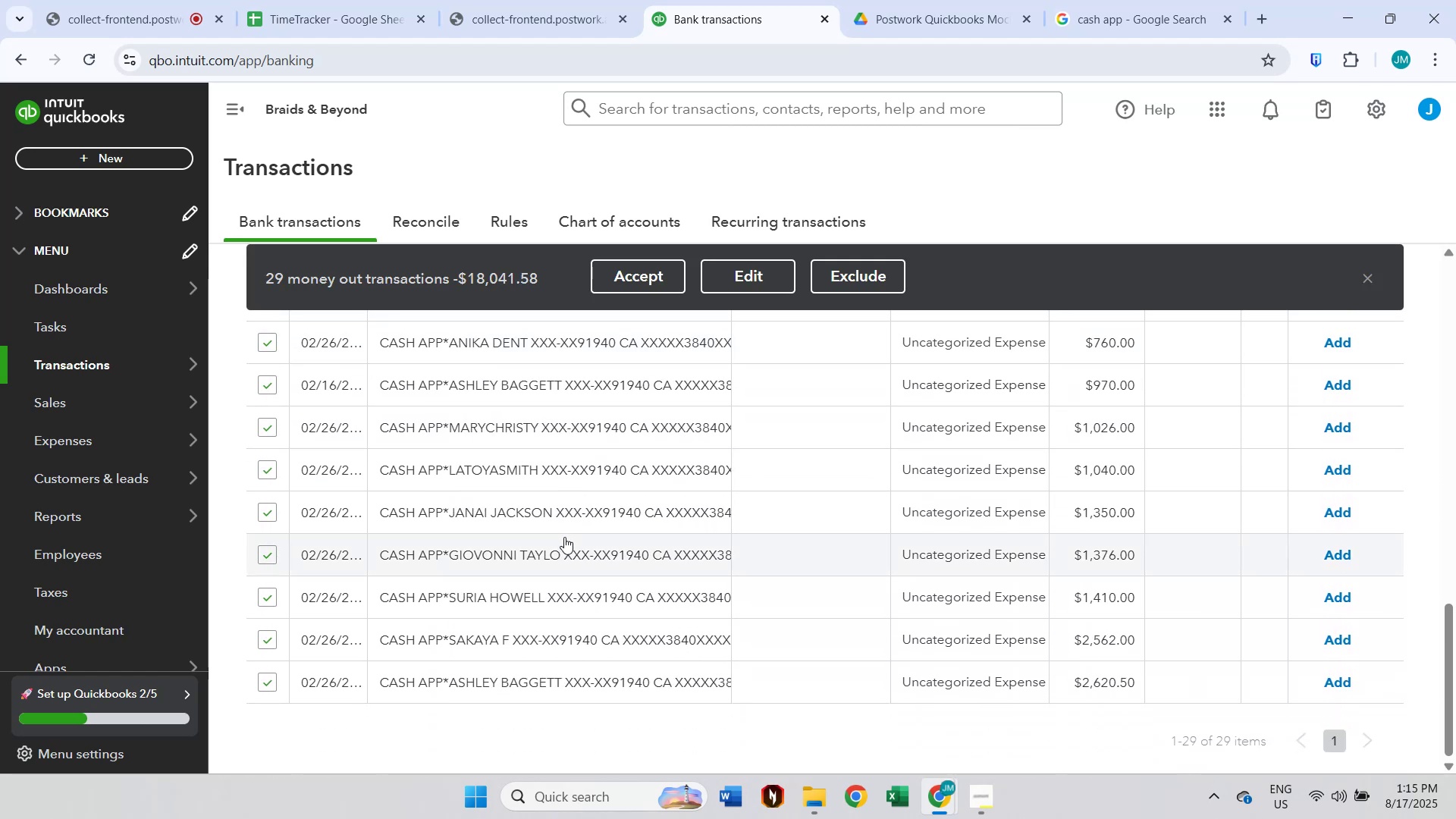 
scroll: coordinate [564, 537], scroll_direction: up, amount: 10.0
 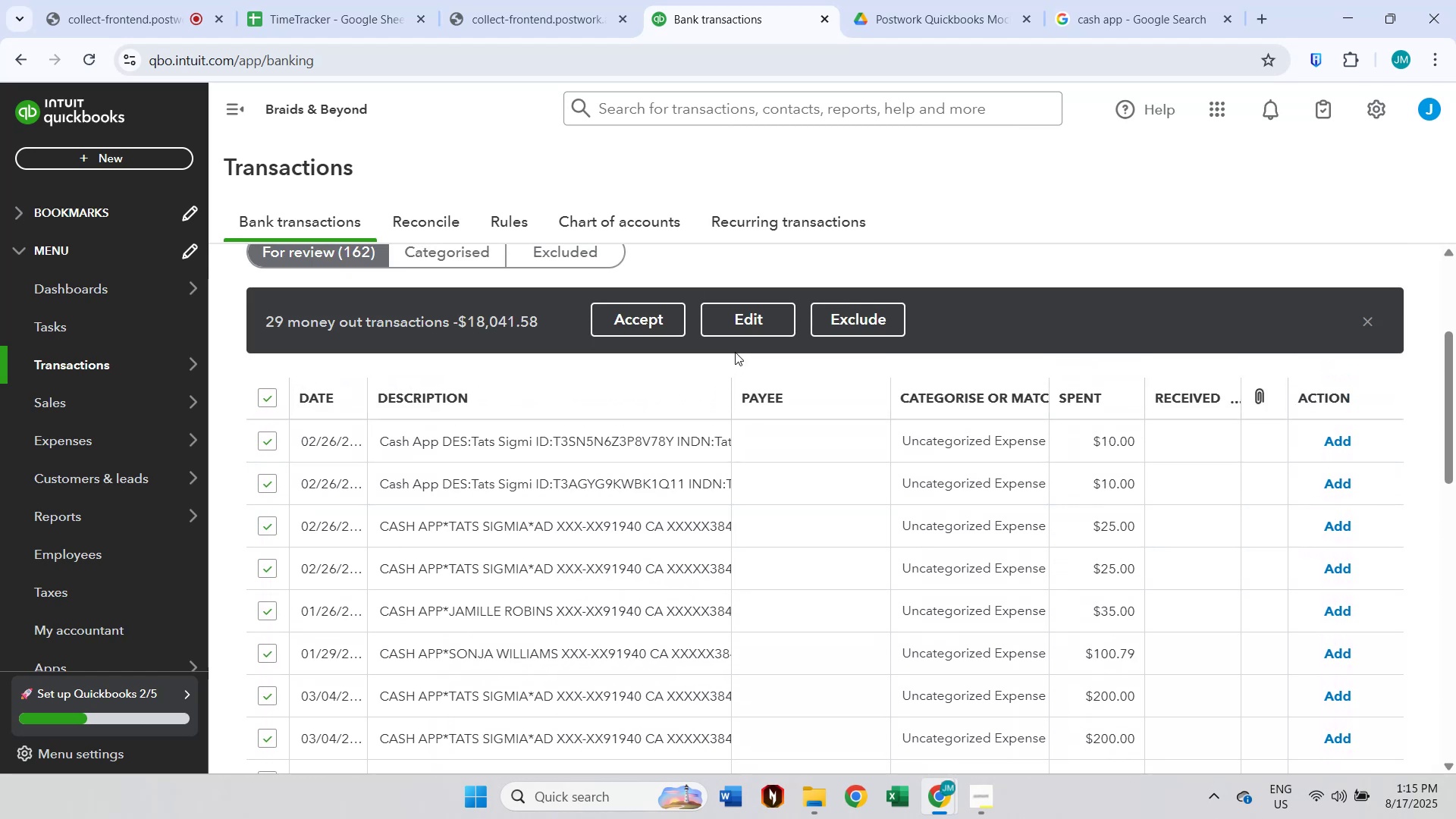 
left_click([755, 334])
 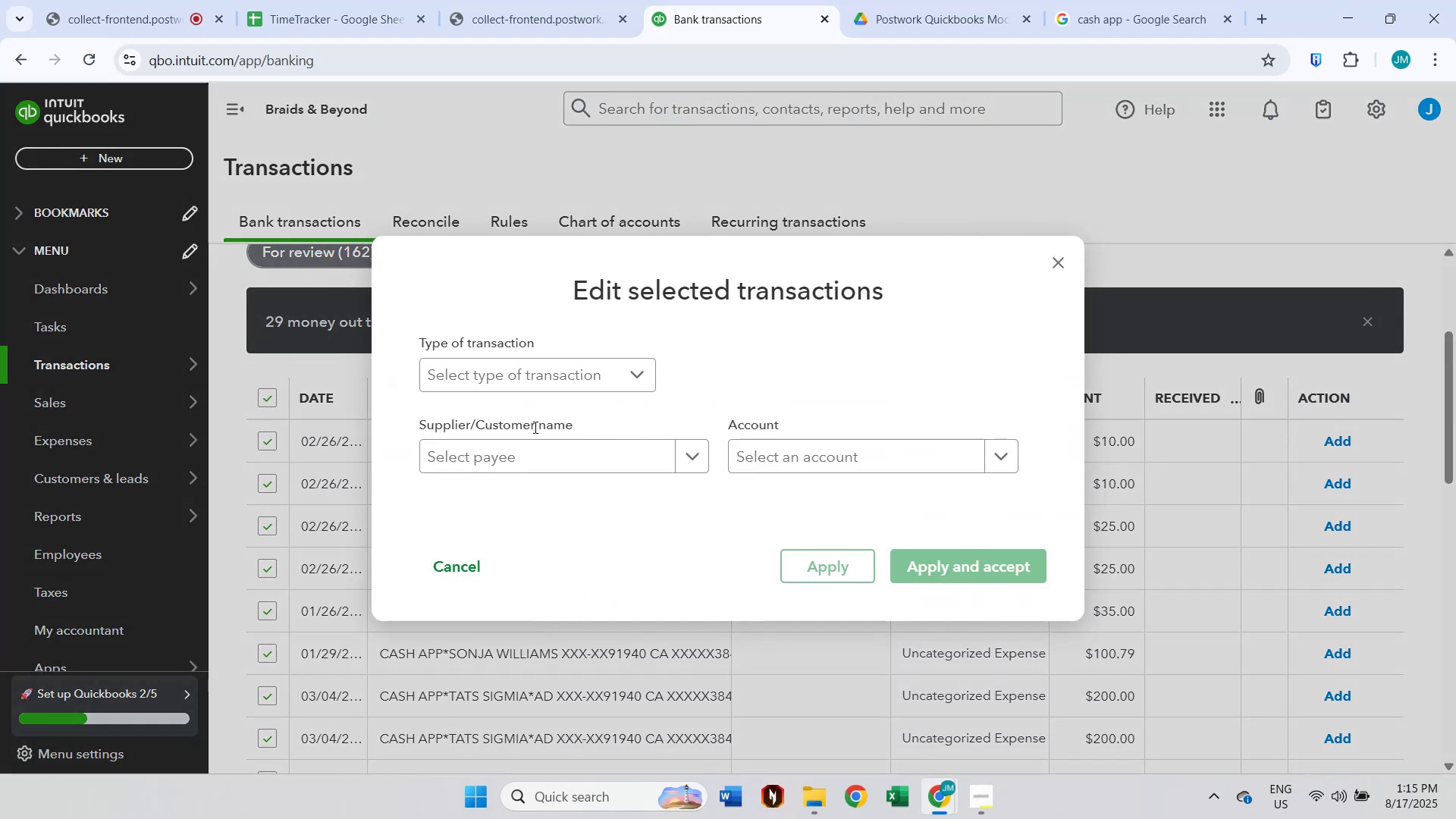 
left_click([504, 456])
 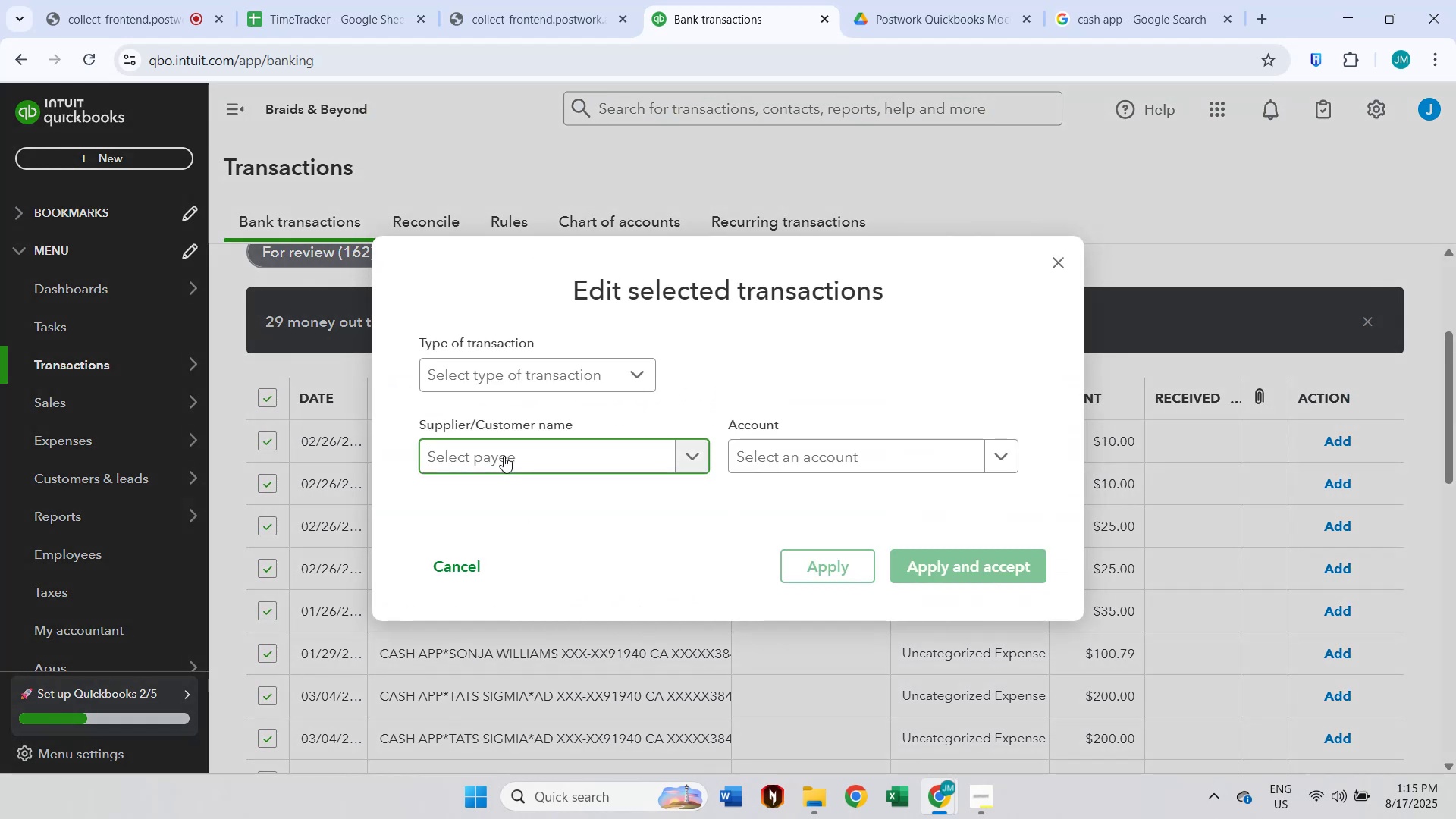 
type(Cash App)
 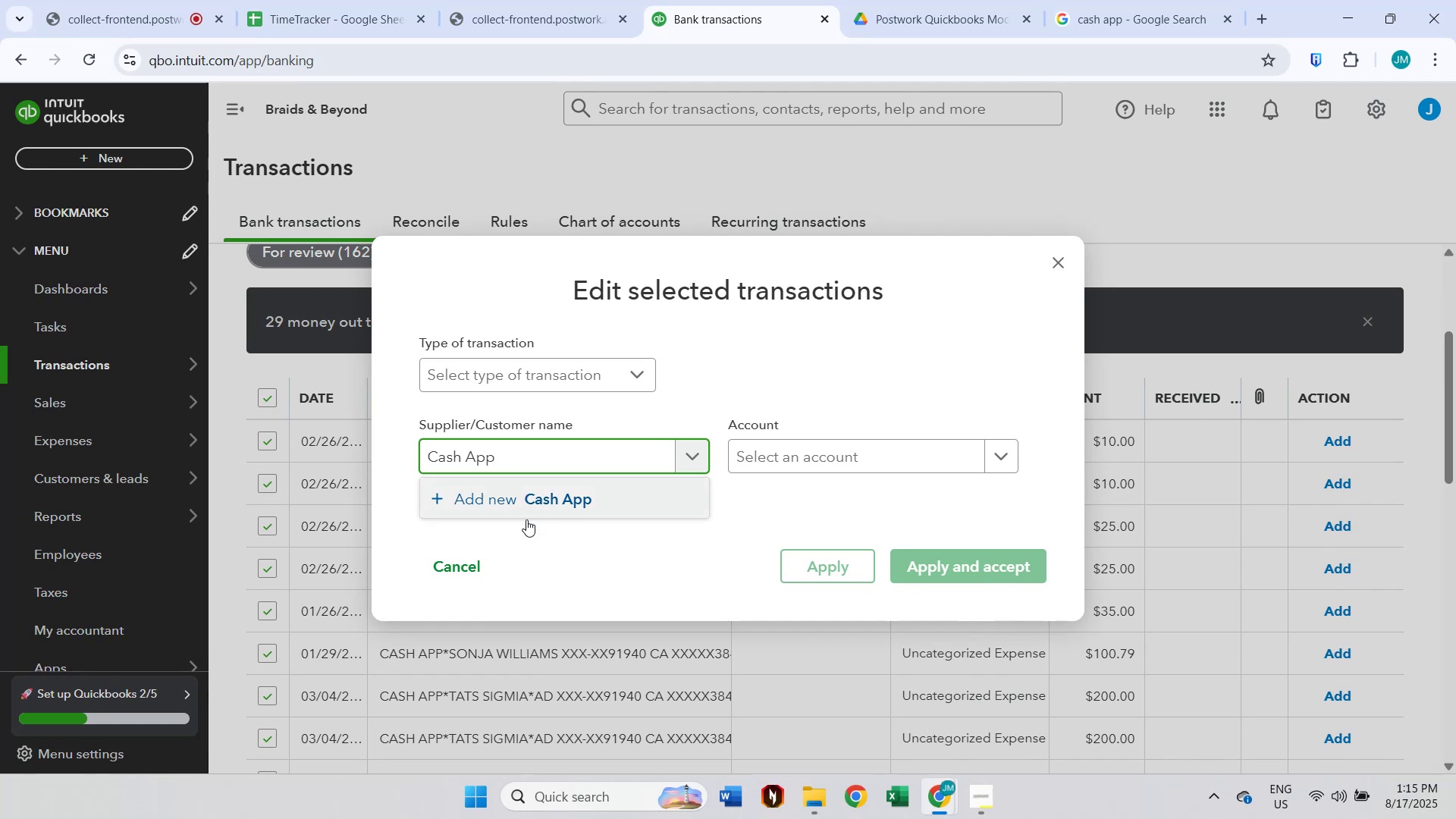 
left_click([557, 513])
 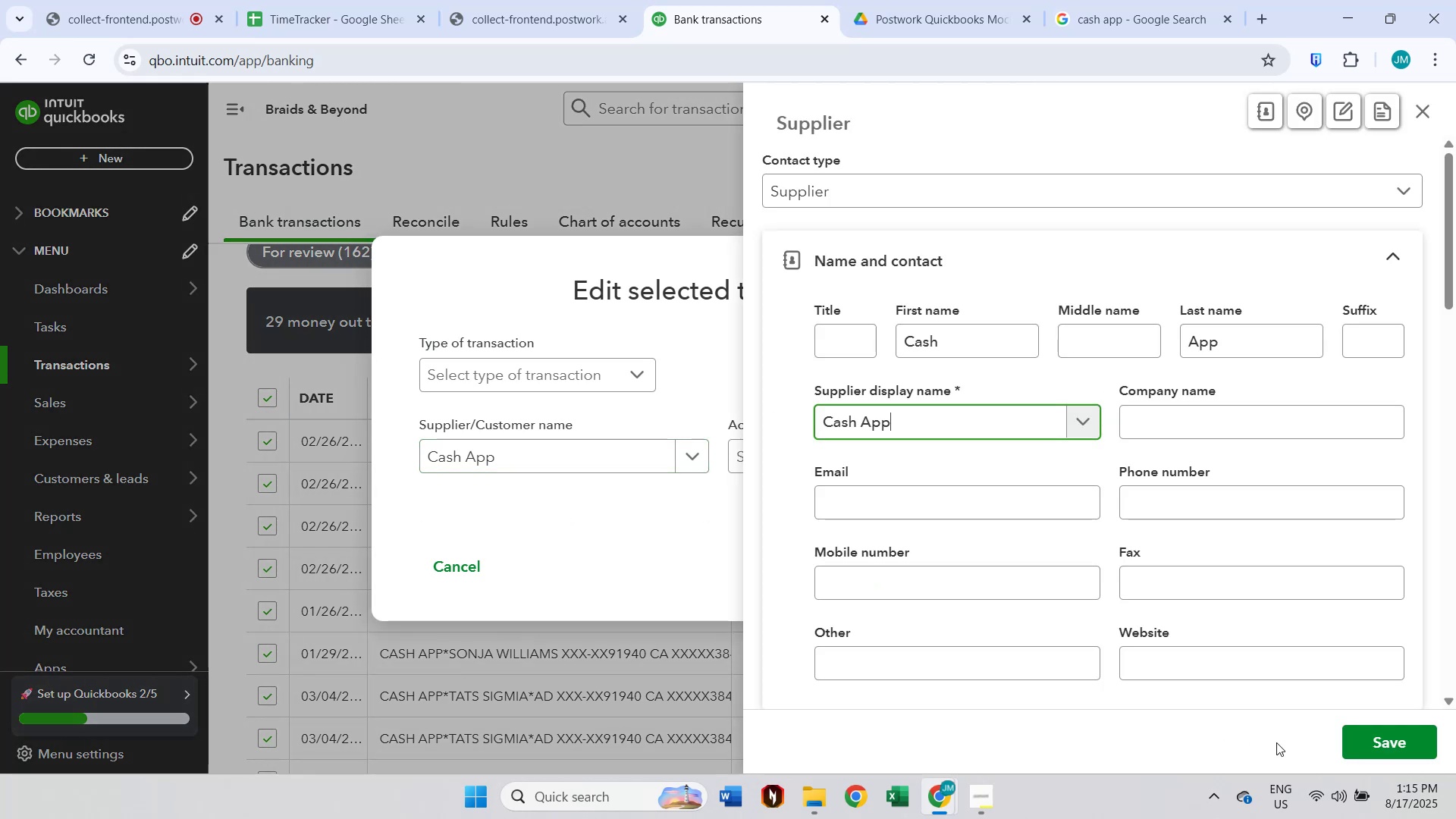 
left_click([1354, 735])
 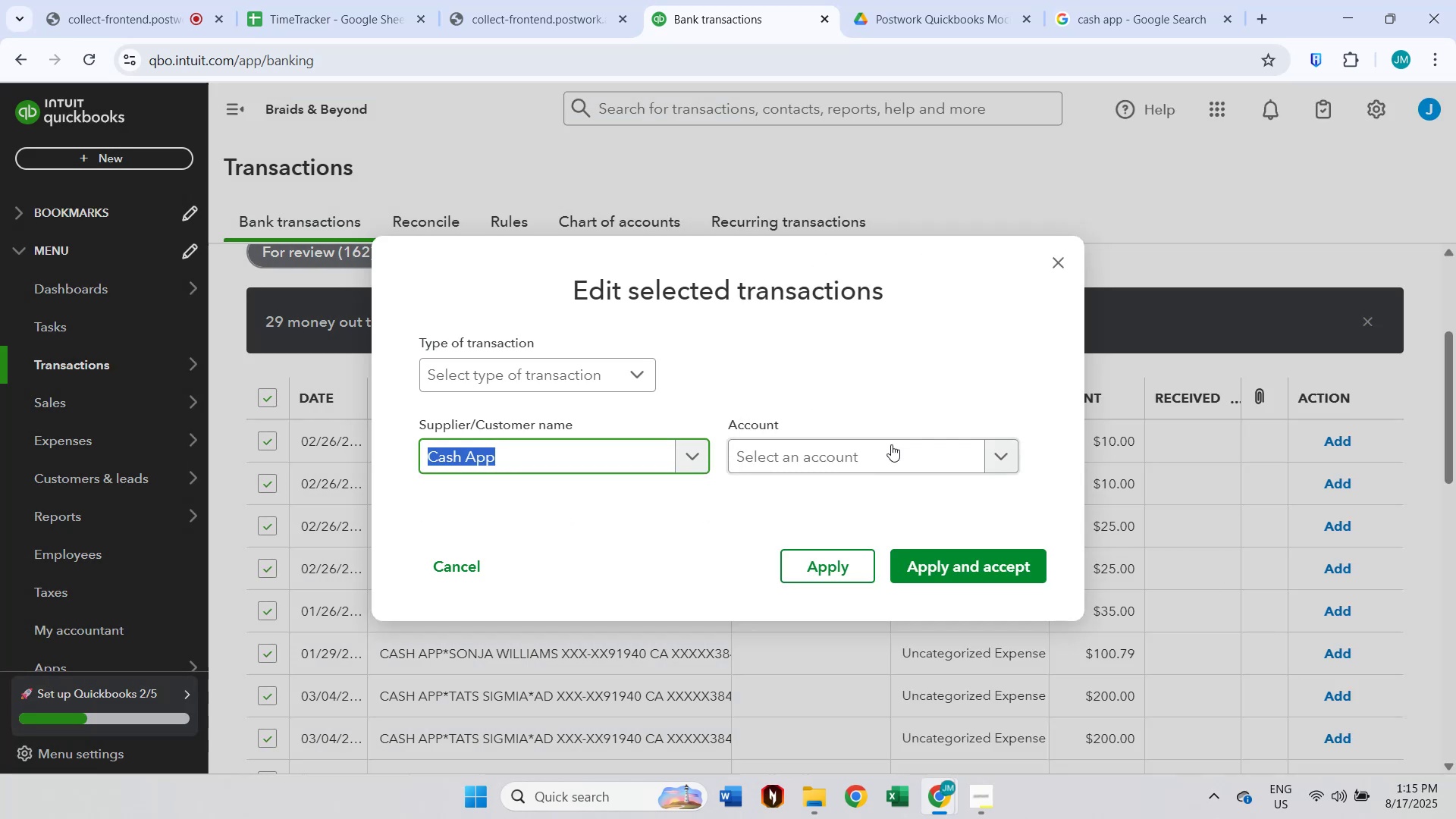 
left_click([876, 450])
 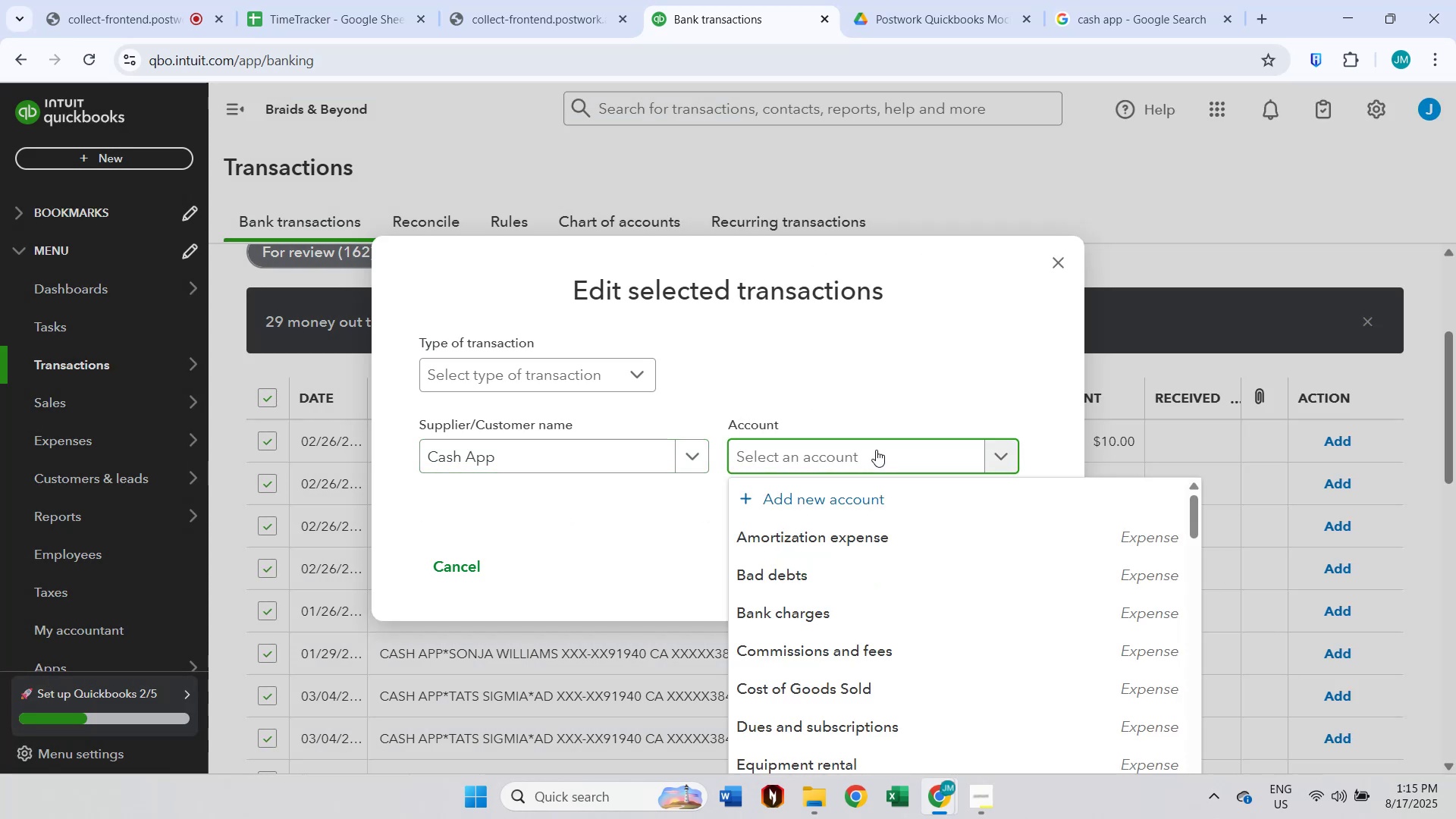 
wait(8.1)
 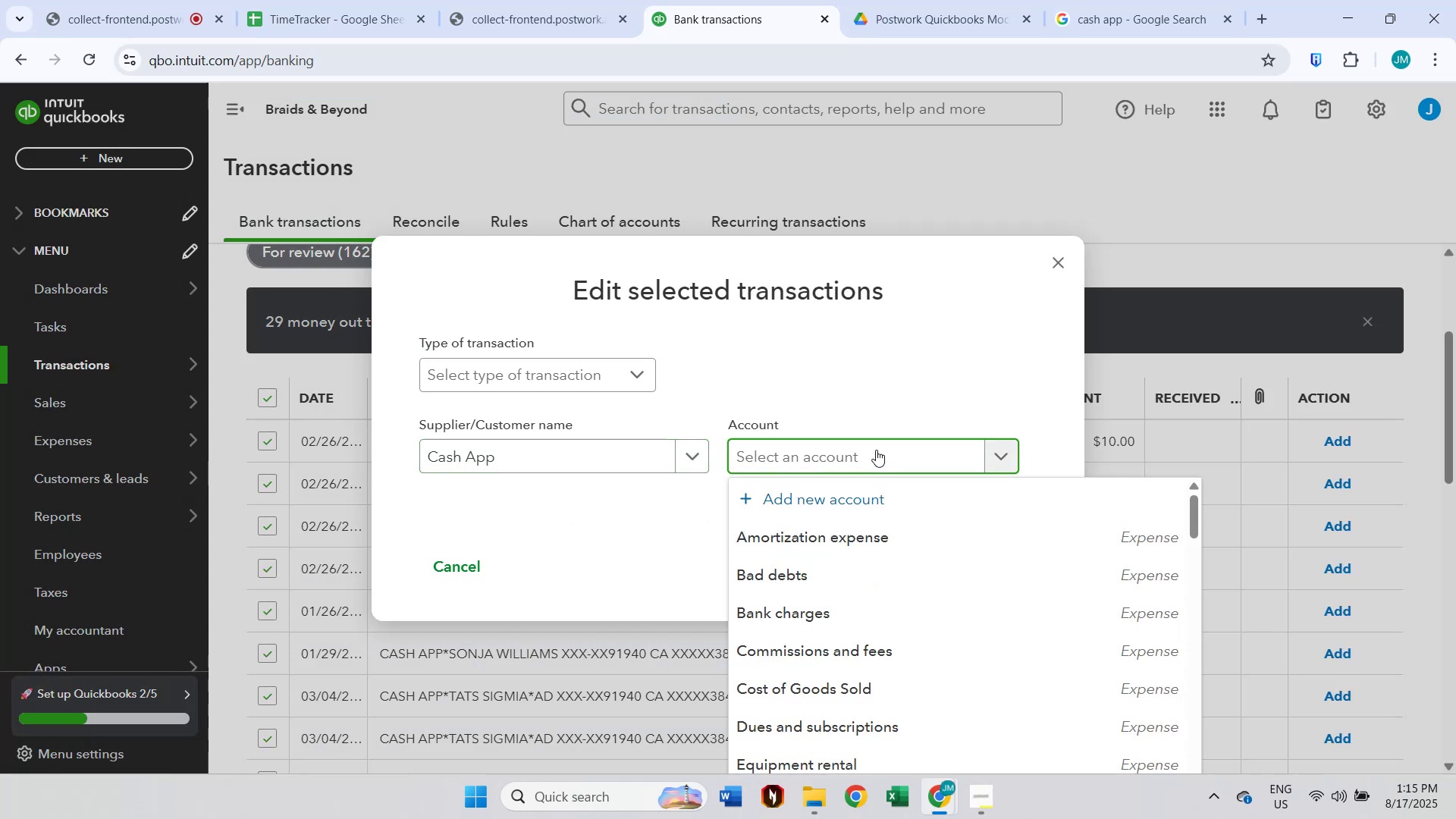 
type(payr)
 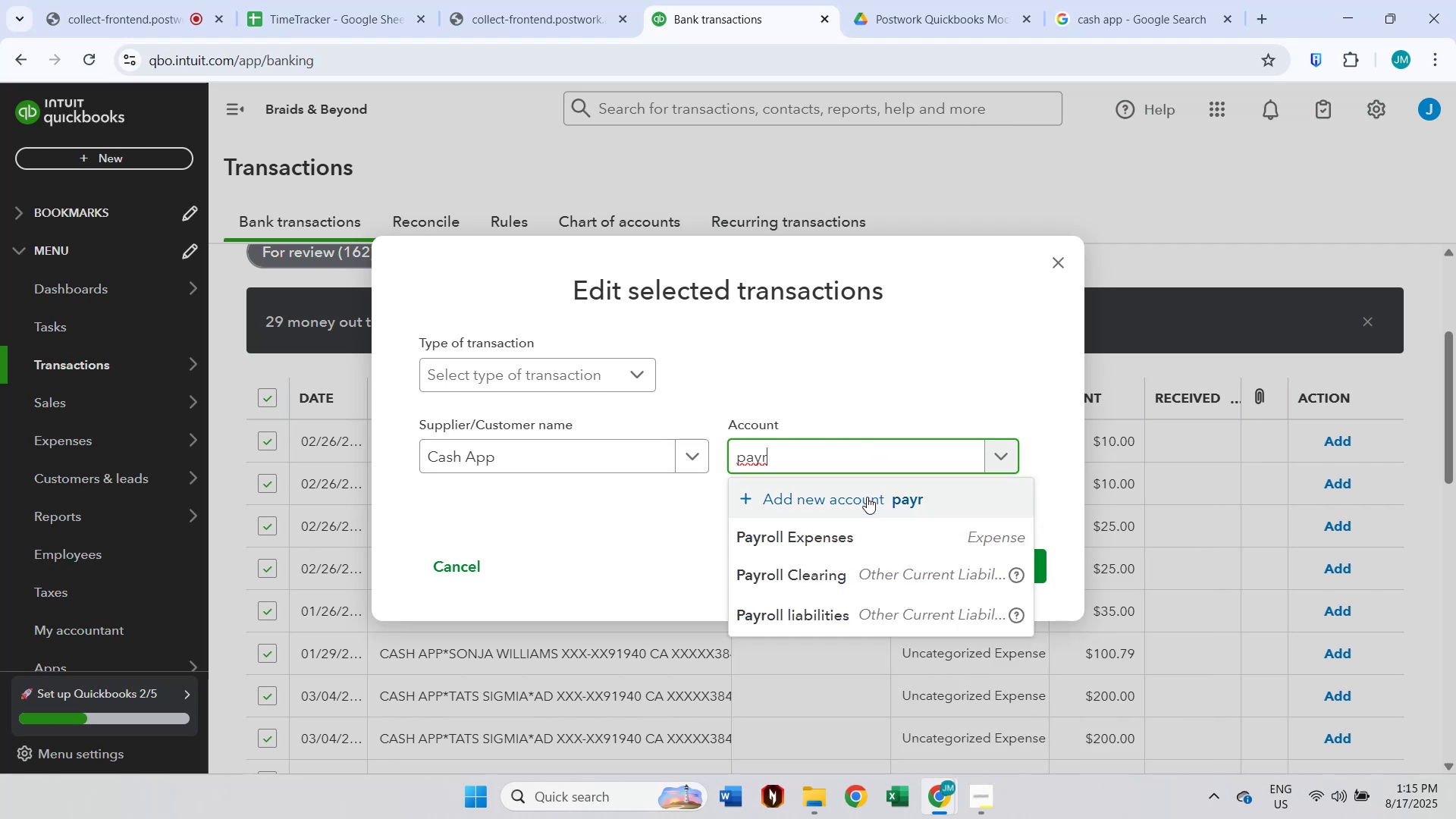 
left_click([859, 527])
 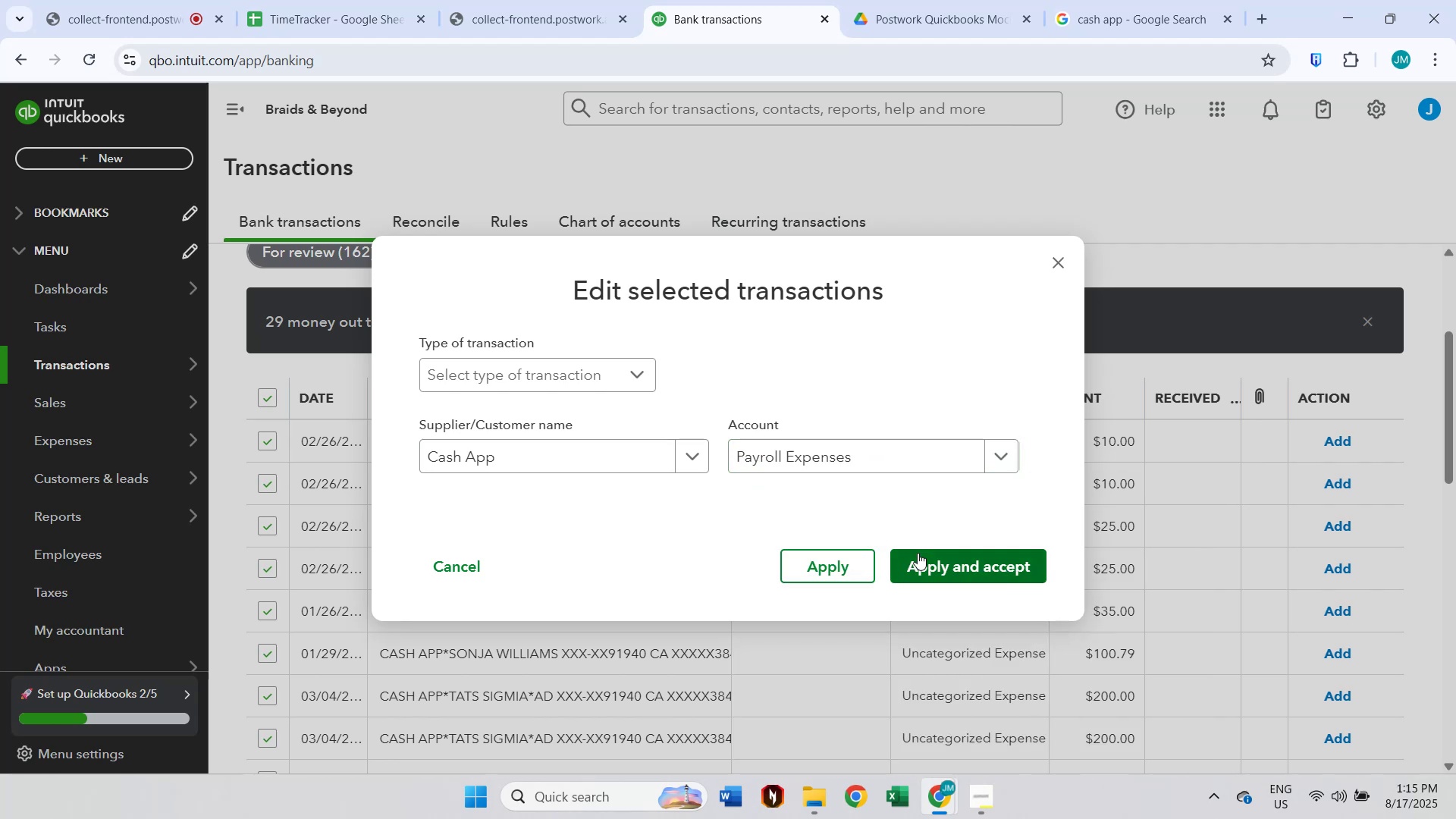 
left_click([918, 553])
 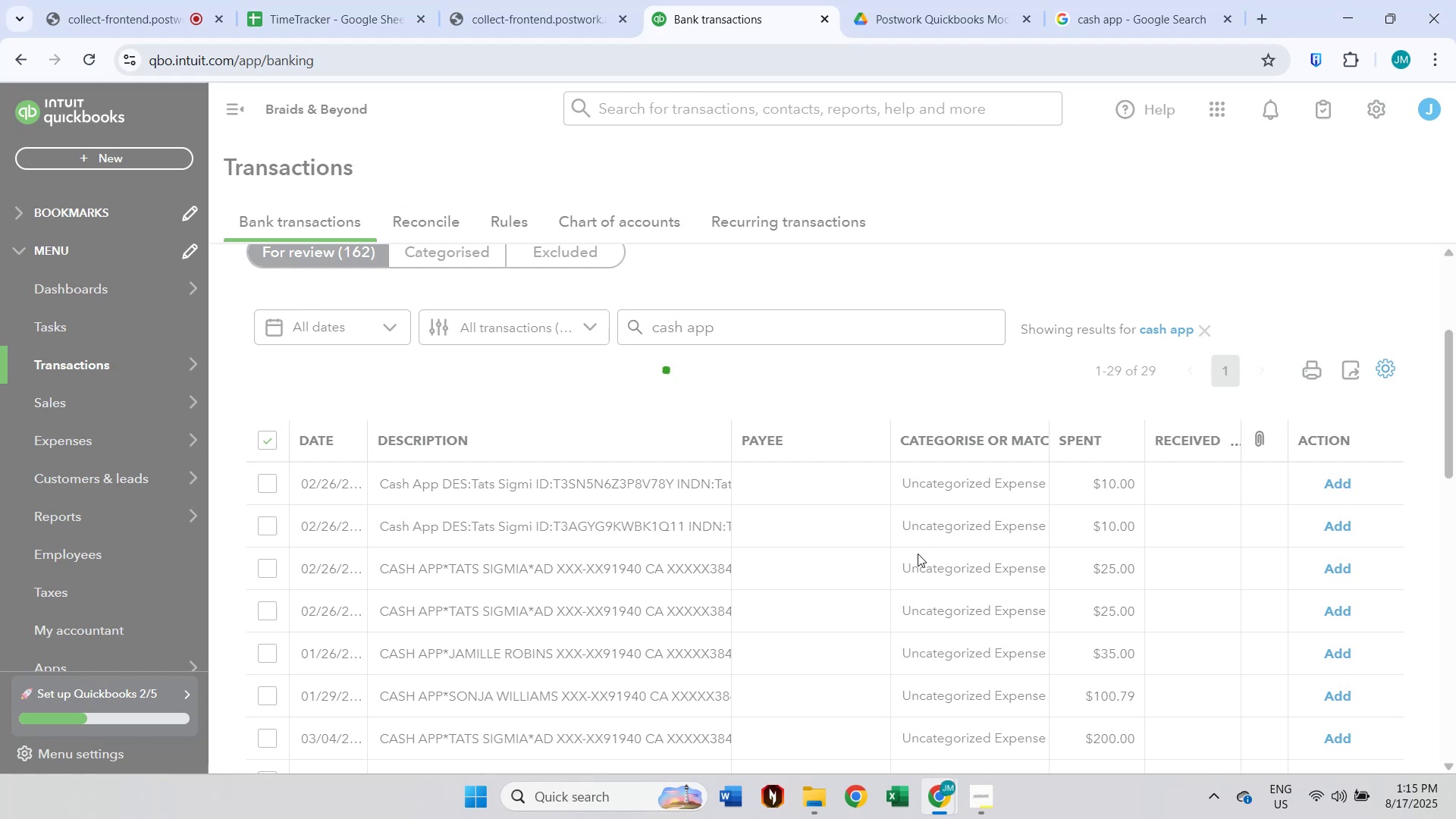 
wait(8.87)
 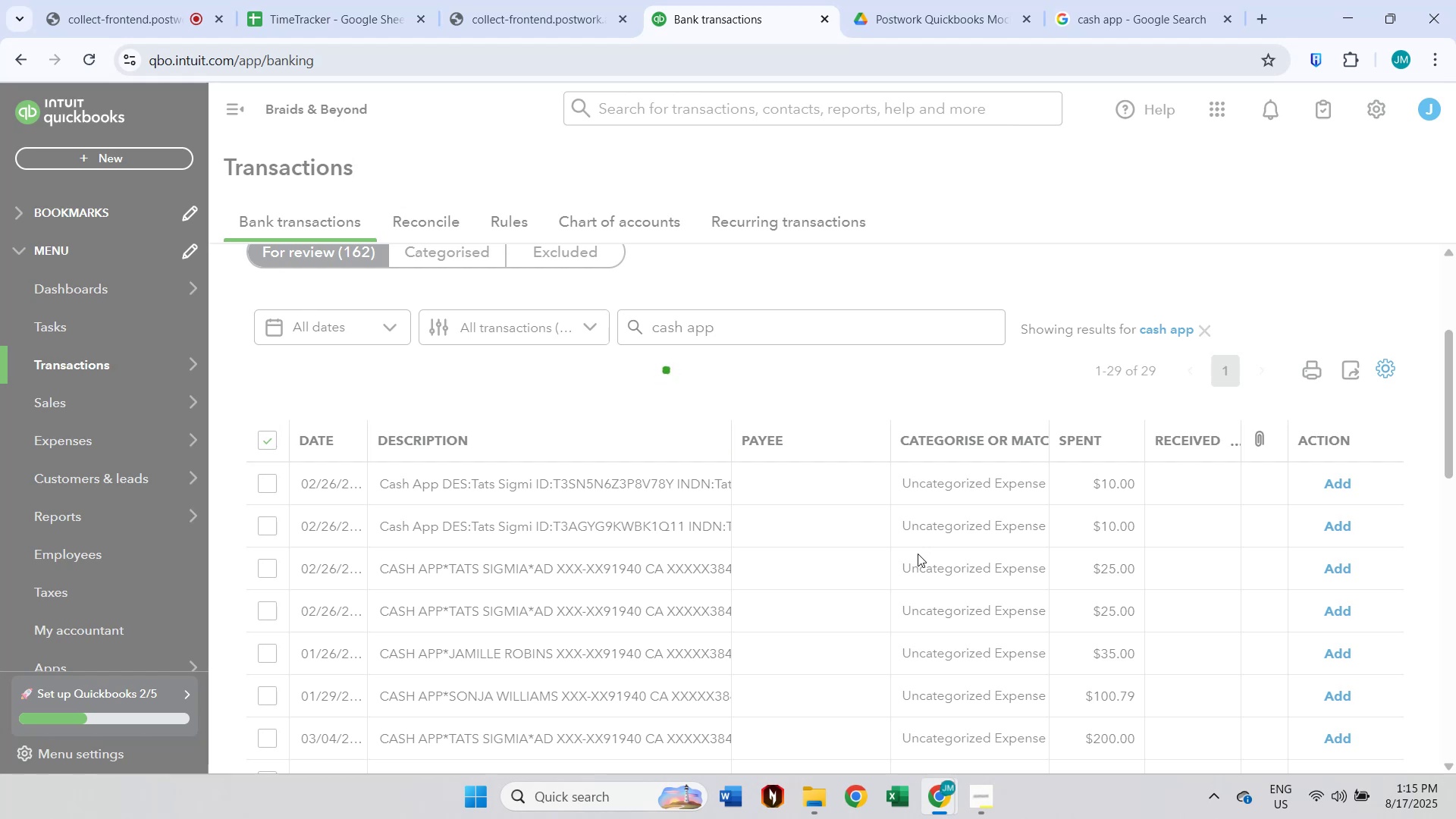 
scroll: coordinate [1205, 359], scroll_direction: down, amount: 4.0
 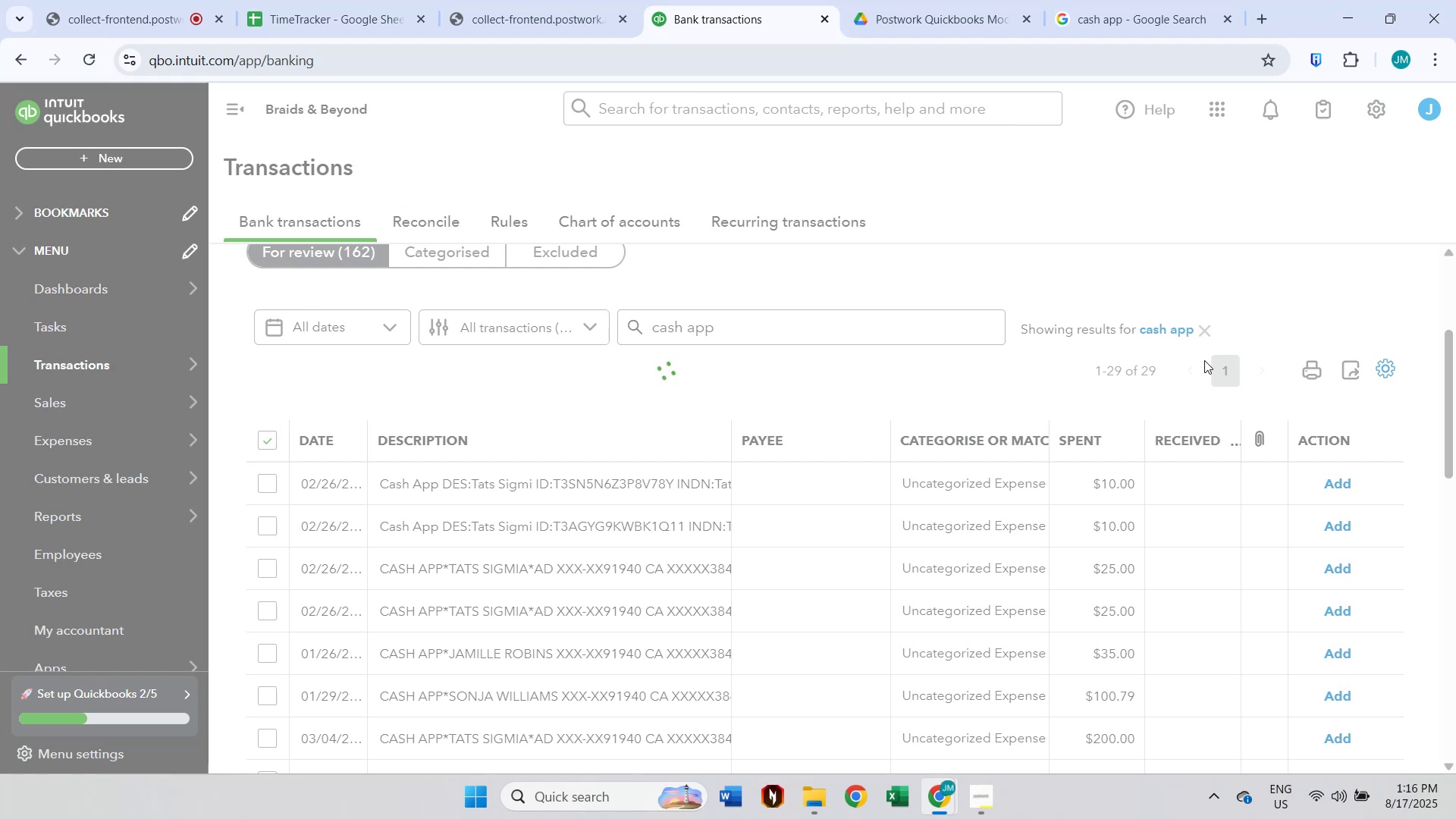 
wait(27.43)
 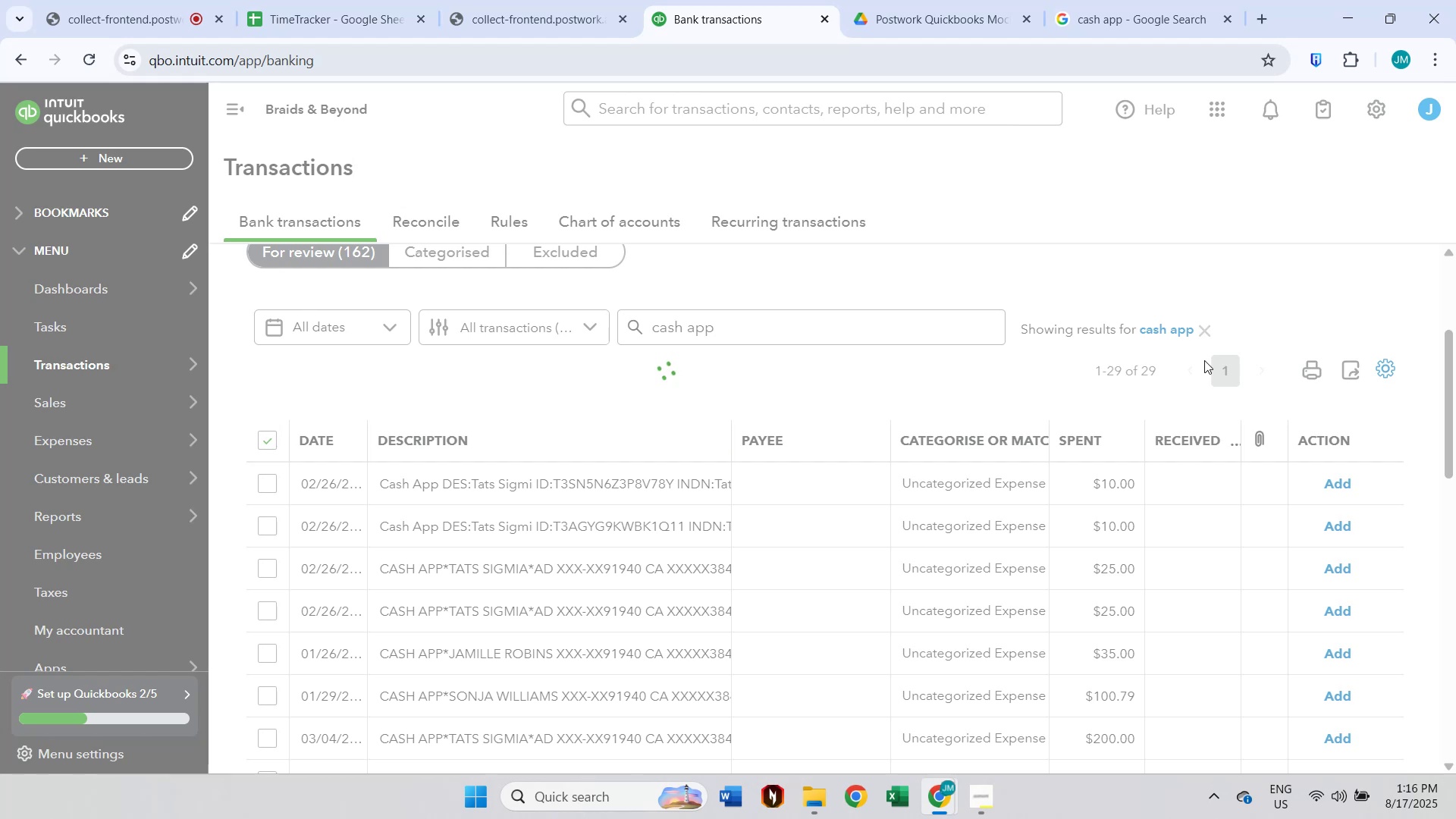 
left_click([1208, 450])
 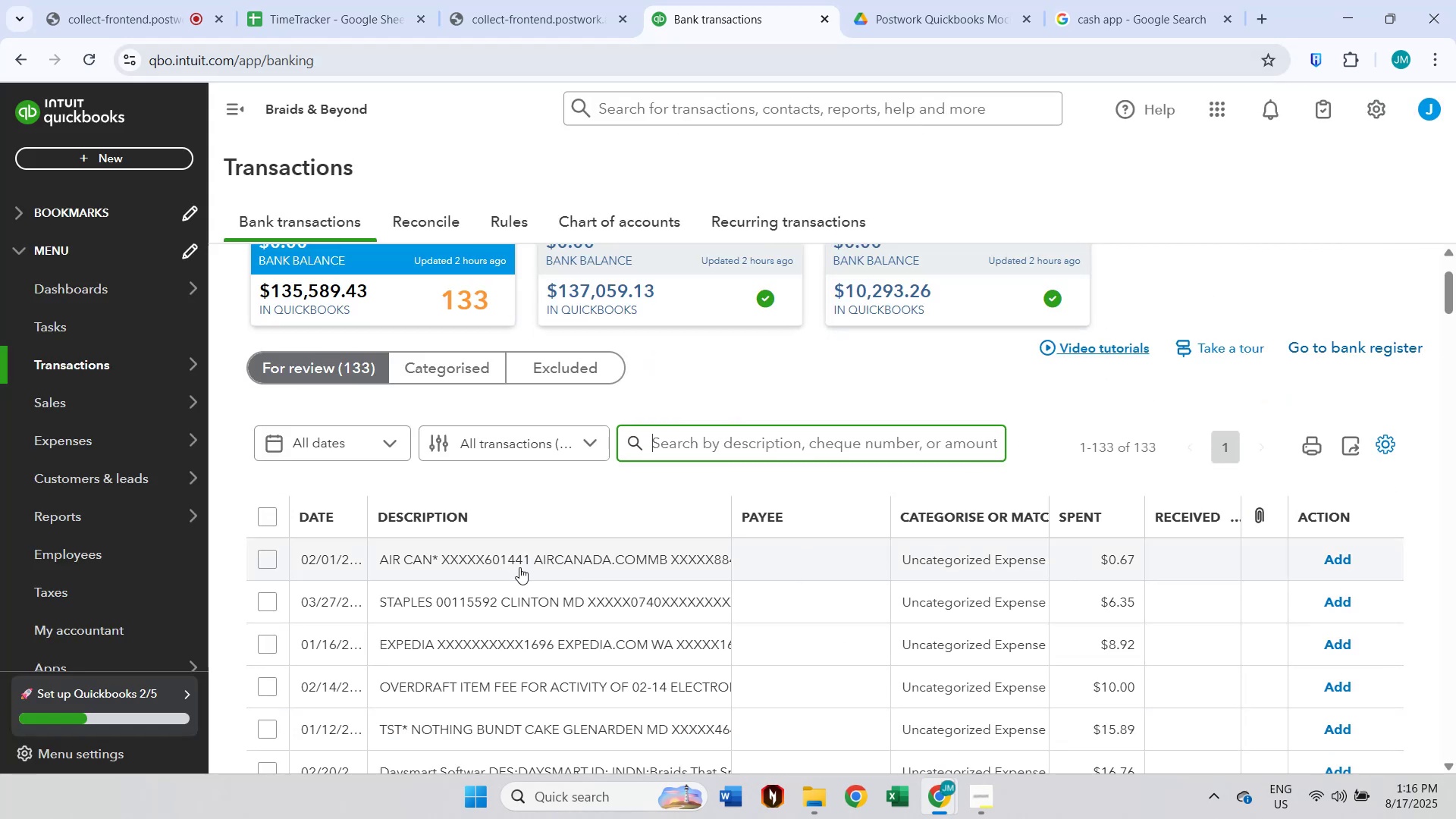 
wait(7.88)
 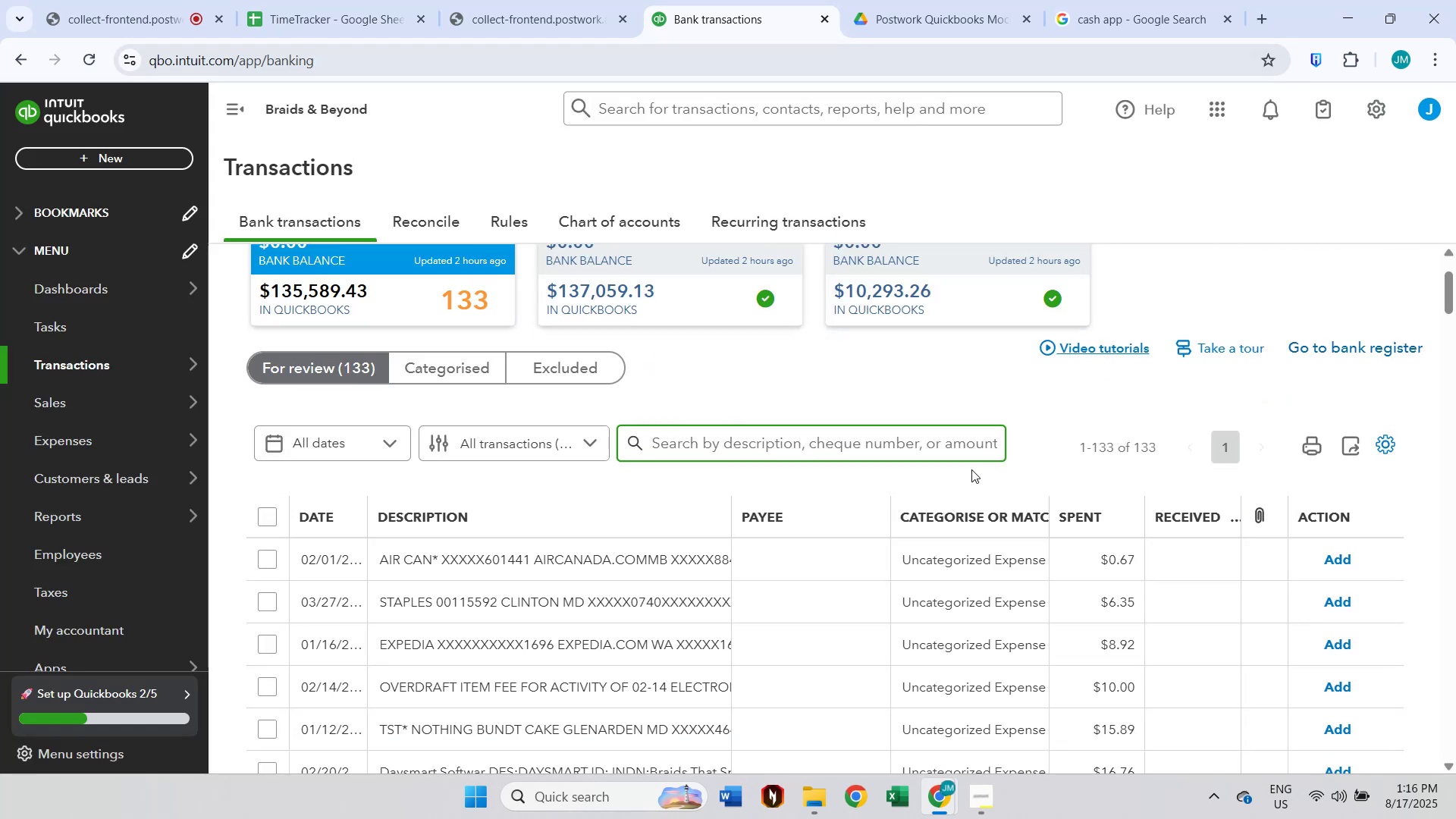 
left_click([464, 572])
 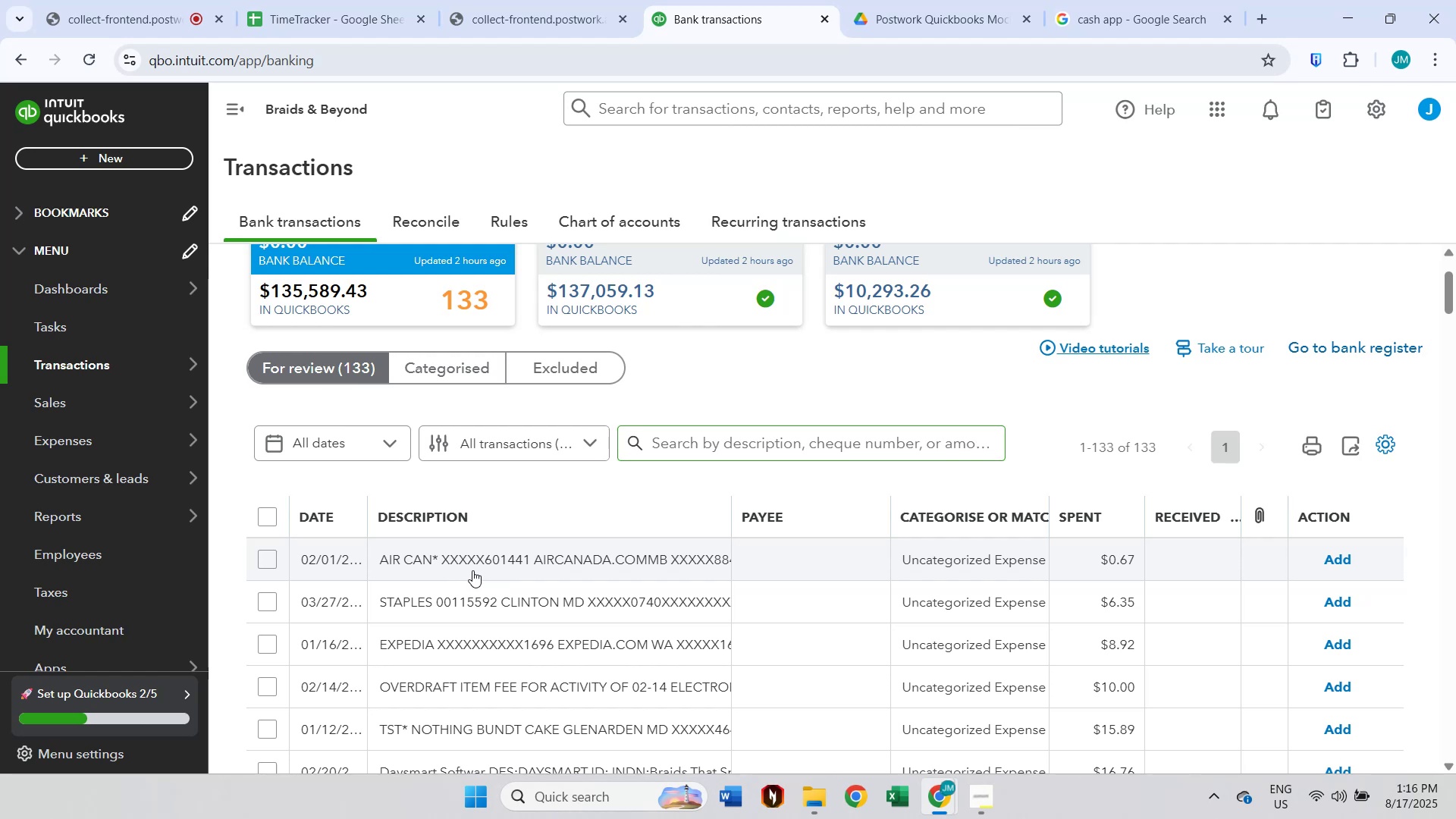 
scroll: coordinate [492, 566], scroll_direction: down, amount: 2.0
 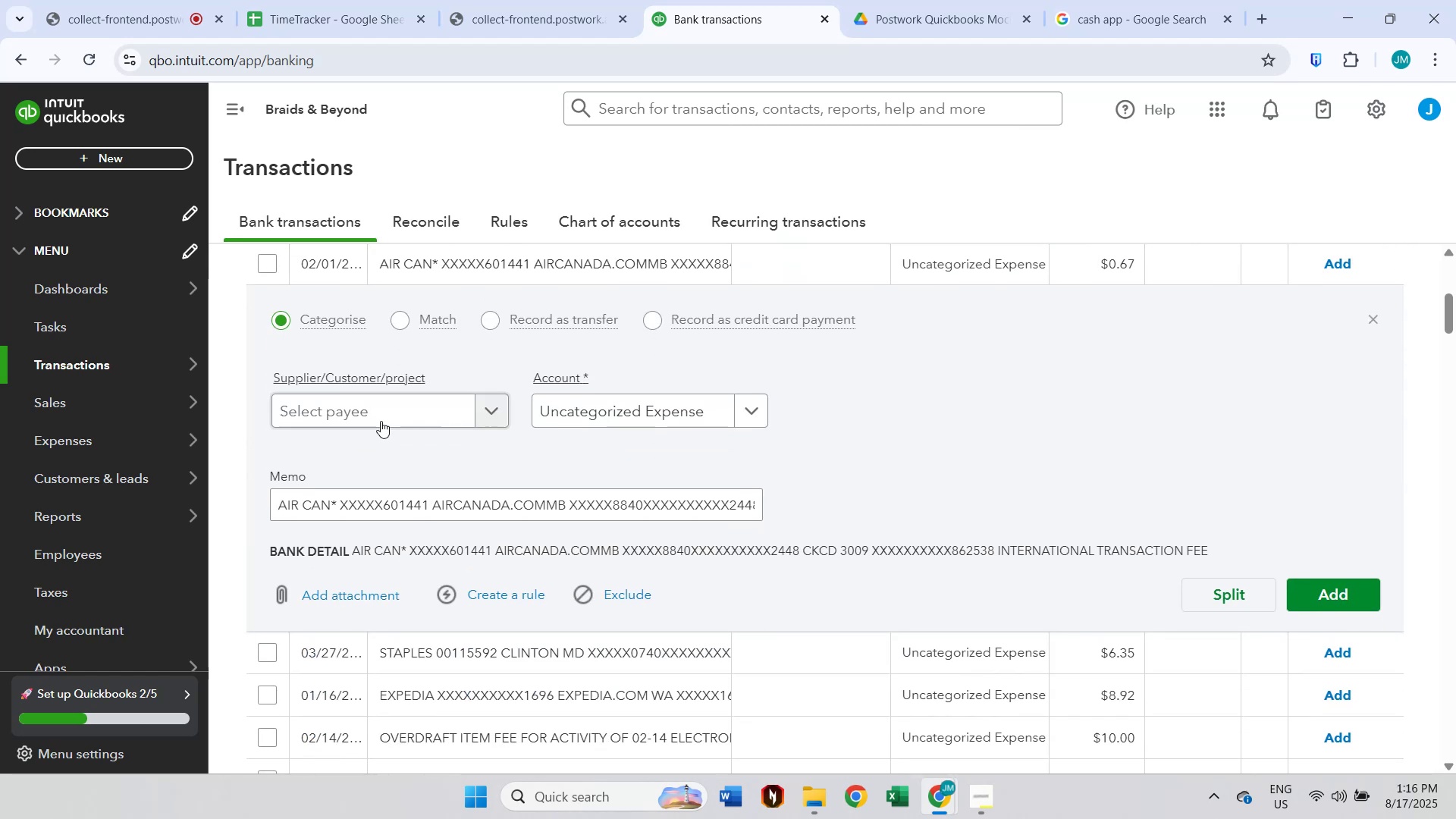 
left_click([381, 421])
 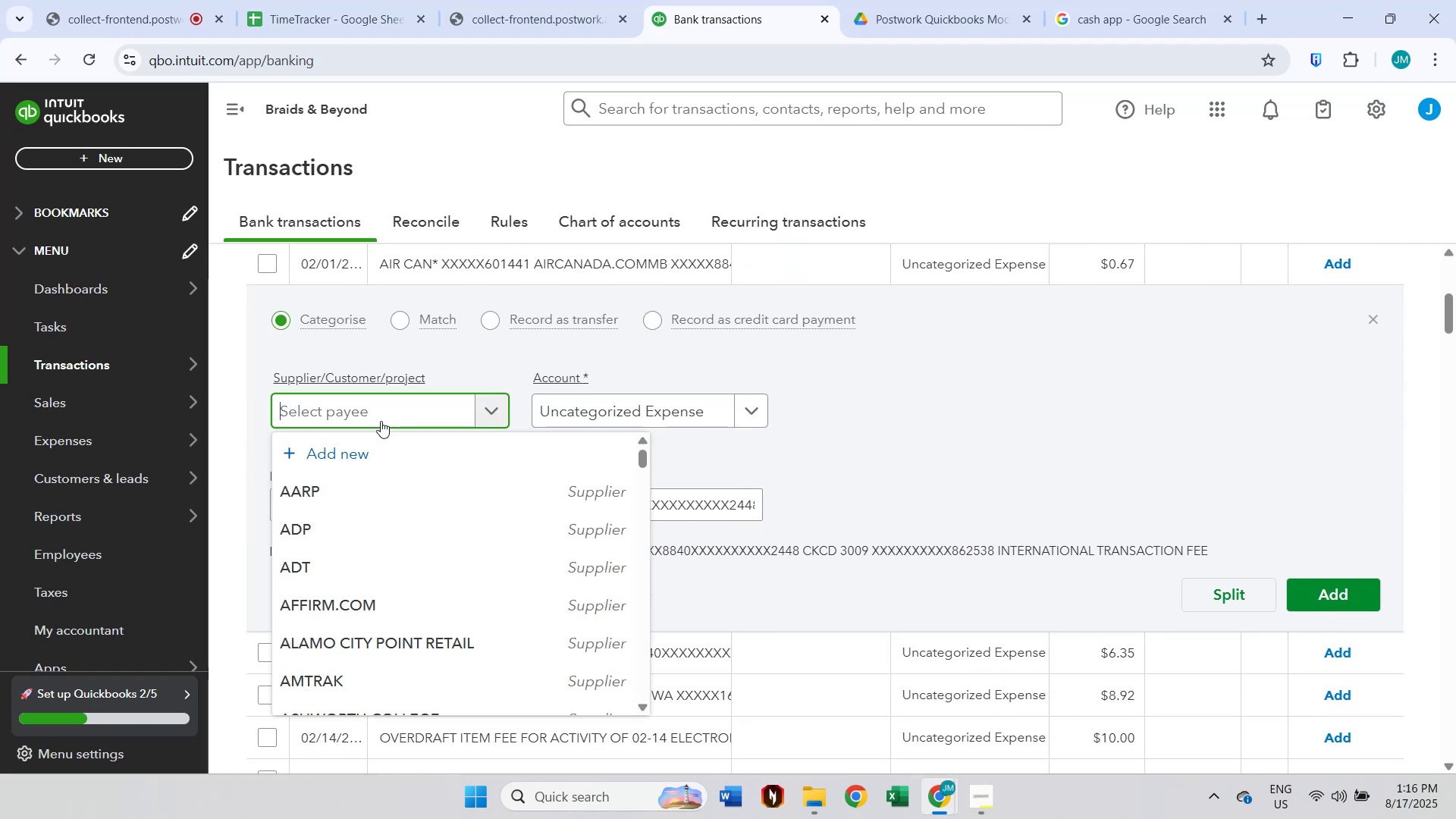 
type(Air cana)
key(Backspace)
key(Backspace)
key(Backspace)
key(Backspace)
type(Canada)
 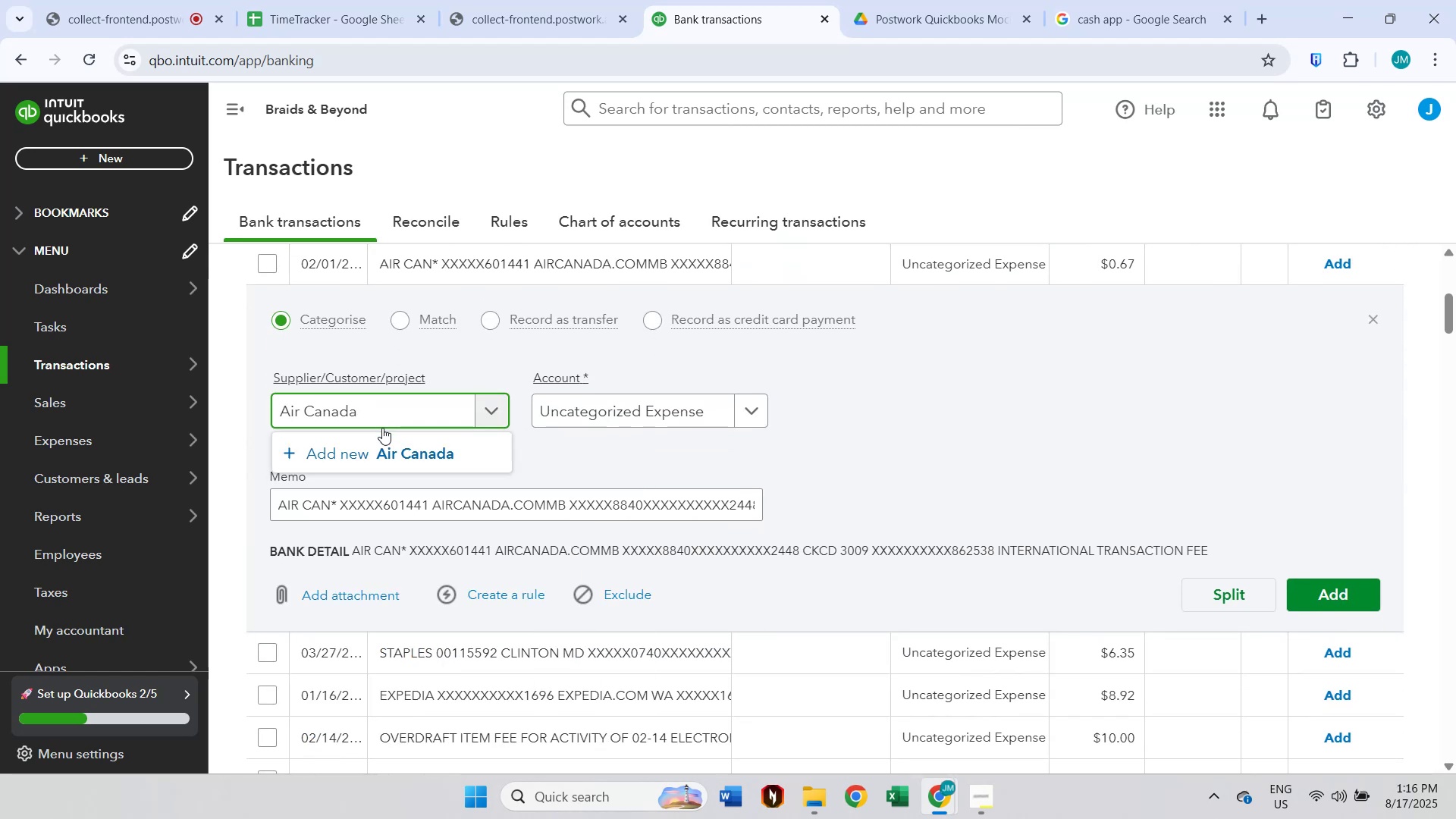 
left_click([382, 437])
 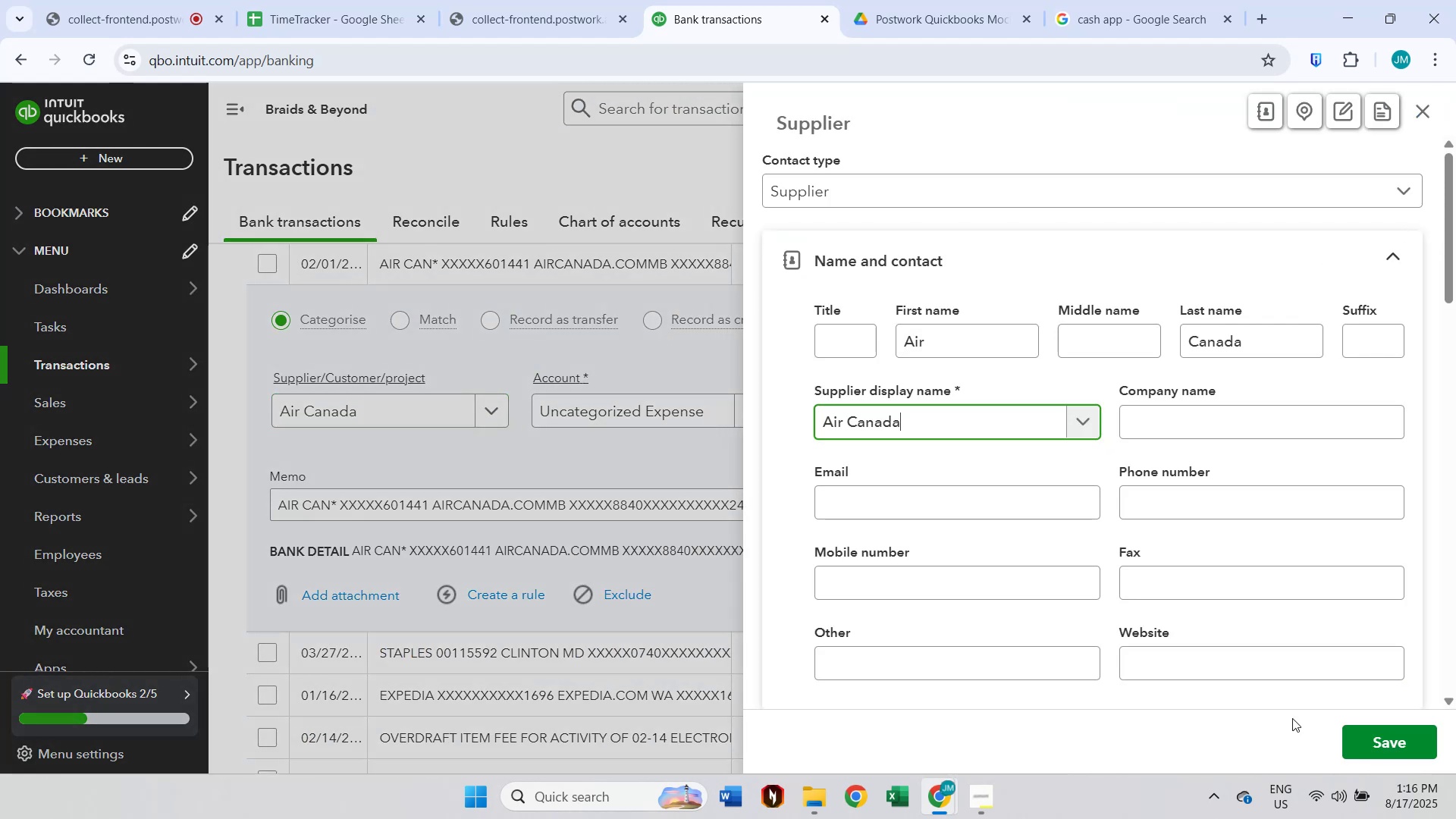 
left_click([1364, 728])
 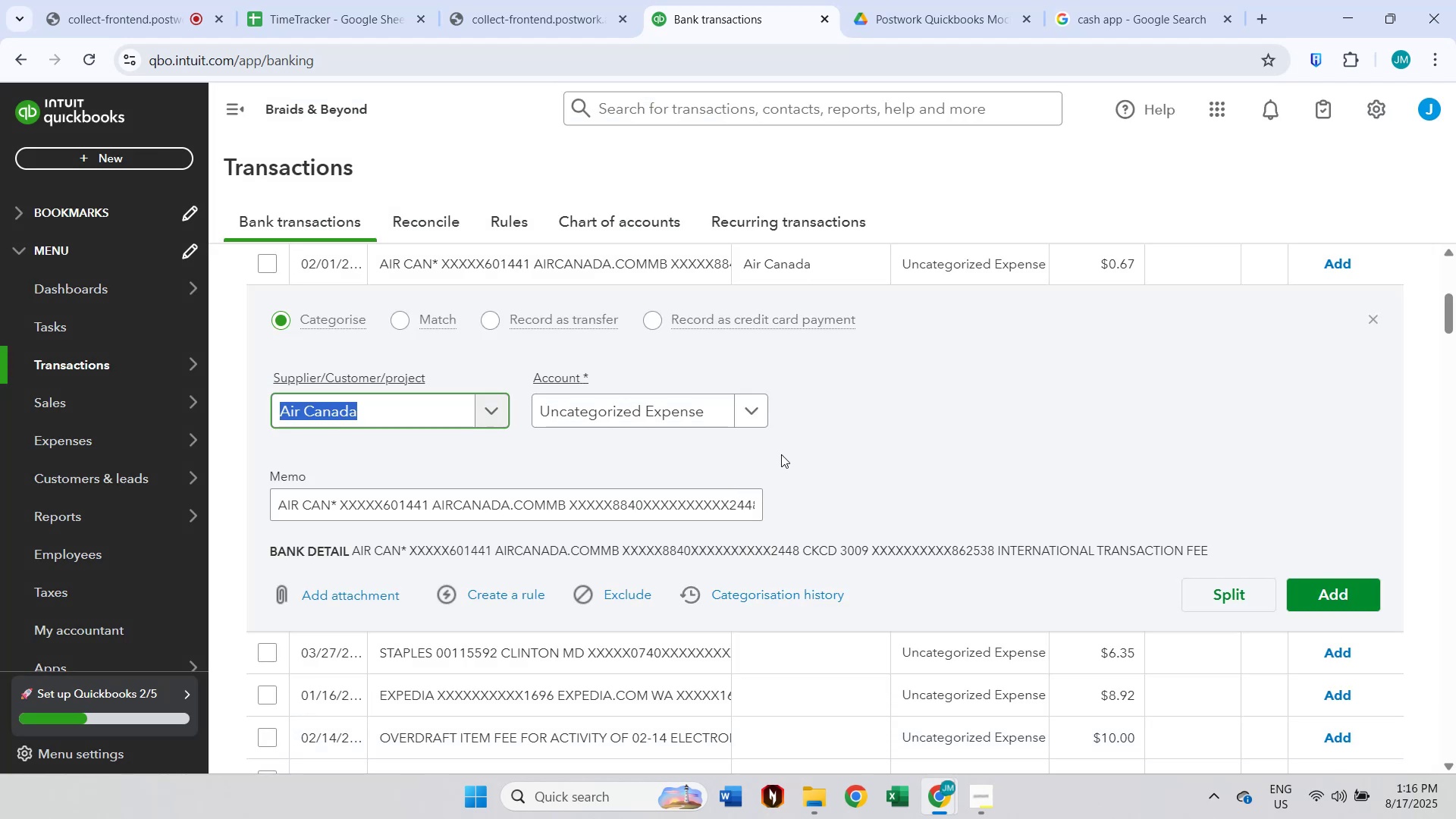 
left_click([594, 416])
 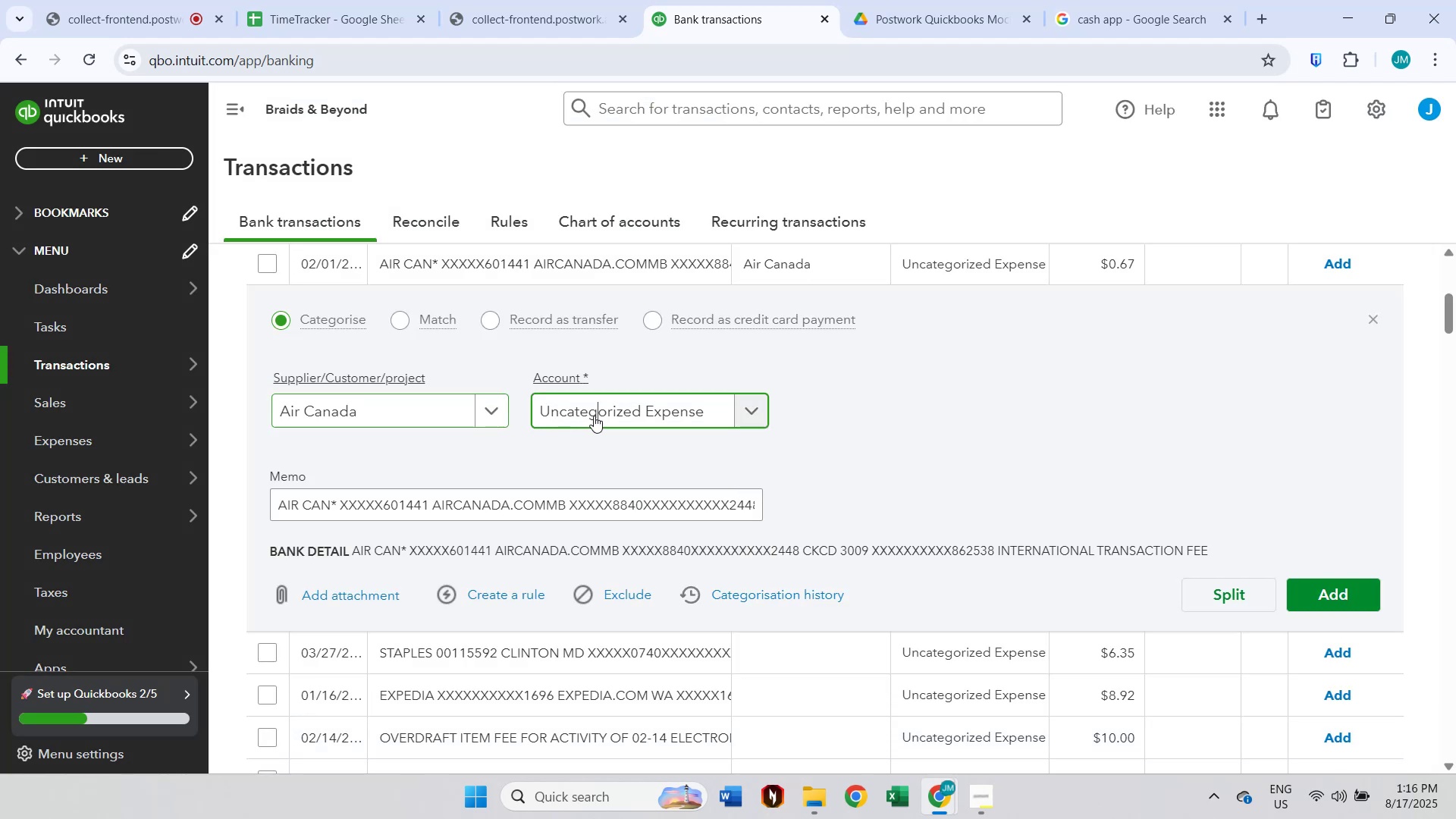 
type(trave)
 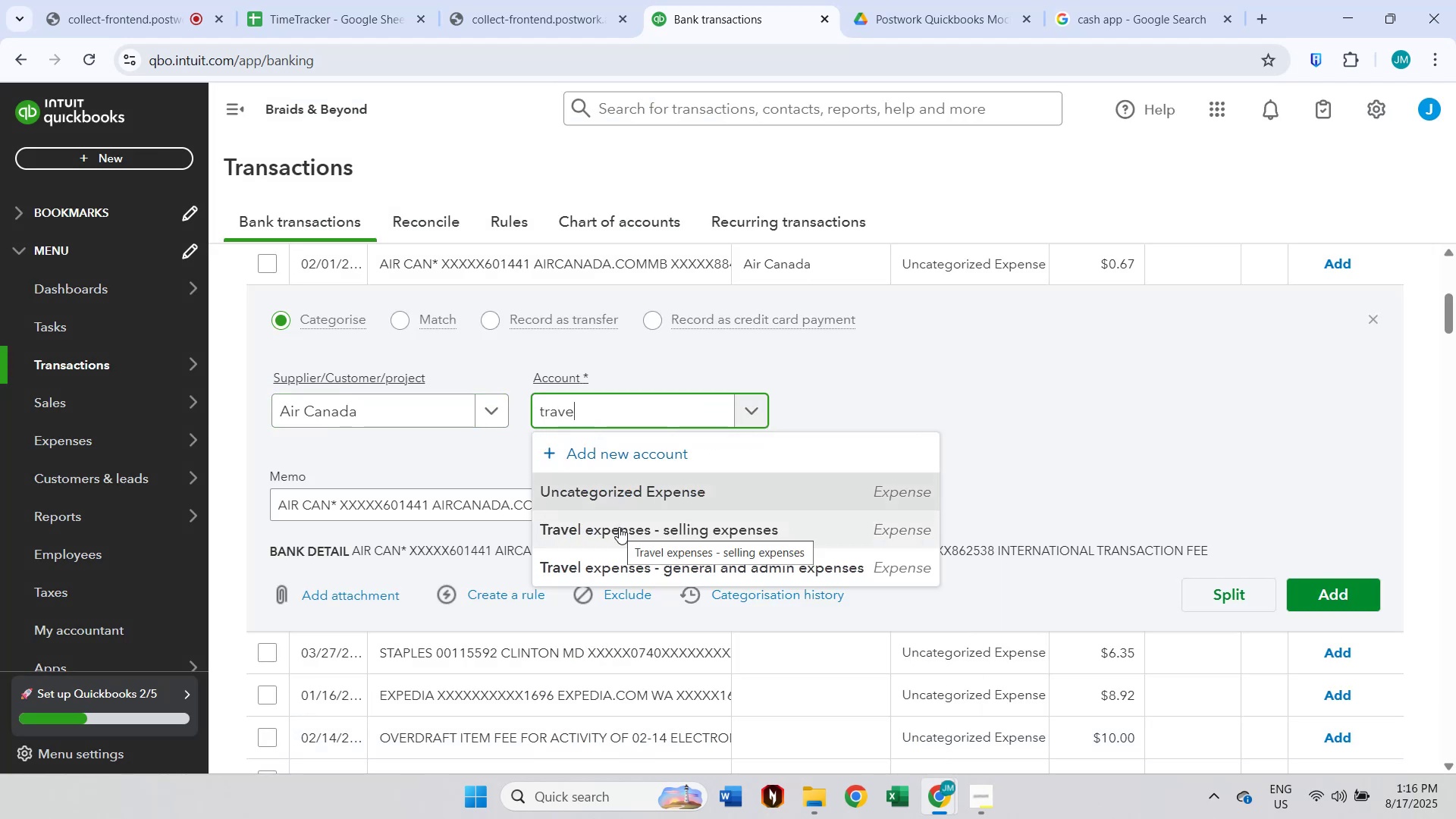 
left_click([619, 554])
 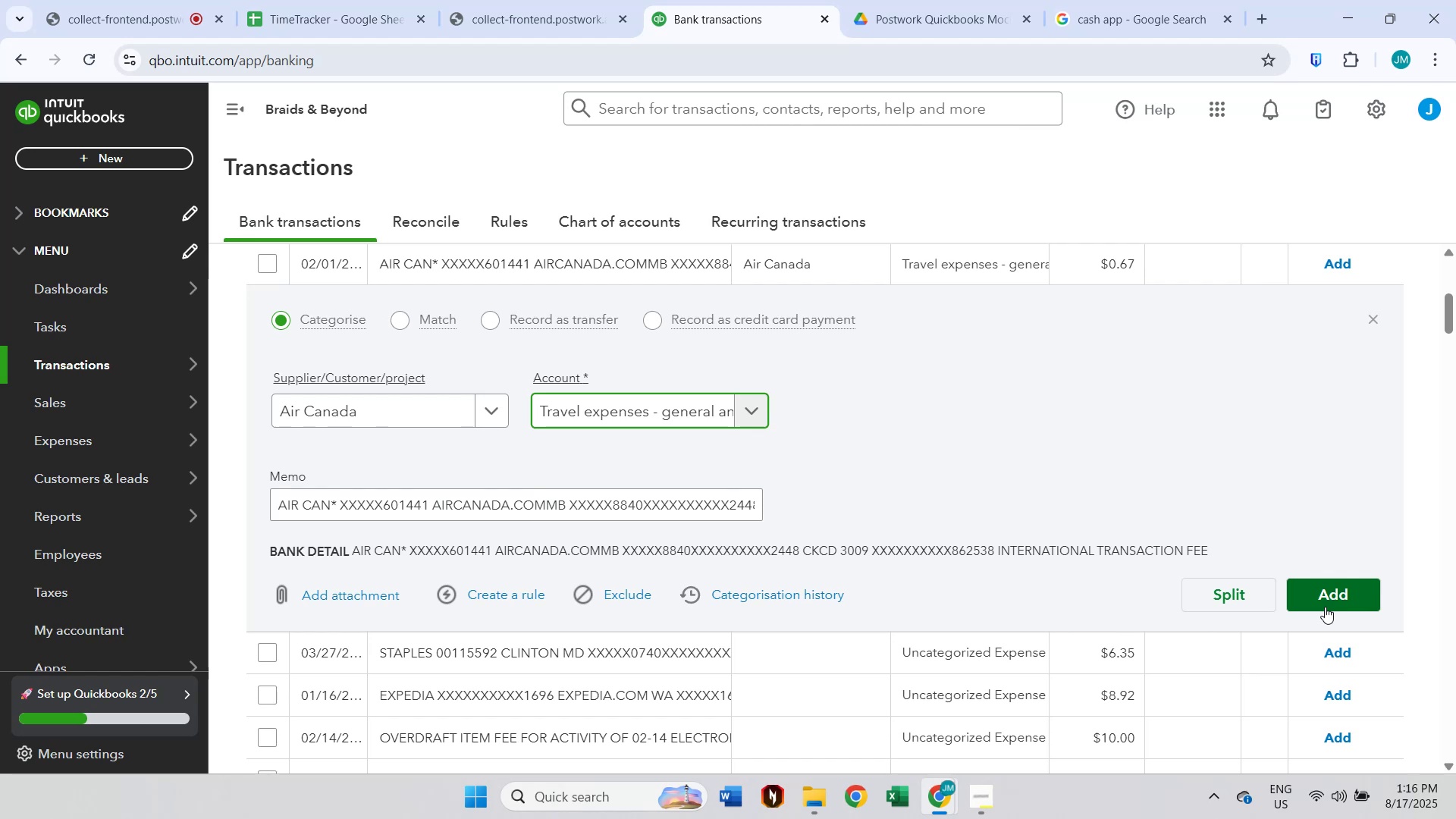 
wait(8.98)
 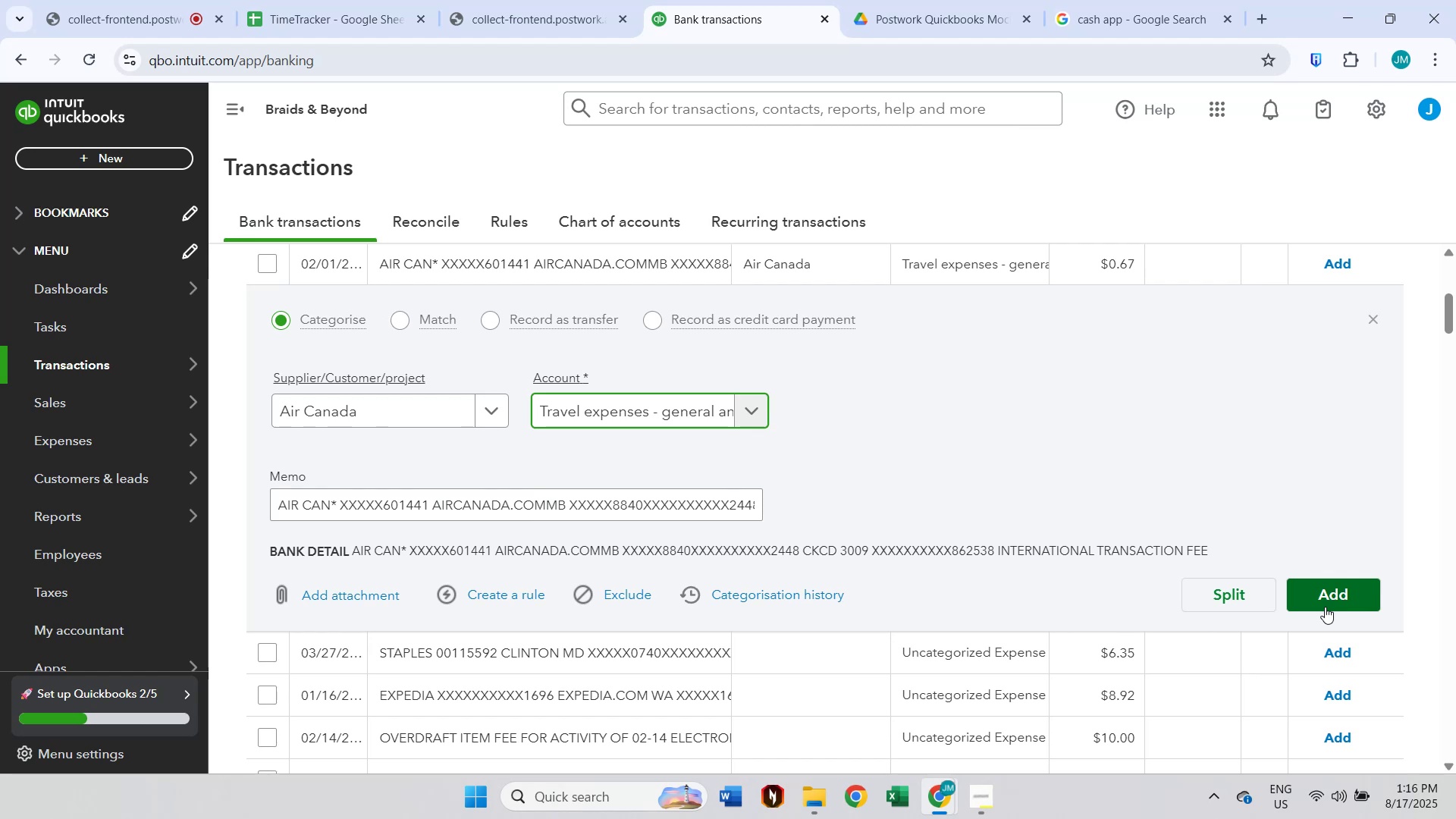 
left_click([1336, 587])
 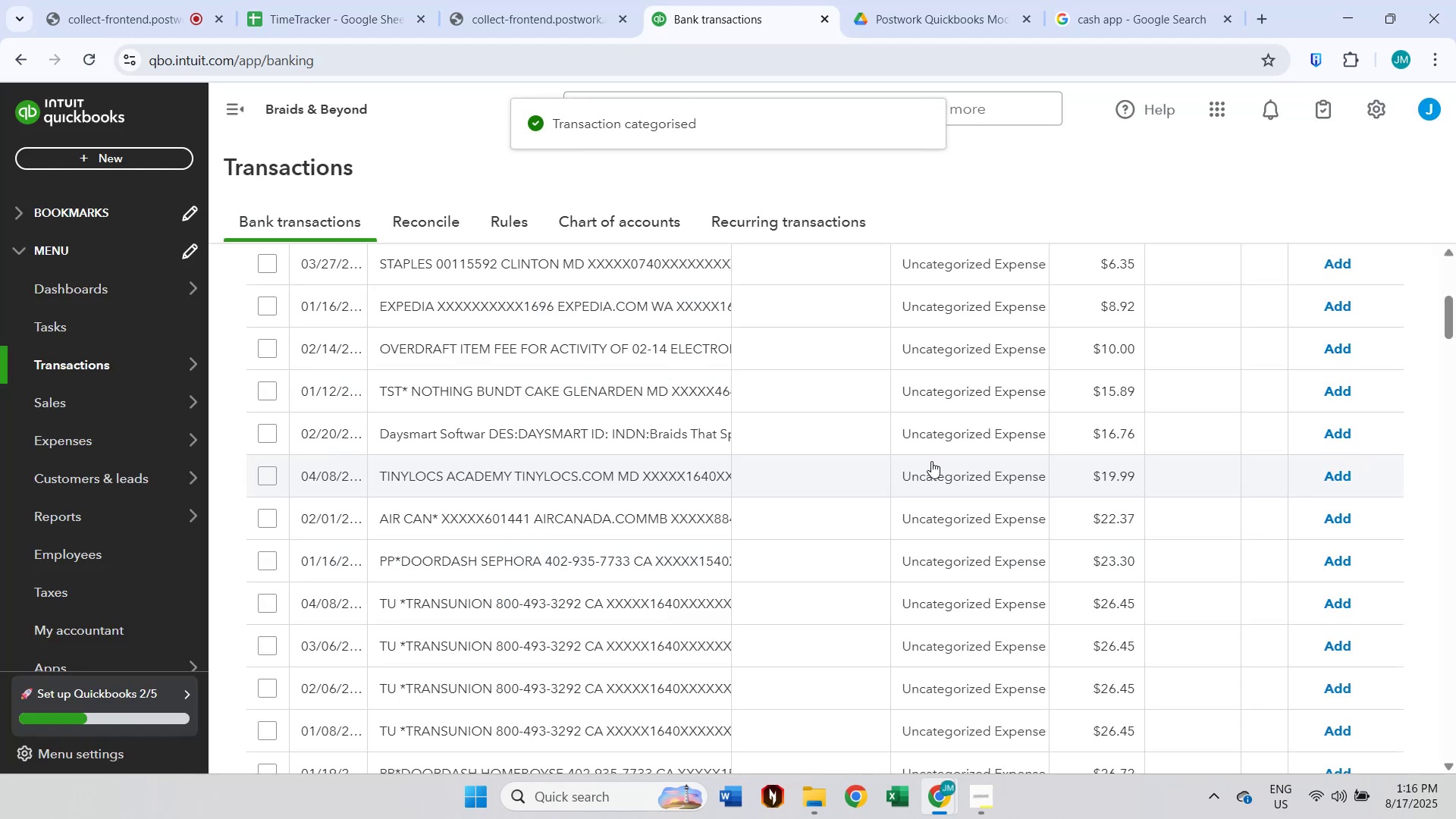 
left_click([464, 604])
 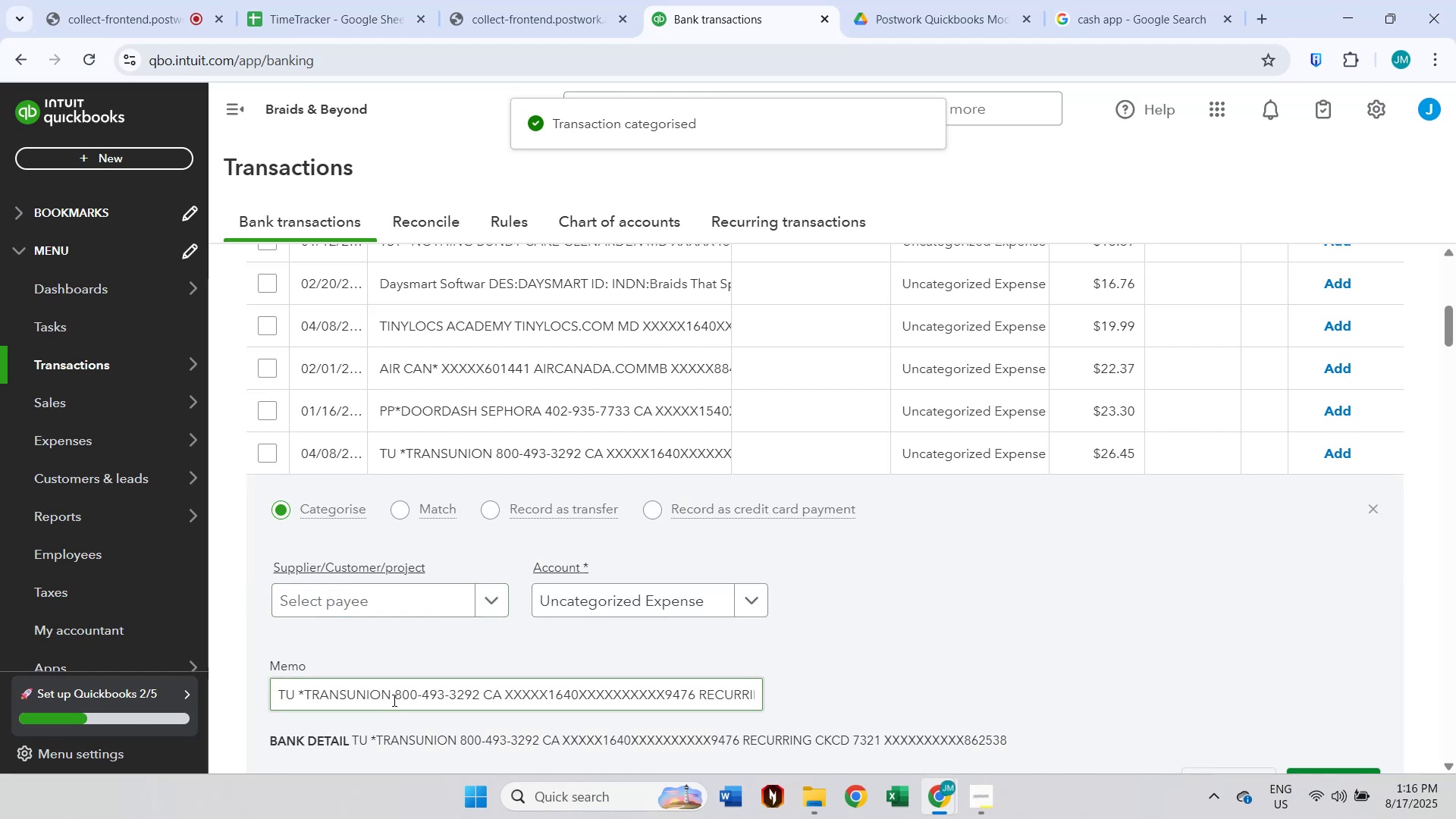 
double_click([362, 701])
 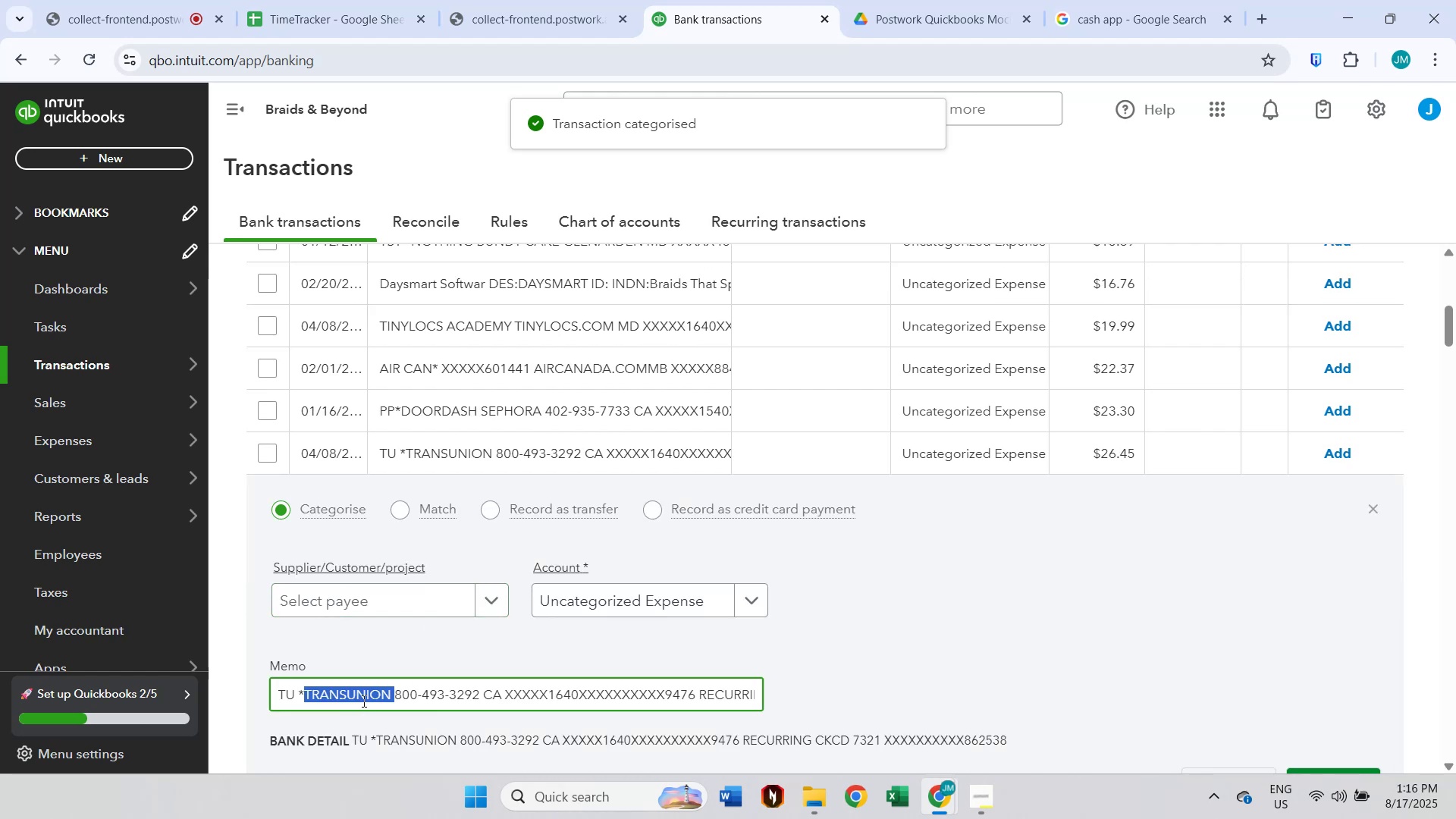 
key(Control+ControlLeft)
 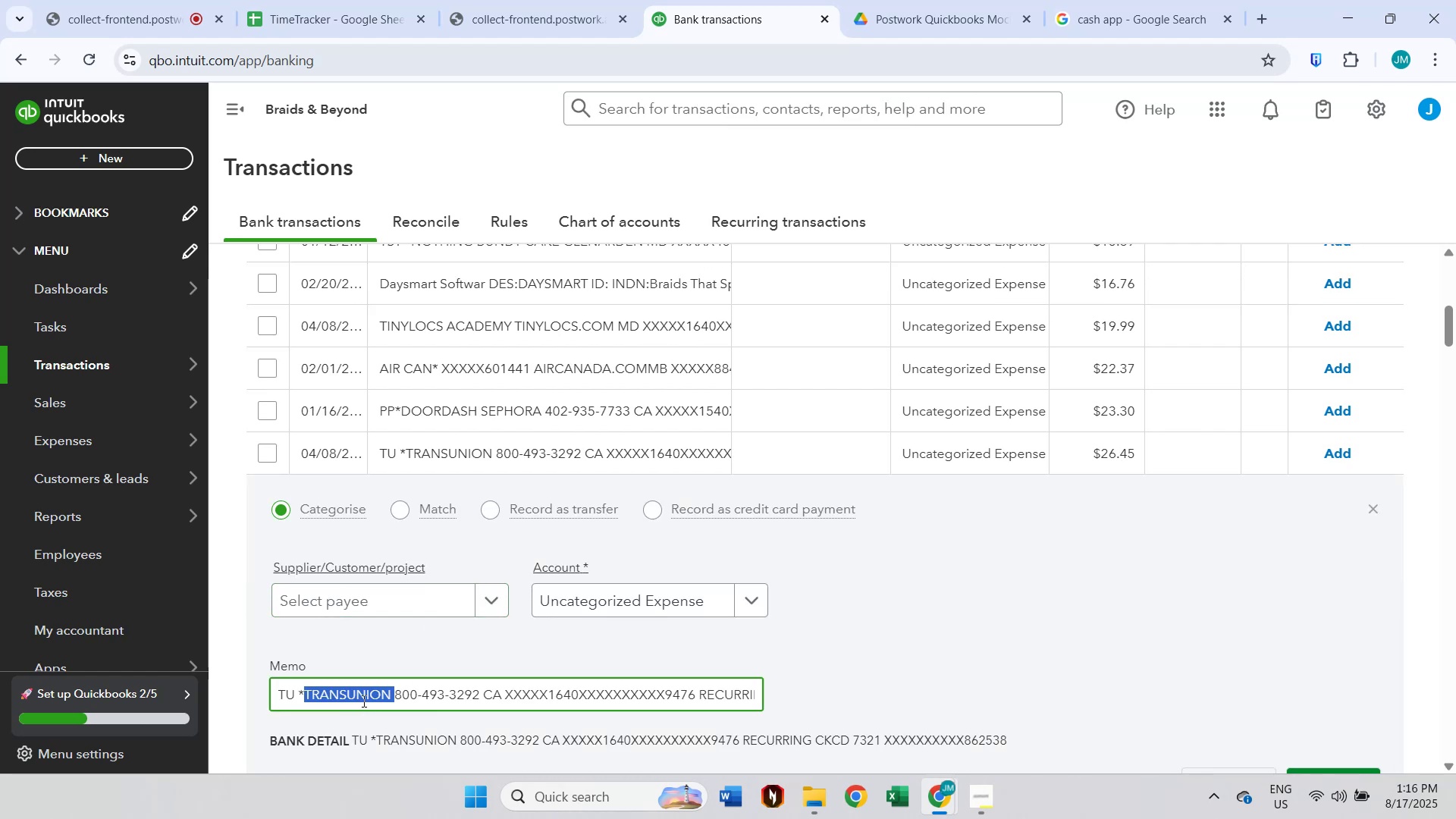 
key(Control+C)
 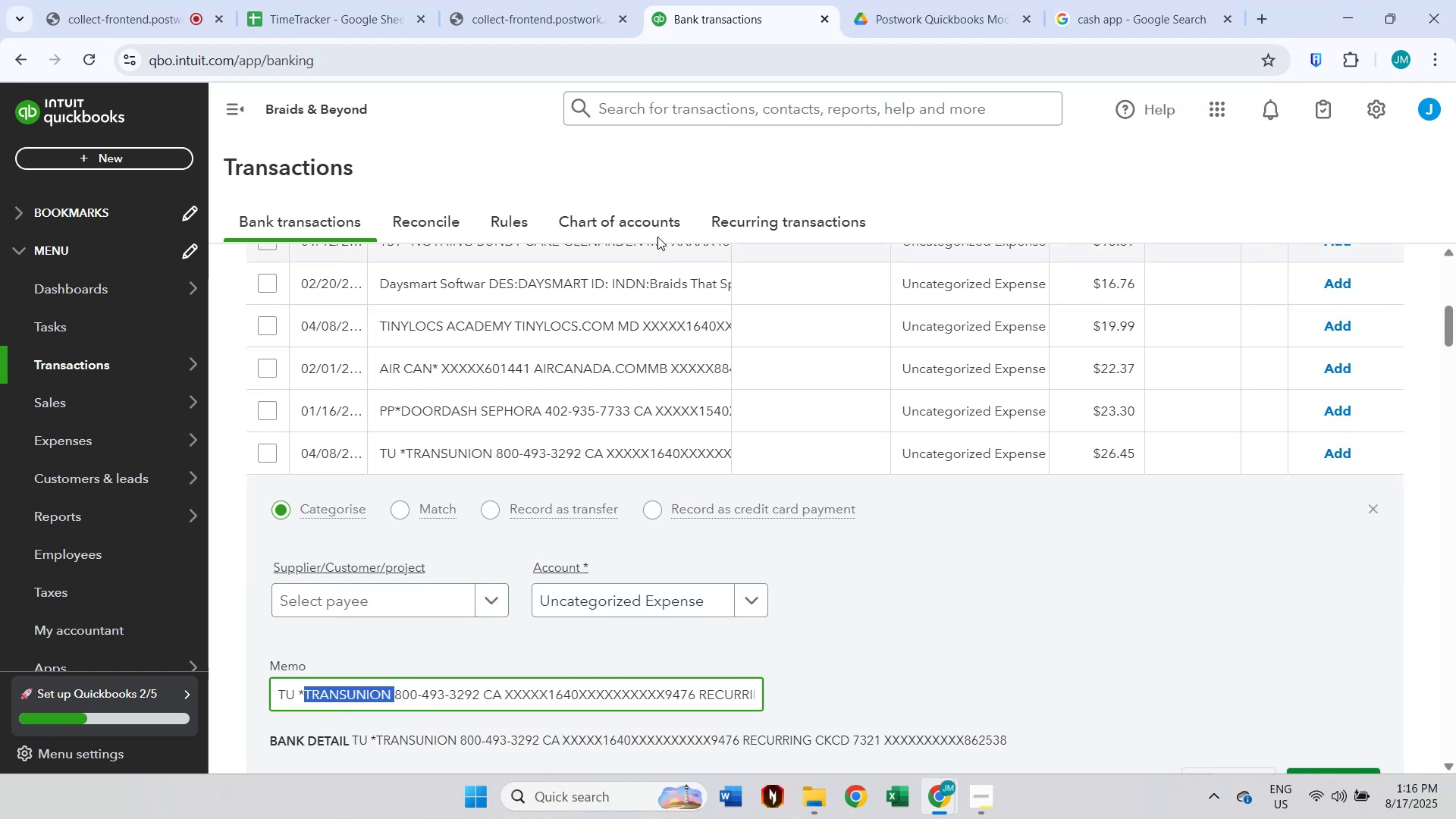 
scroll: coordinate [752, 332], scroll_direction: up, amount: 4.0
 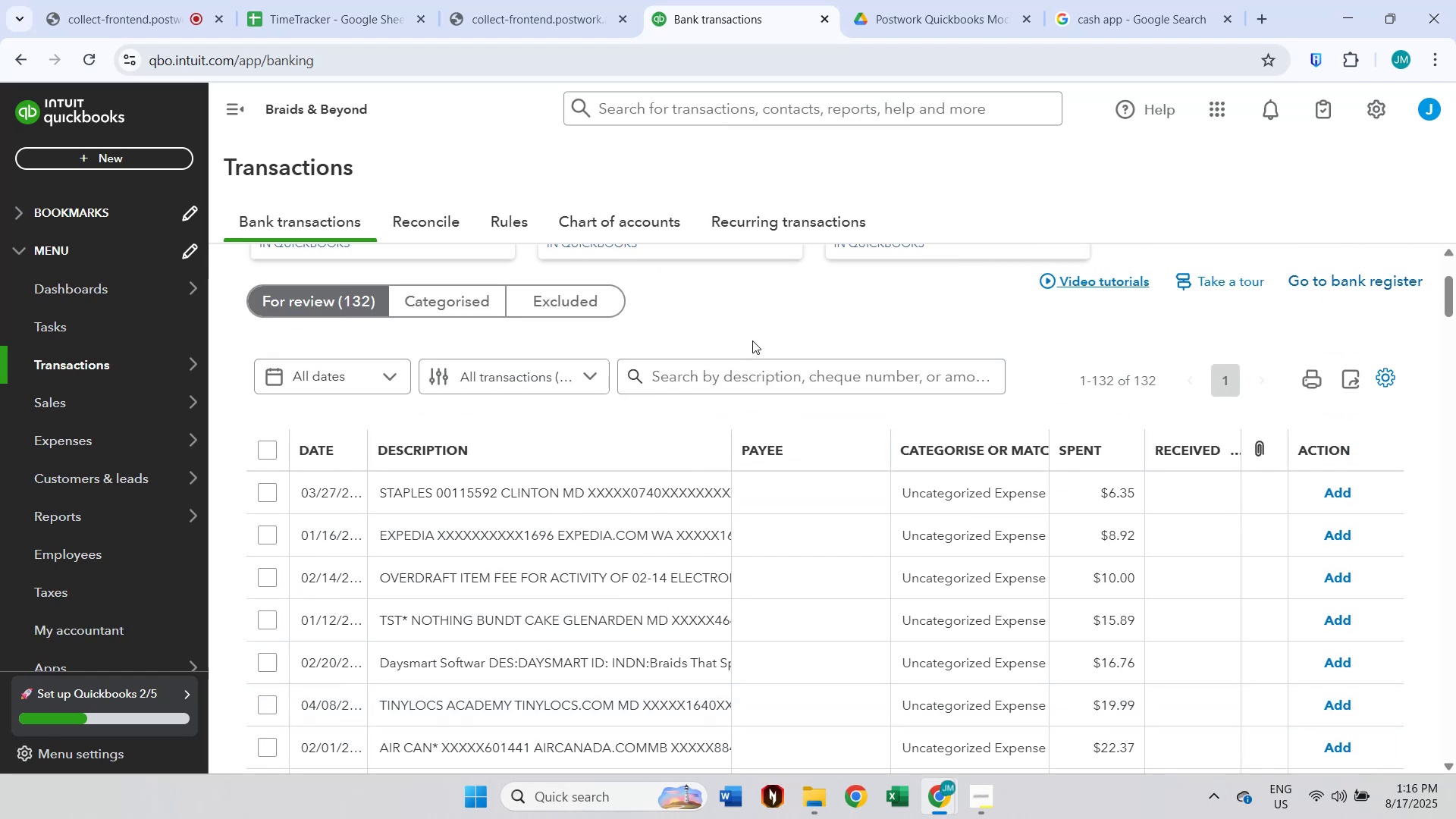 
left_click([745, 382])
 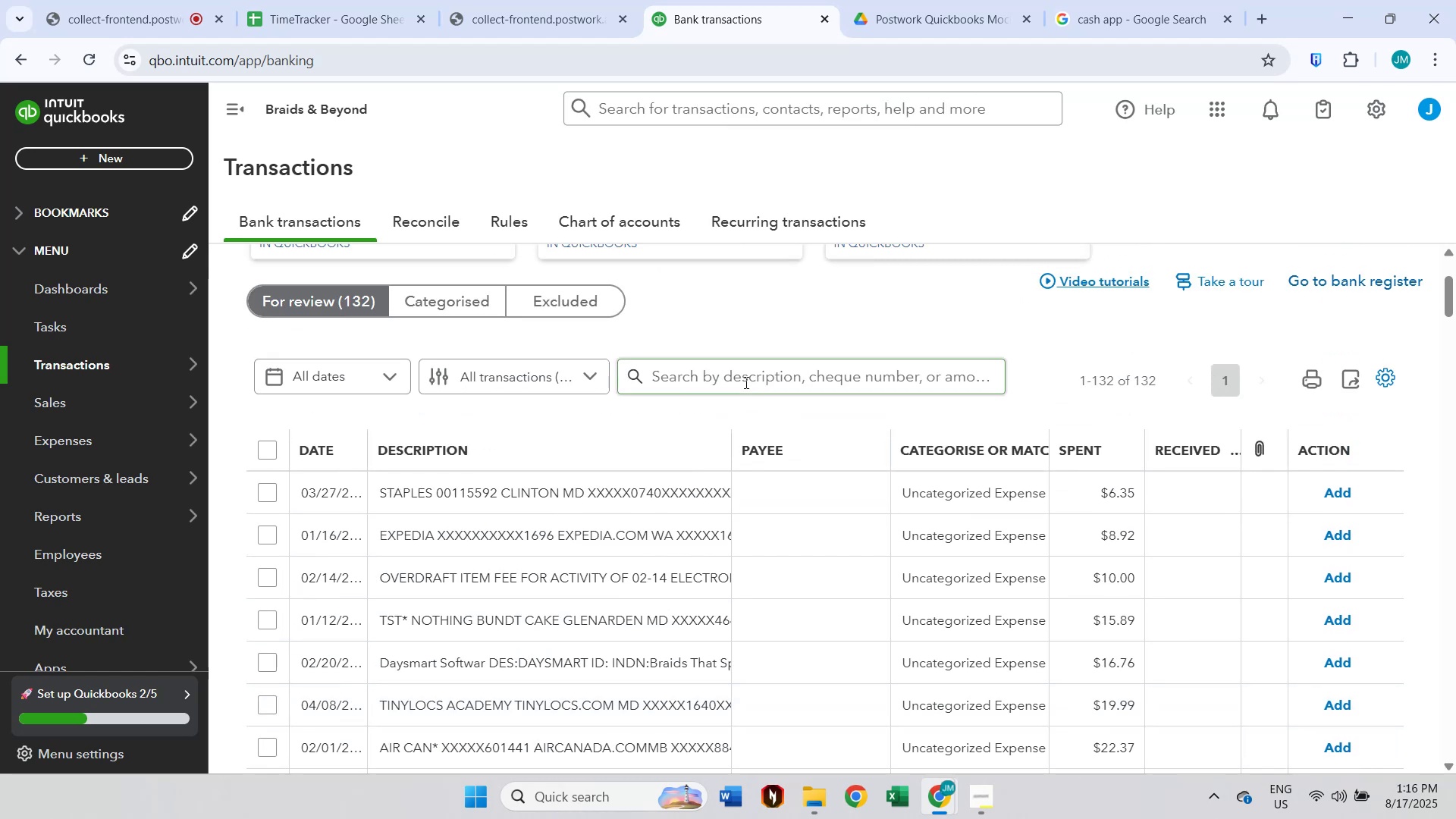 
key(Control+ControlLeft)
 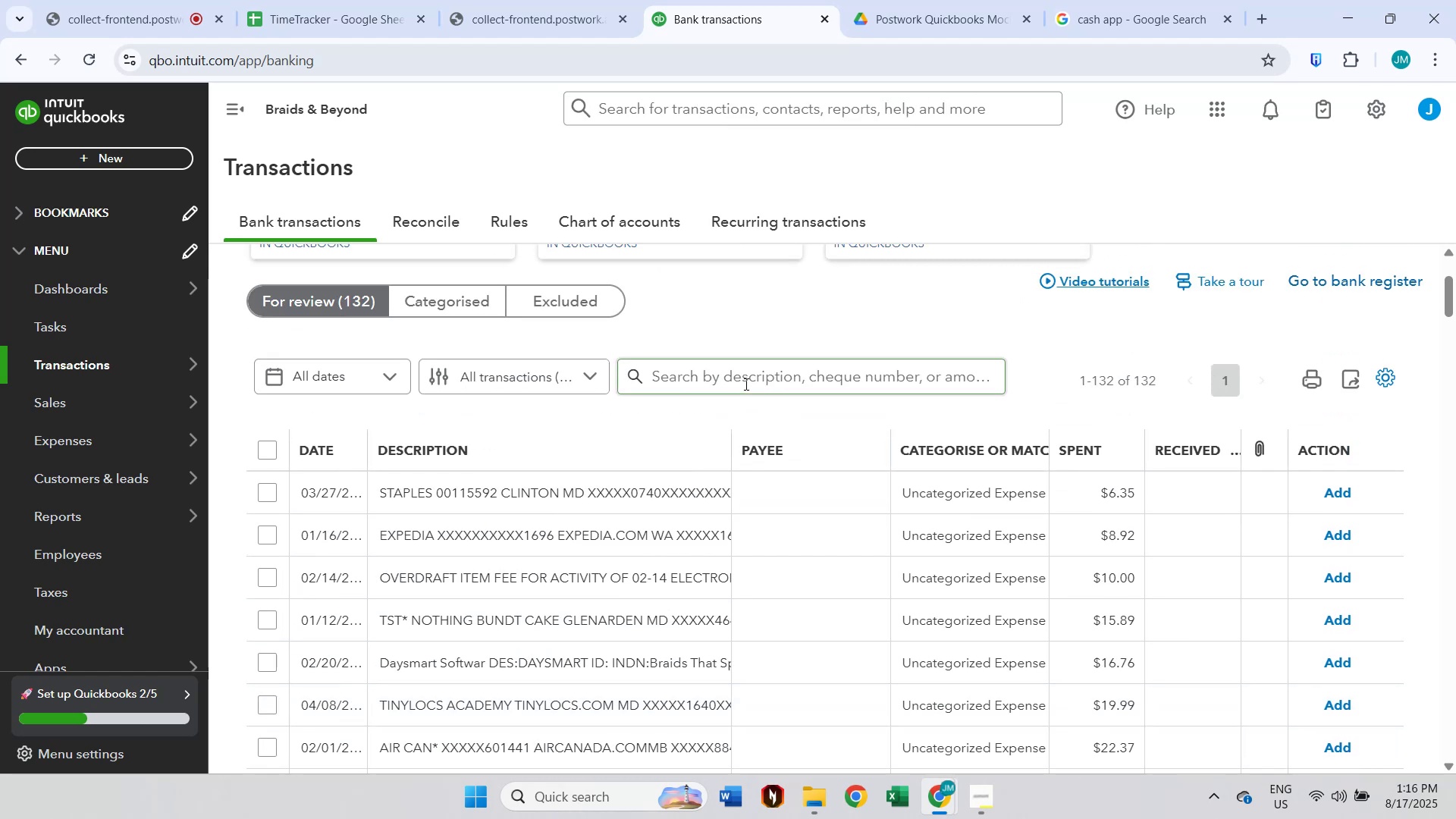 
key(Control+V)
 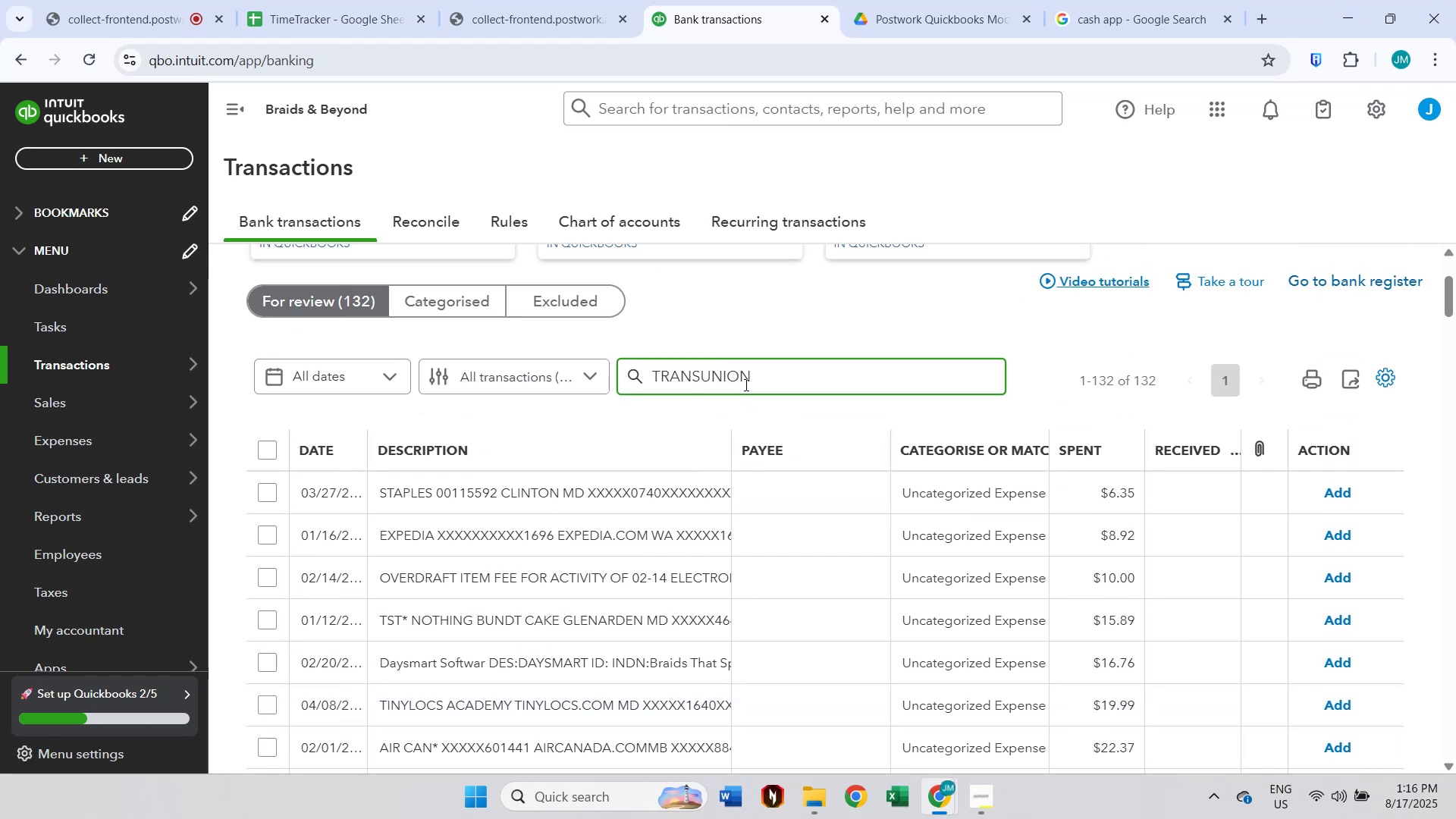 
key(Backspace)
 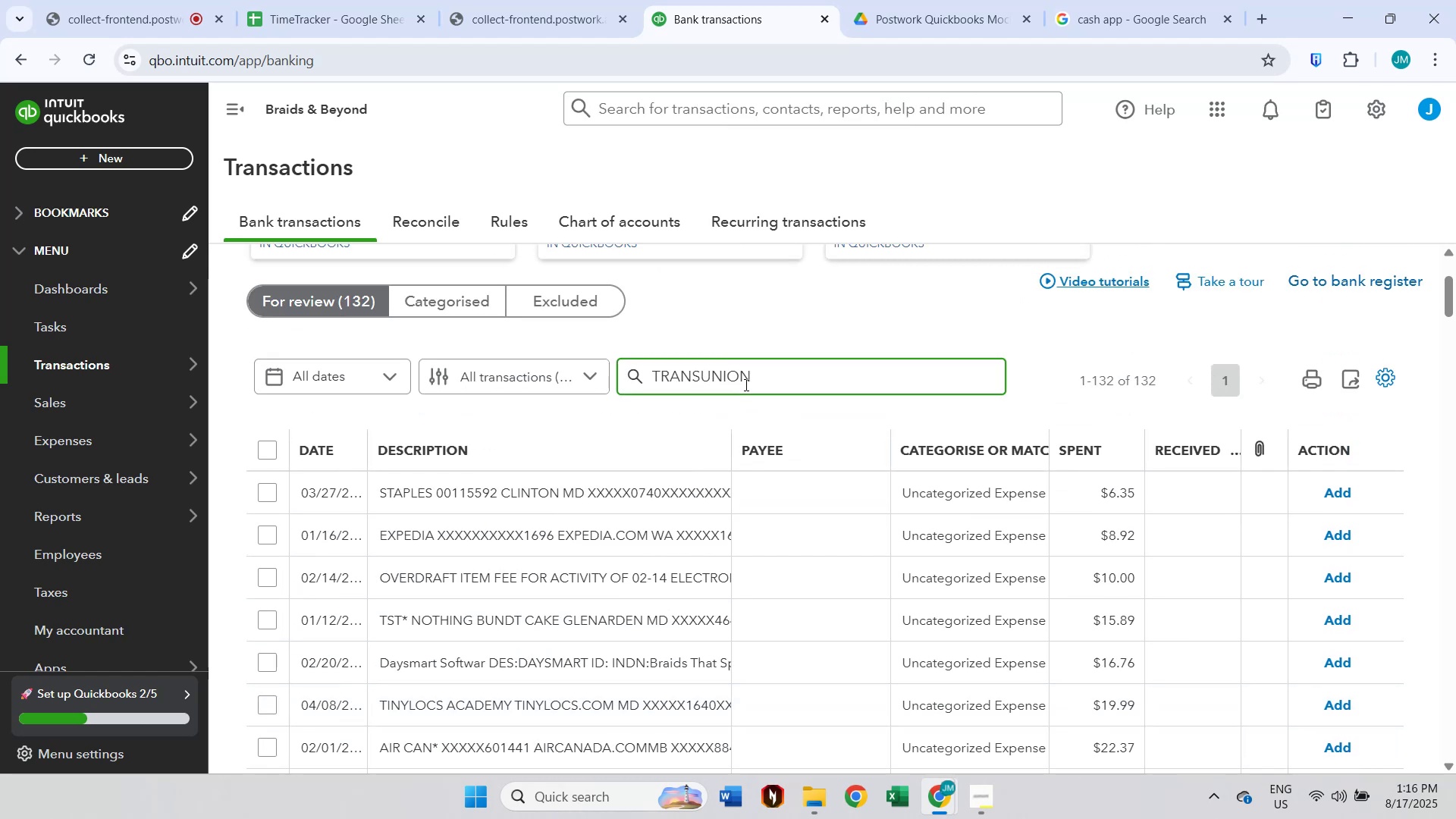 
key(Enter)
 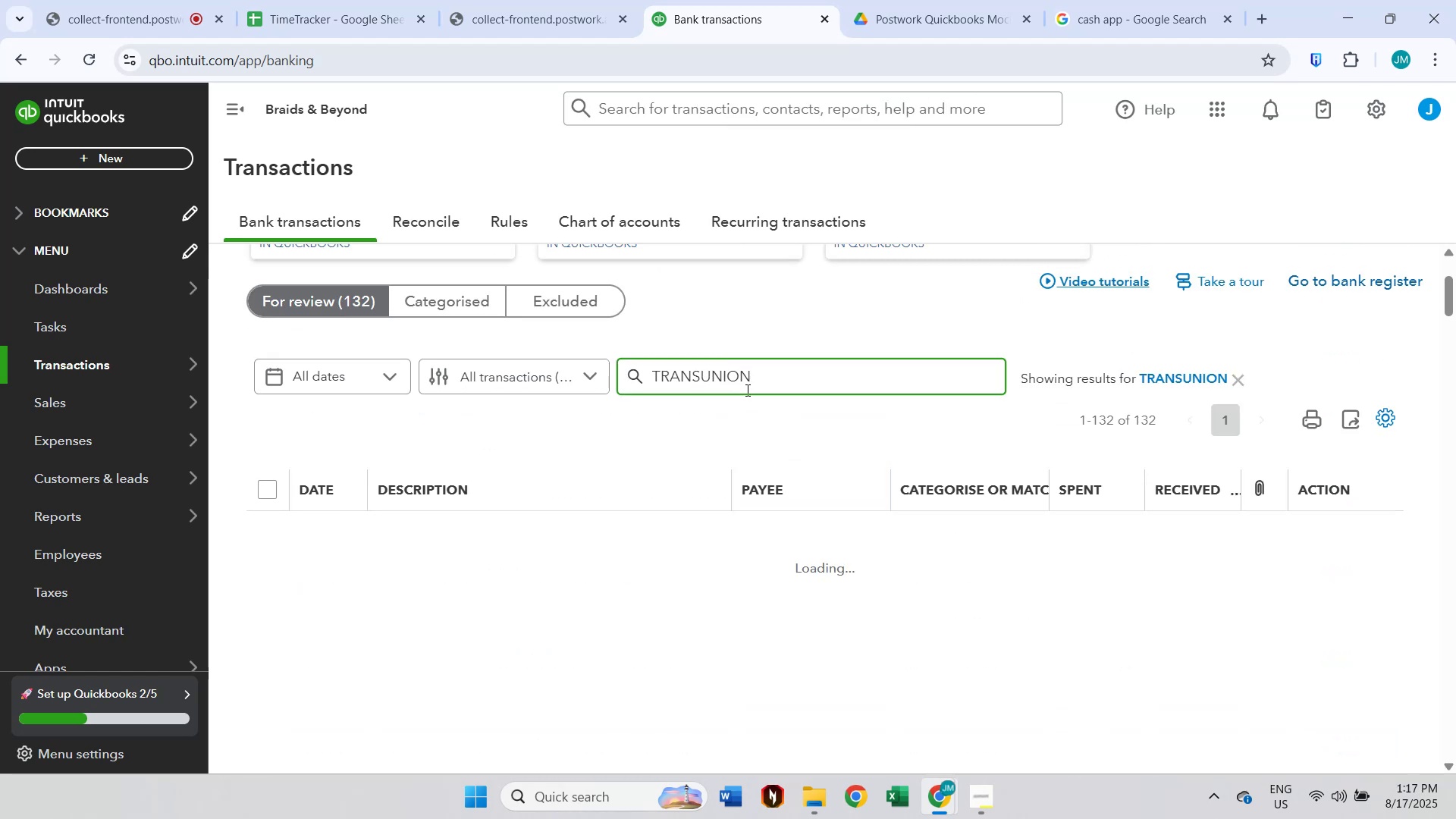 
scroll: coordinate [1096, 423], scroll_direction: down, amount: 1.0
 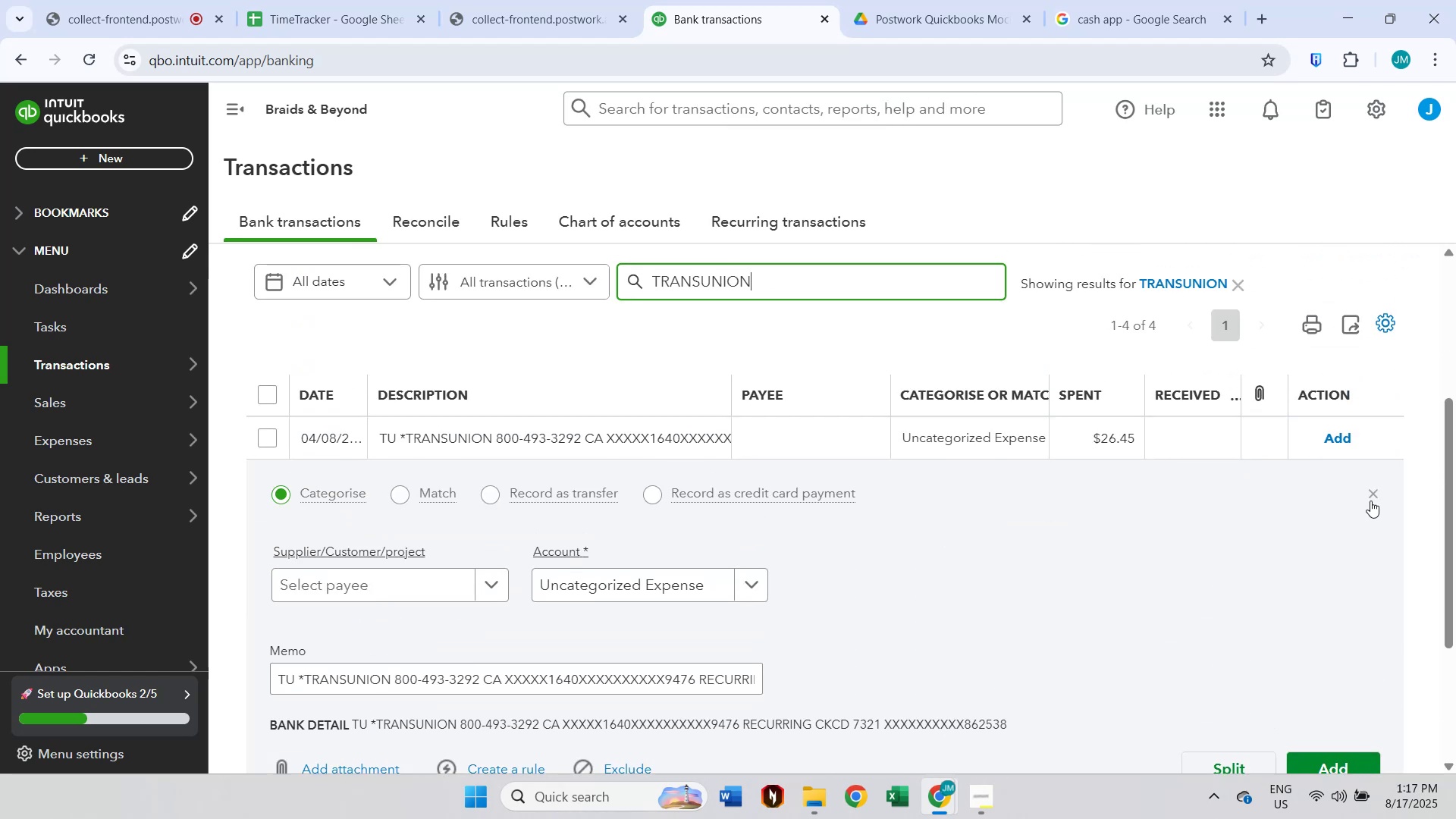 
left_click([1370, 496])
 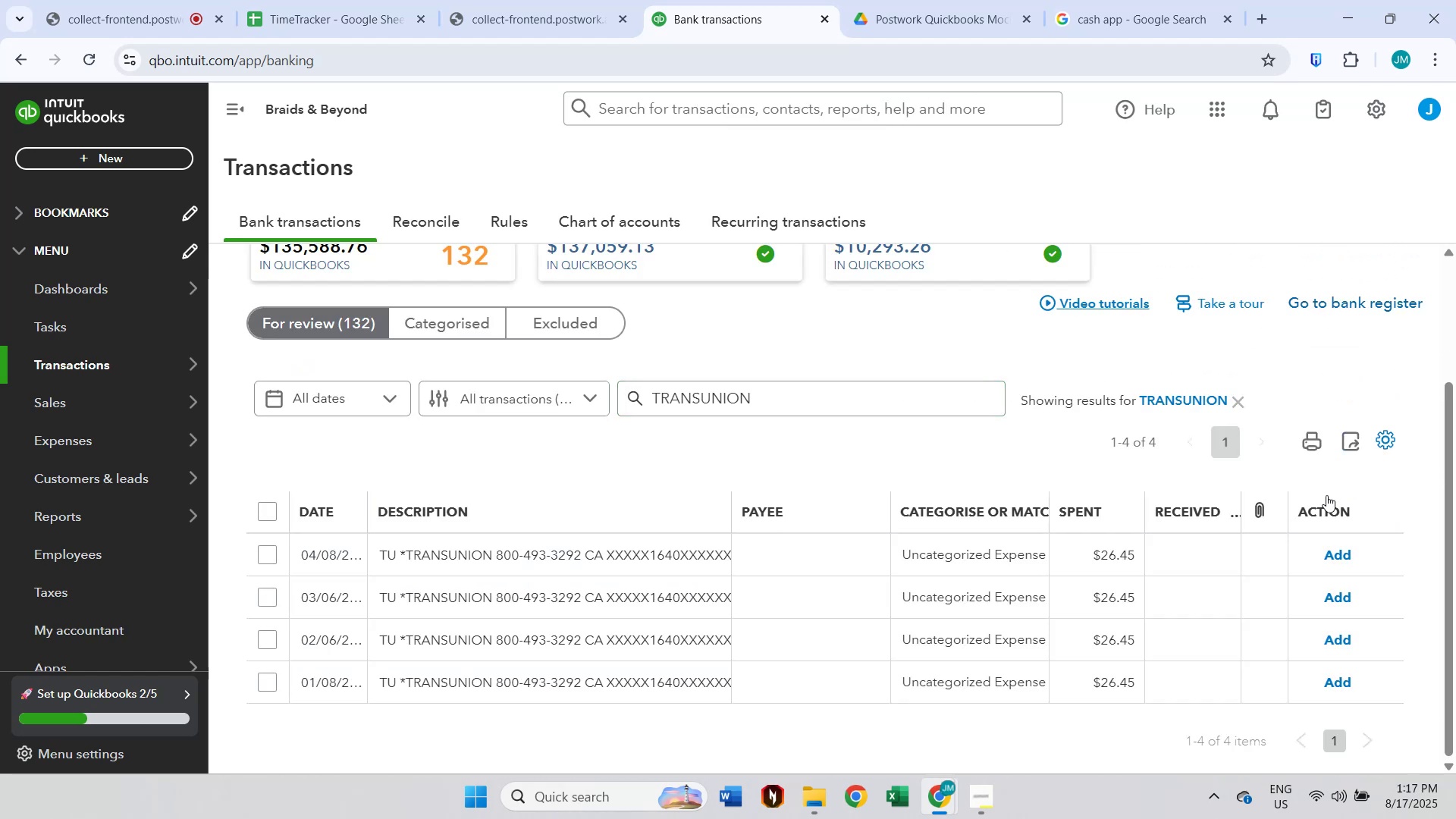 
scroll: coordinate [1073, 495], scroll_direction: down, amount: 1.0
 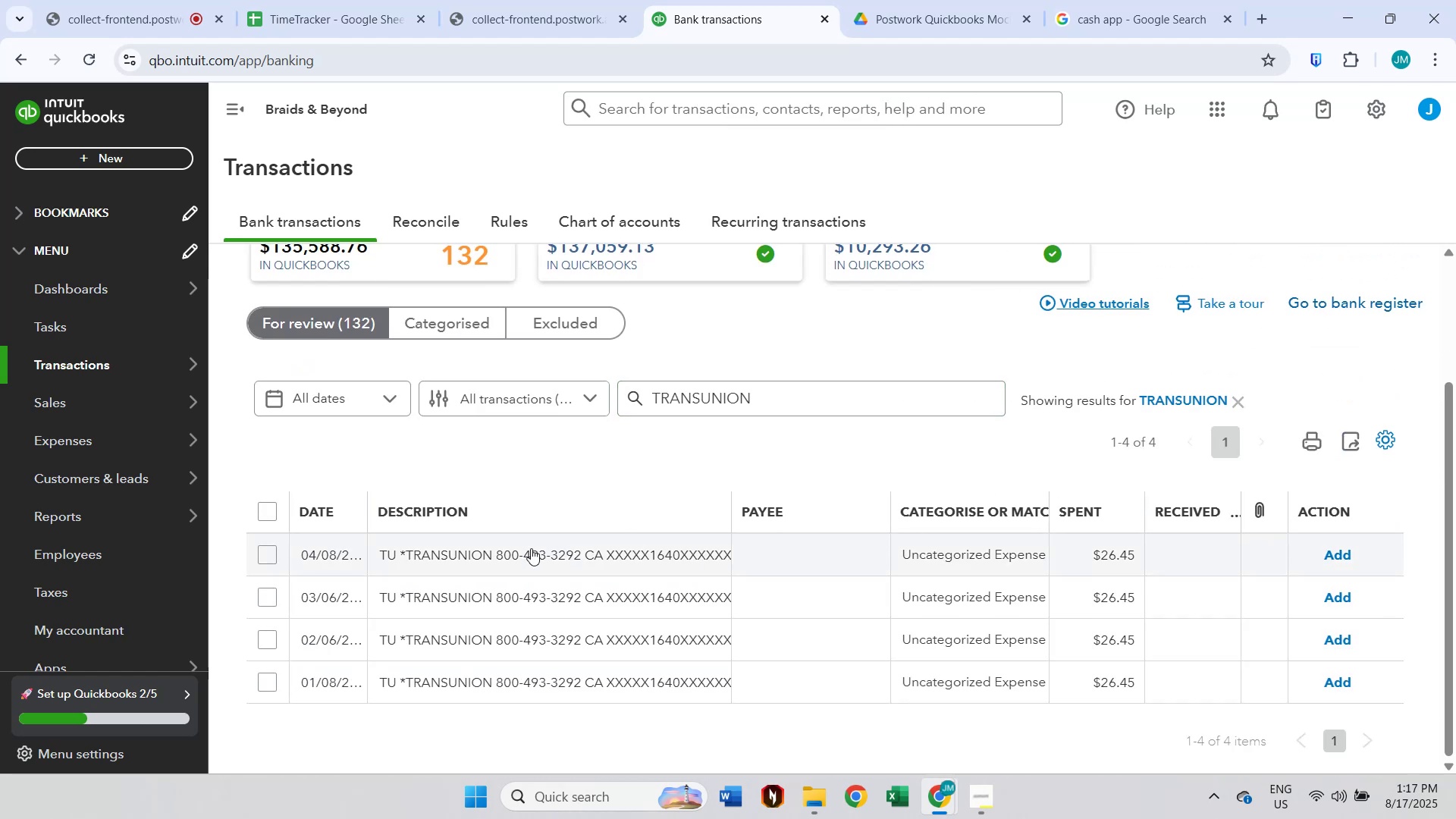 
left_click([704, 410])
 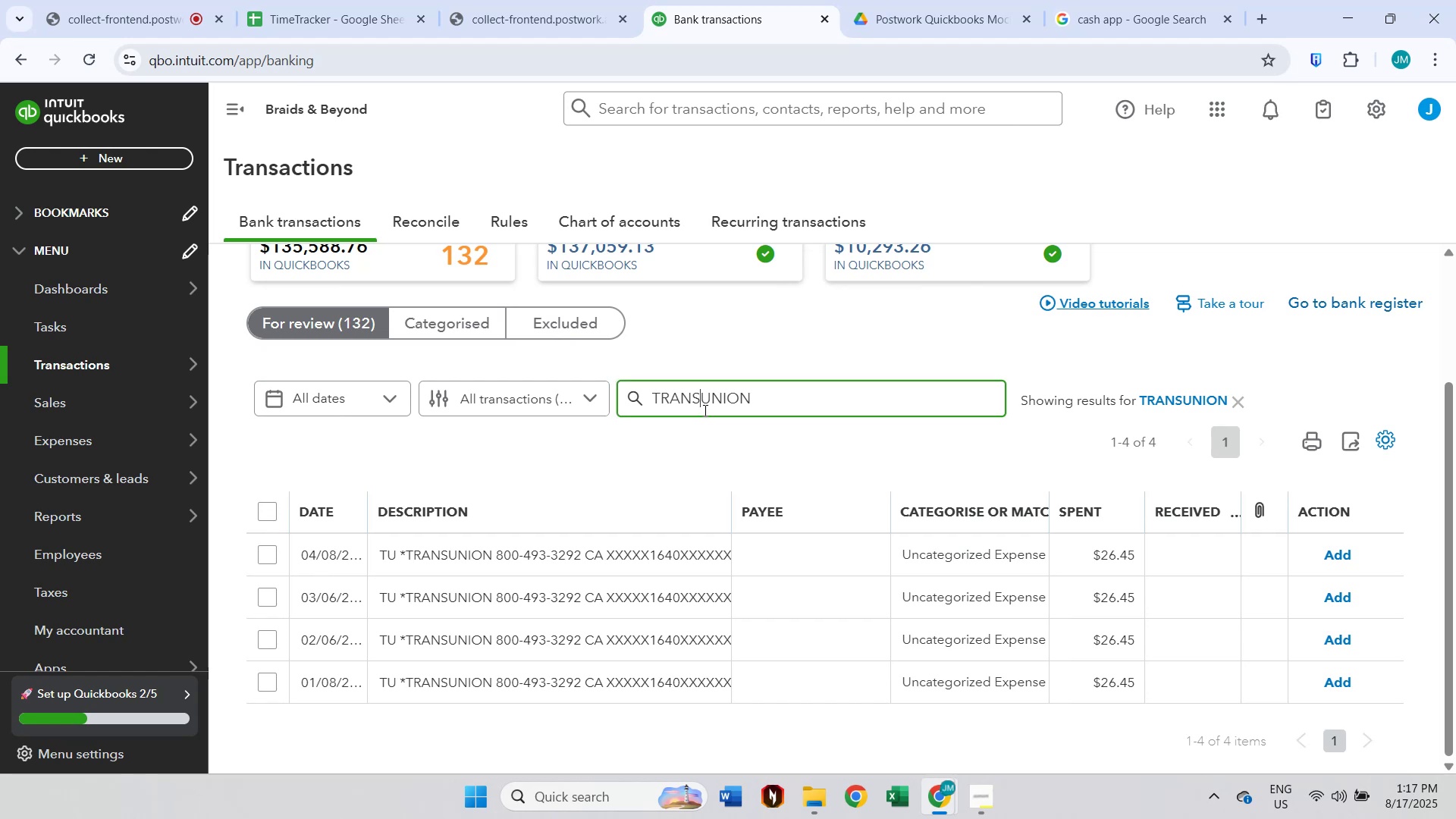 
key(Control+ControlLeft)
 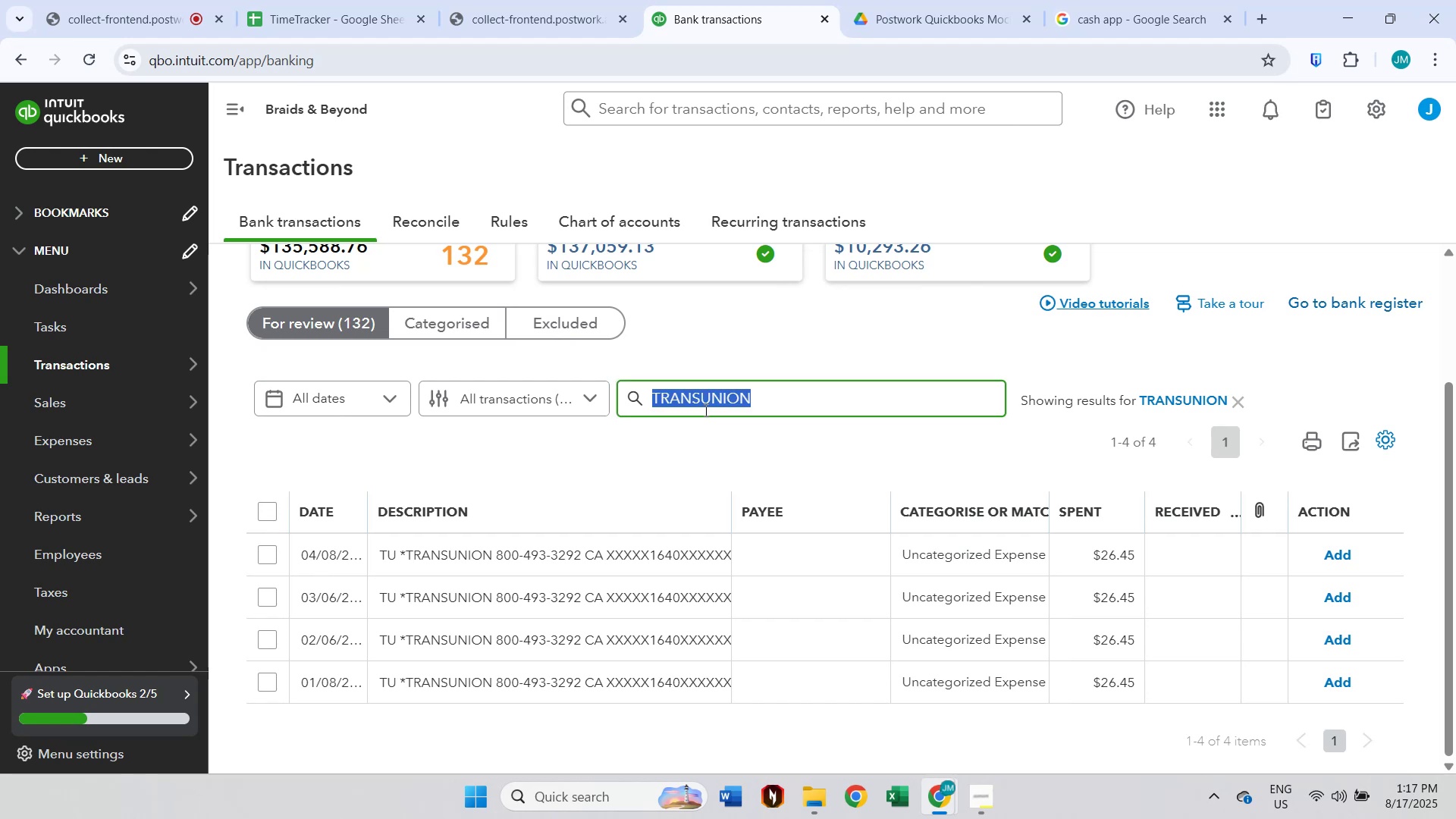 
key(Control+C)
 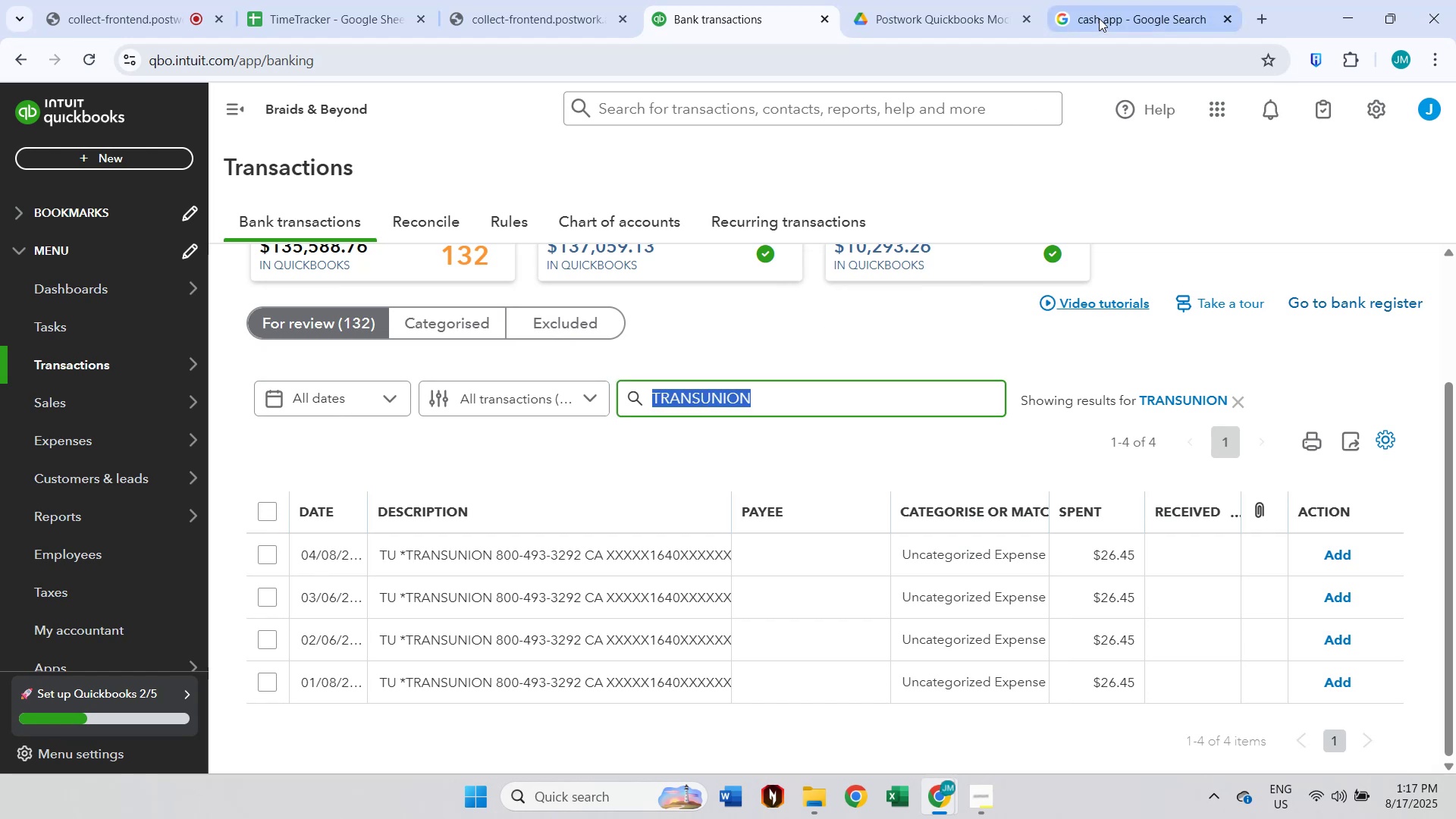 
left_click([1099, 14])
 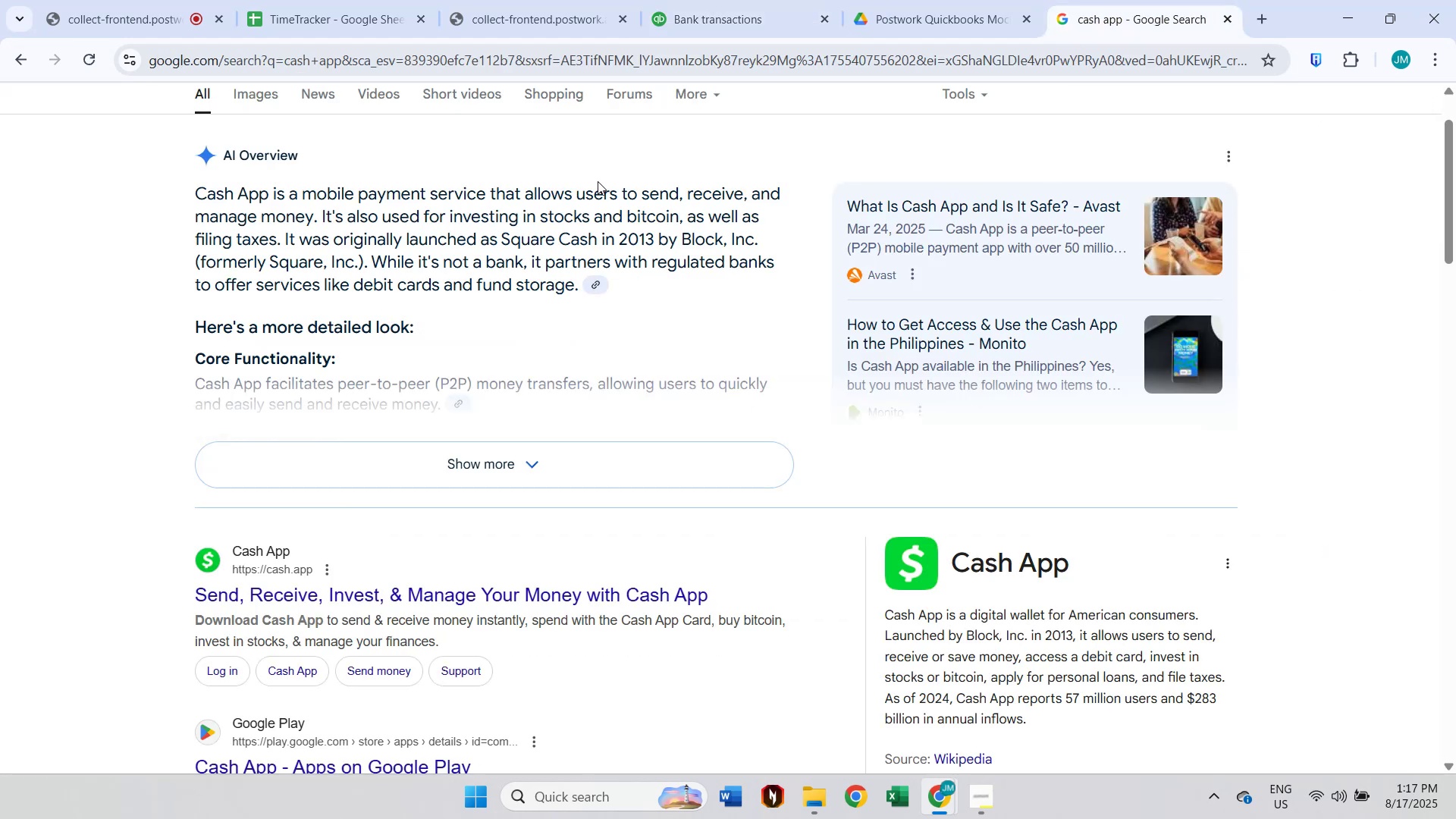 
scroll: coordinate [541, 146], scroll_direction: up, amount: 2.0
 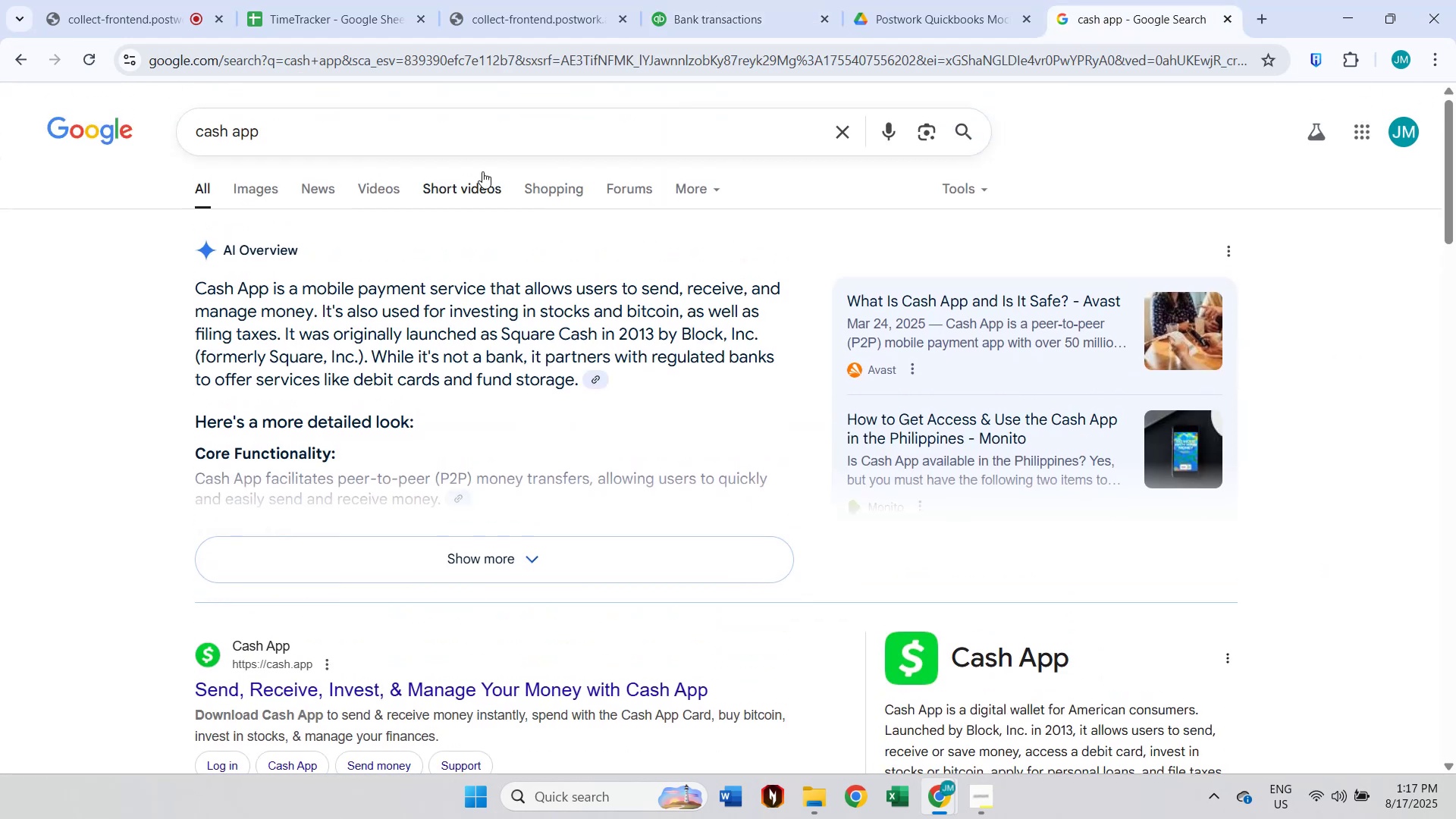 
left_click([471, 142])
 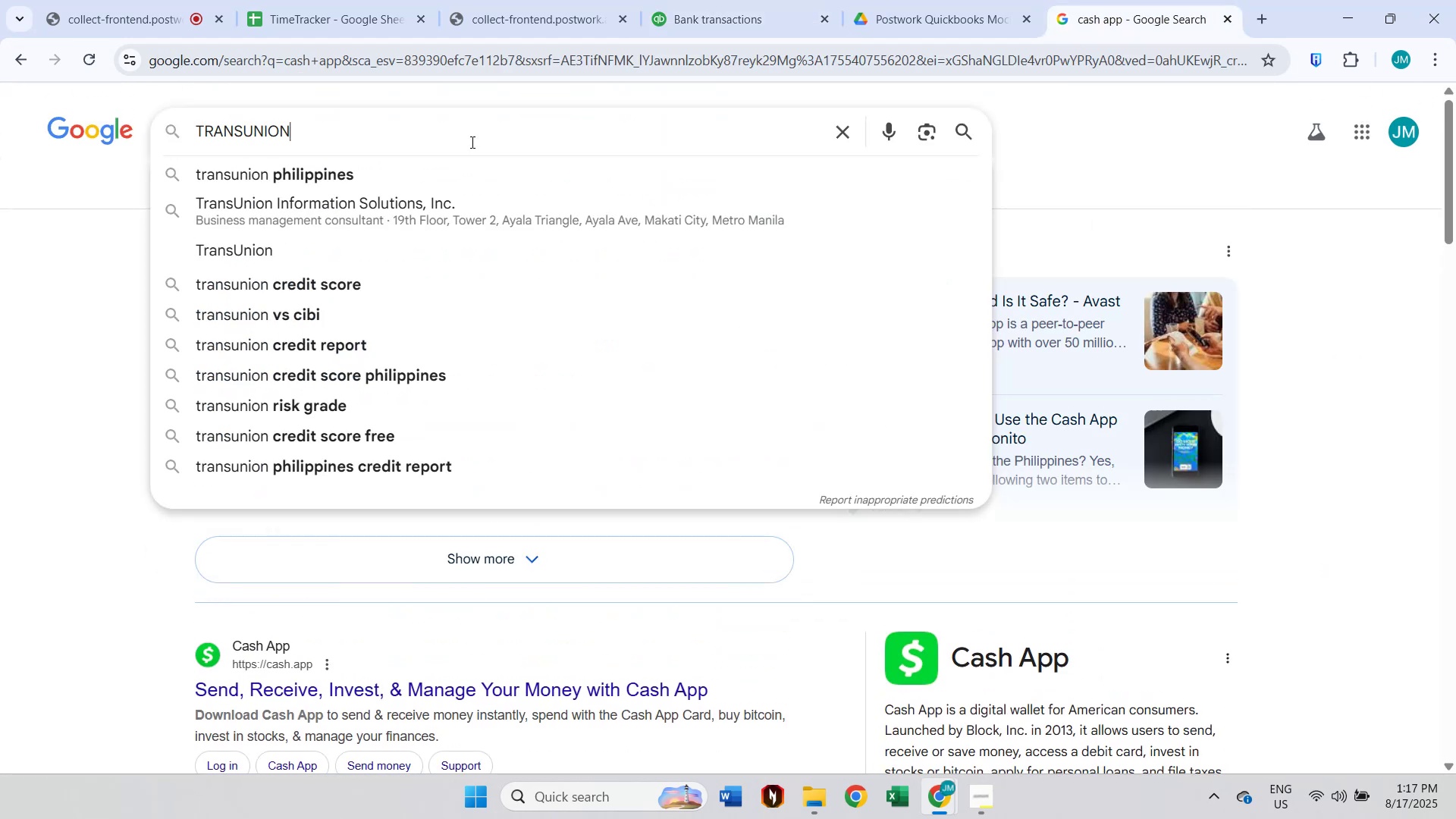 
key(Control+A)
 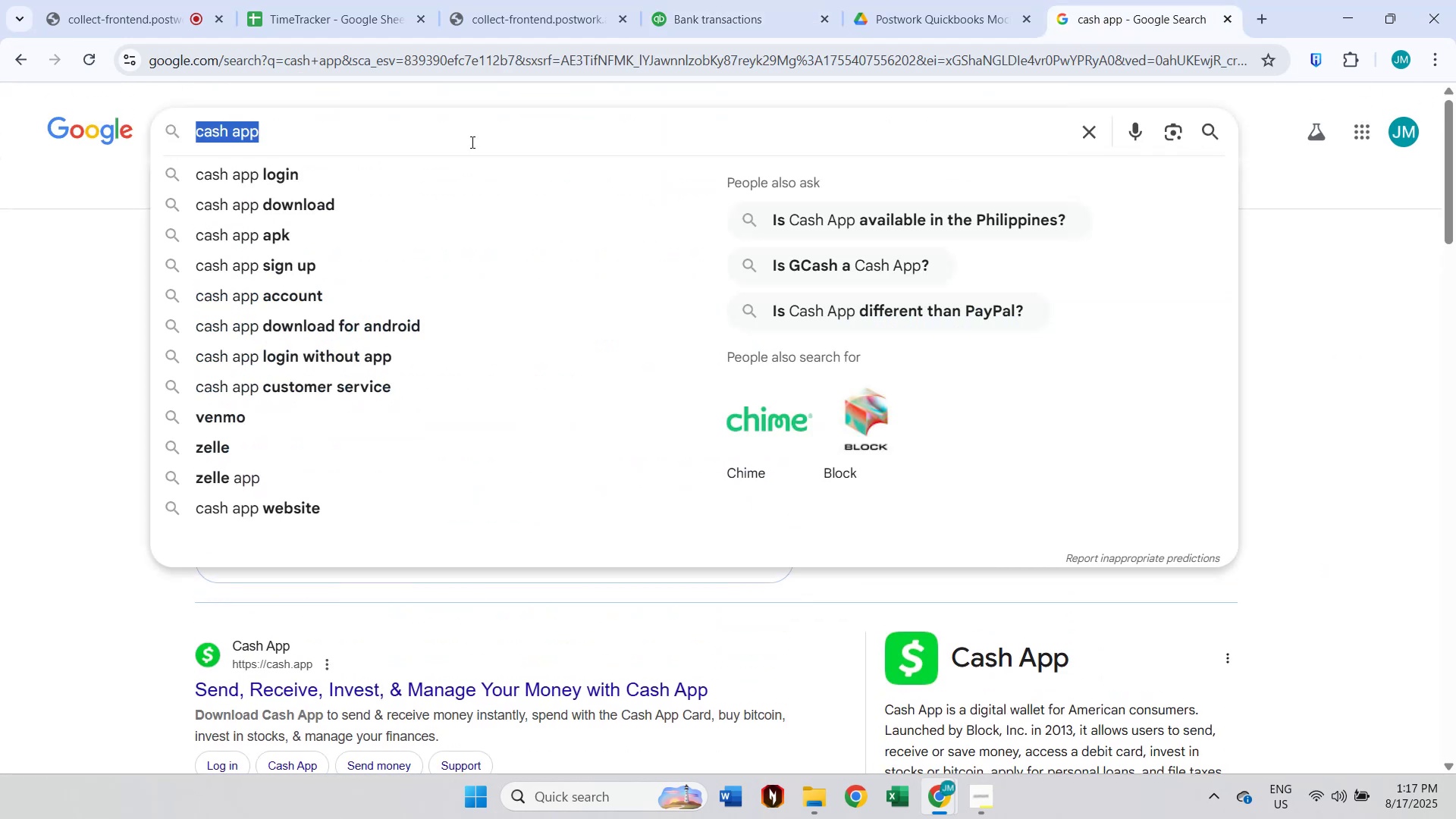 
key(Control+V)
 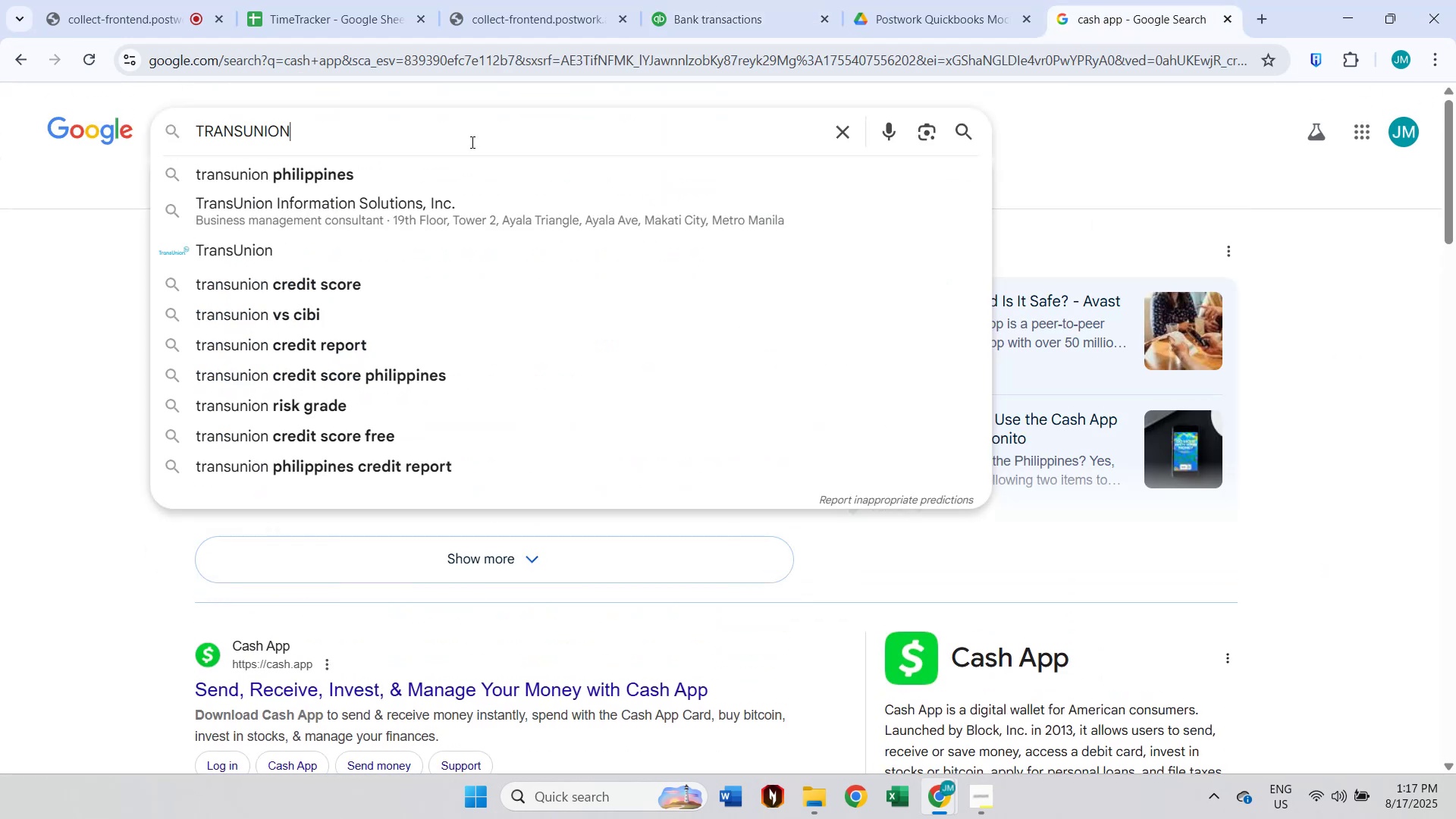 
key(Enter)
 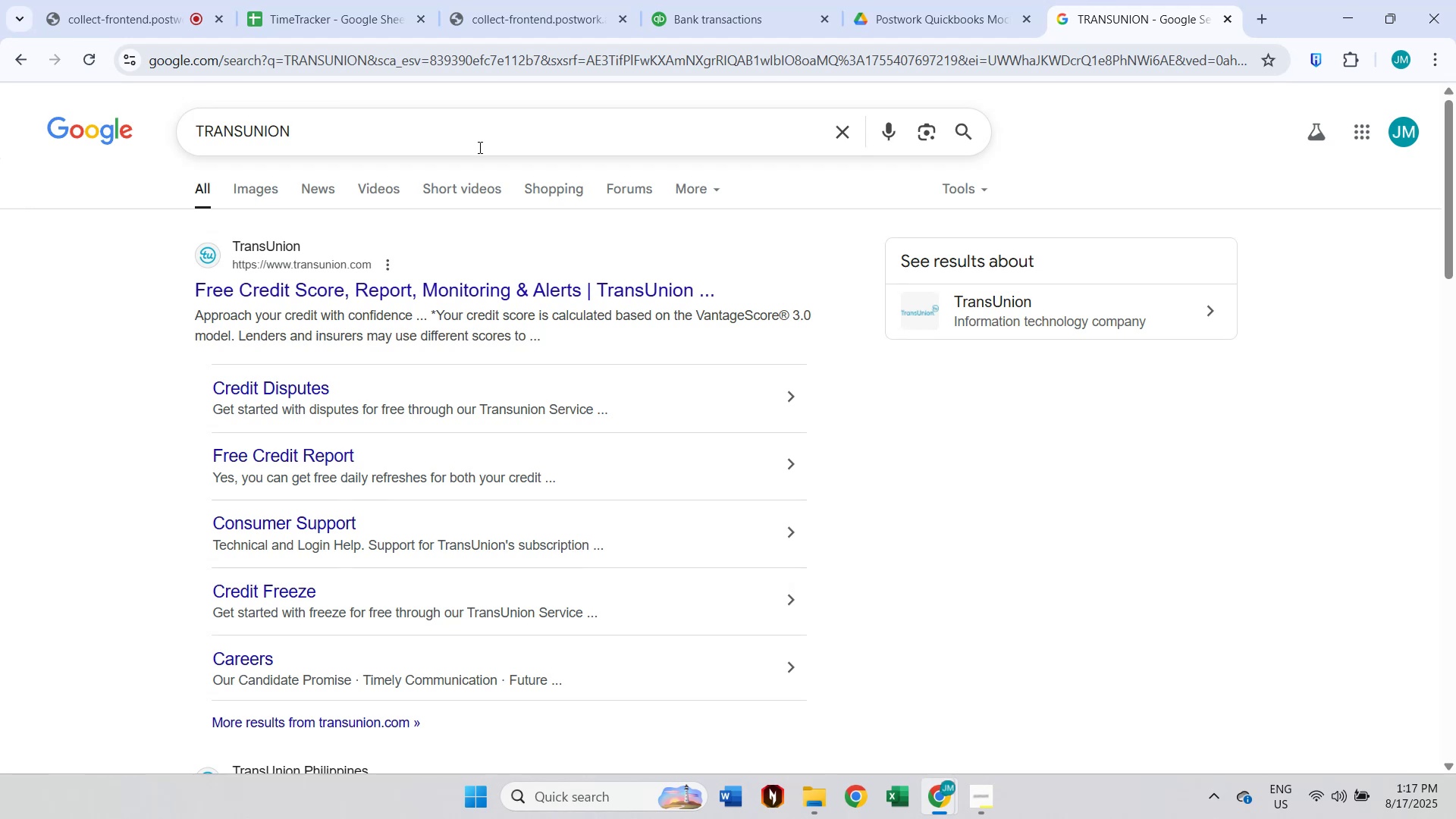 
wait(13.33)
 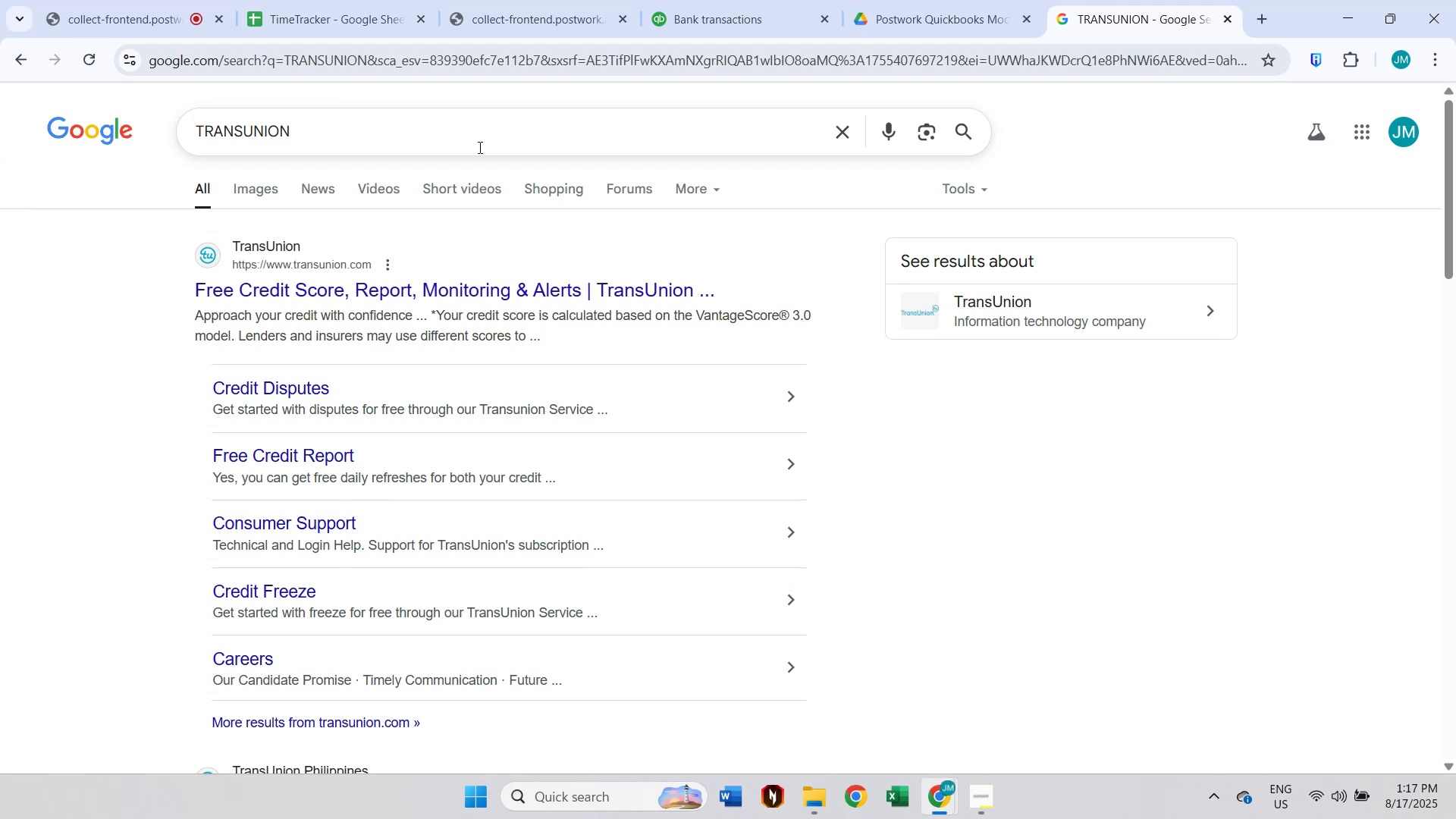 
scroll: coordinate [507, 166], scroll_direction: down, amount: 1.0
 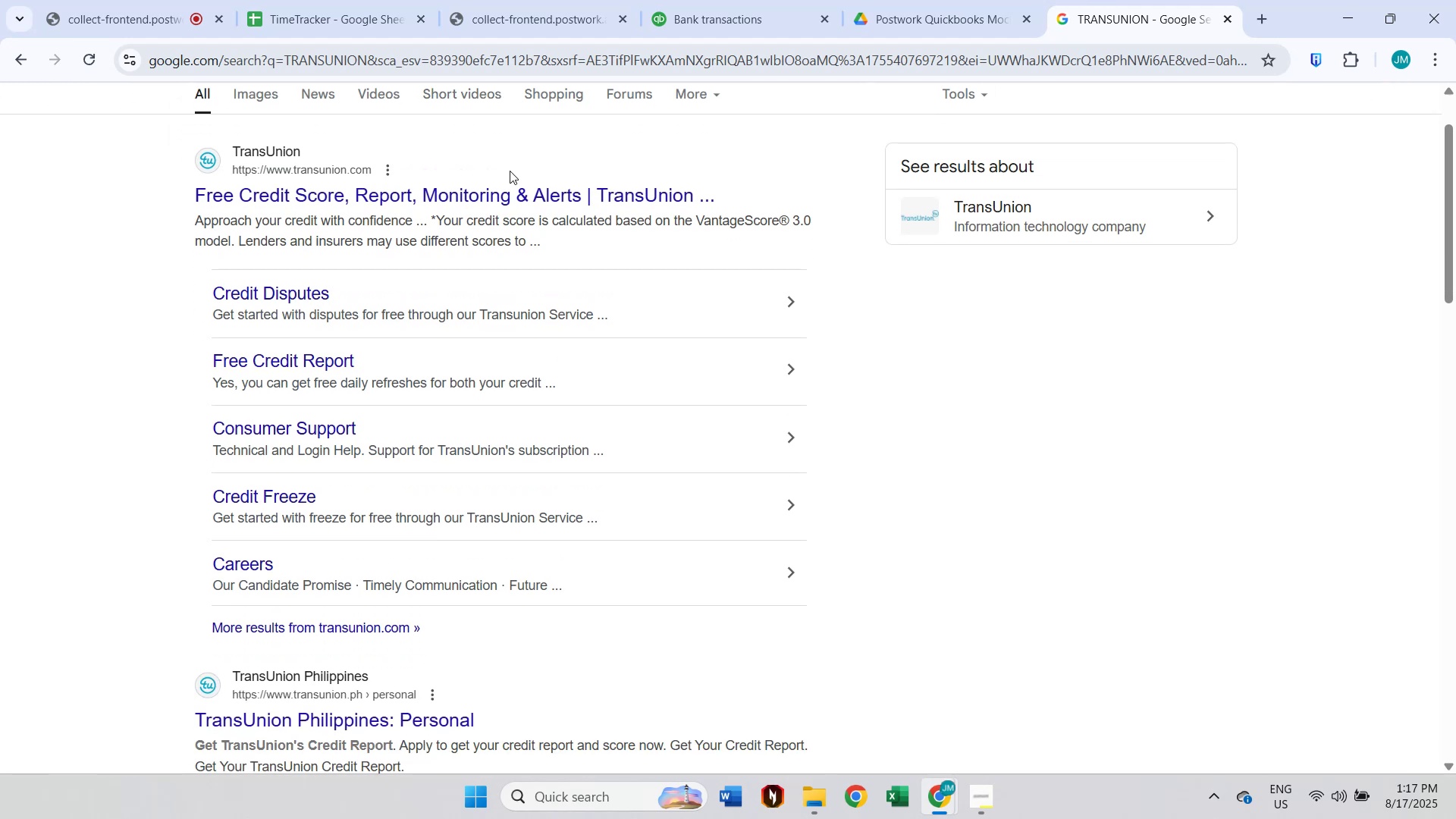 
scroll: coordinate [512, 171], scroll_direction: up, amount: 2.0
 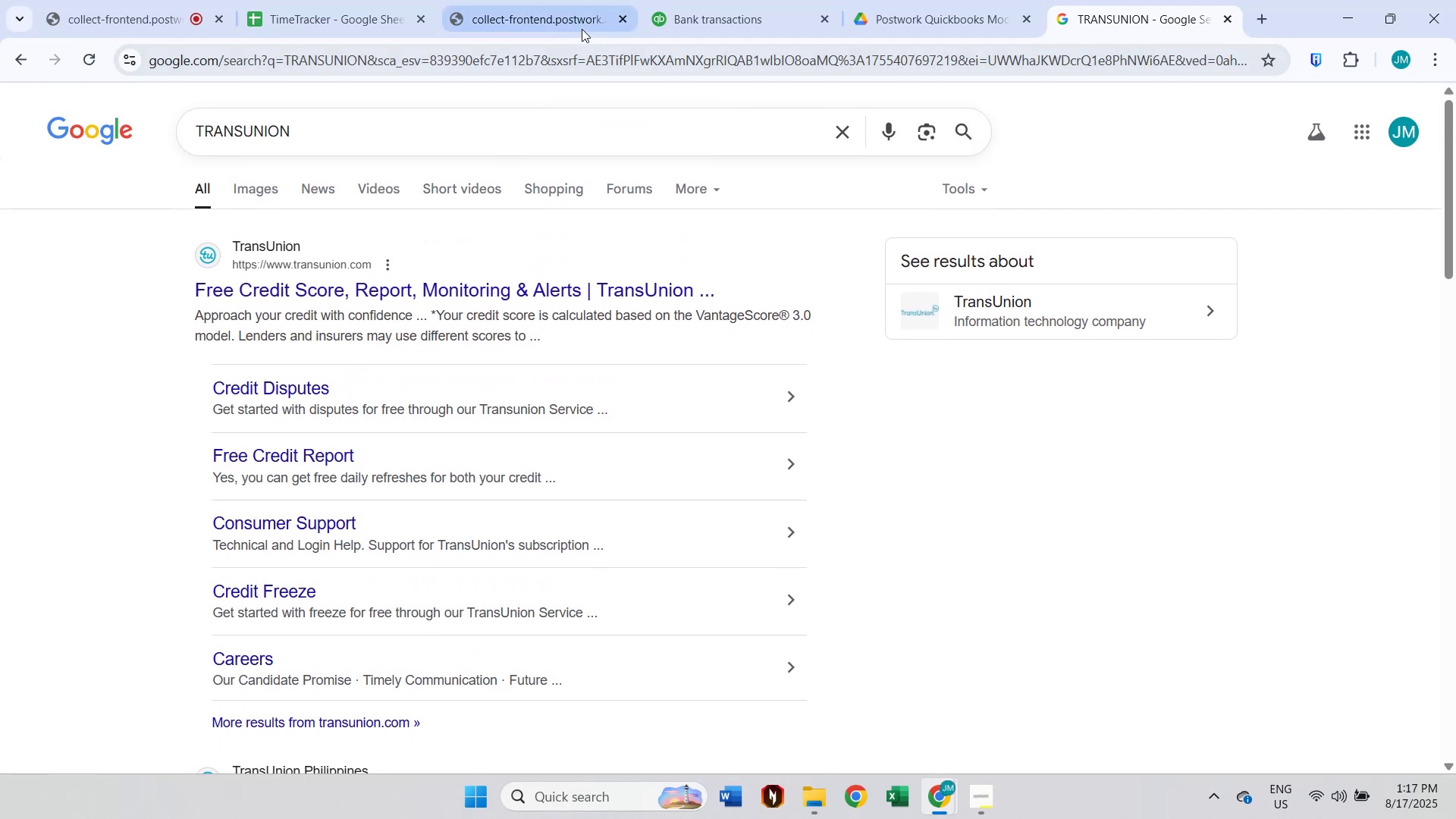 
left_click([692, 14])
 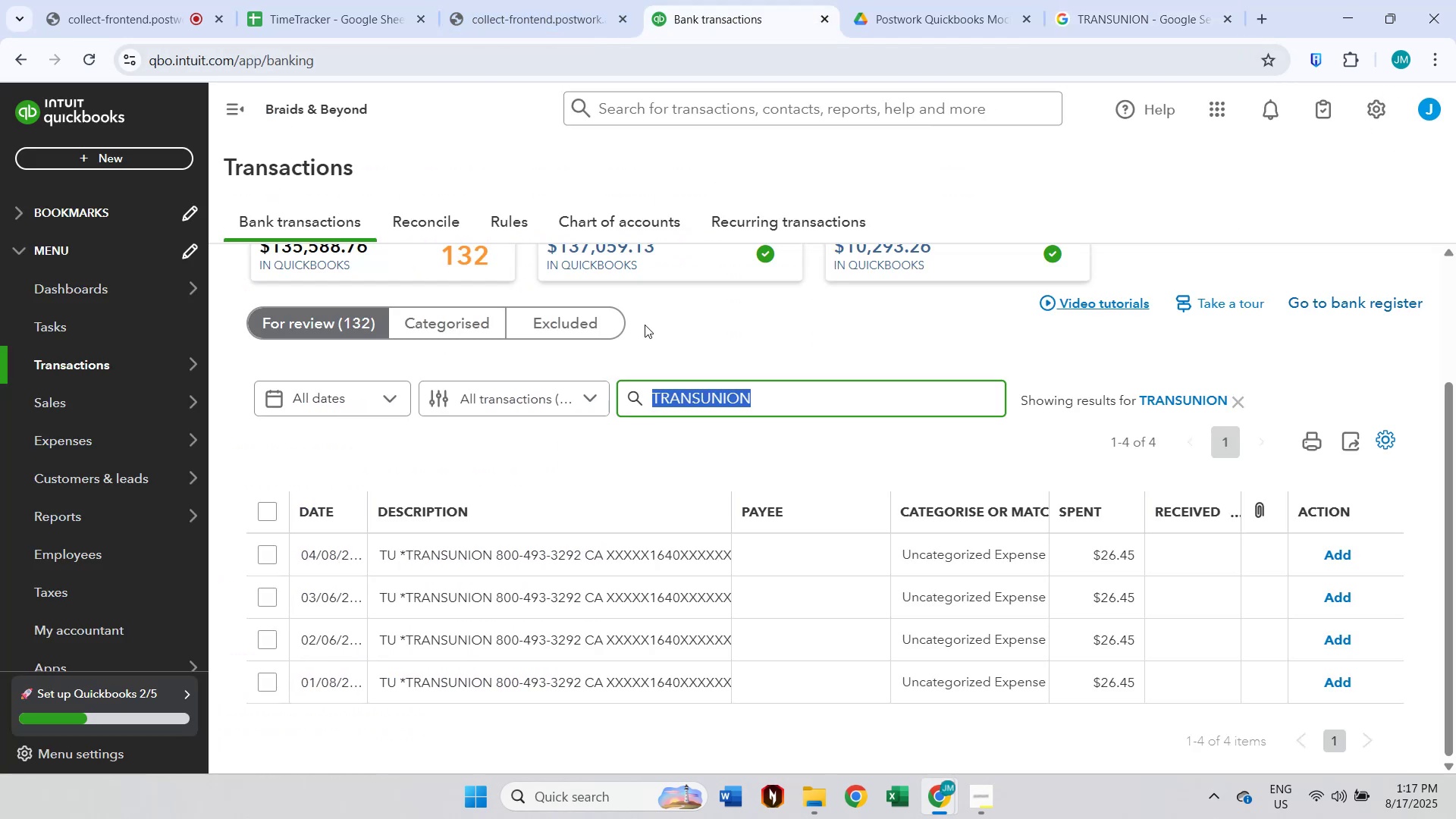 
scroll: coordinate [584, 414], scroll_direction: down, amount: 2.0
 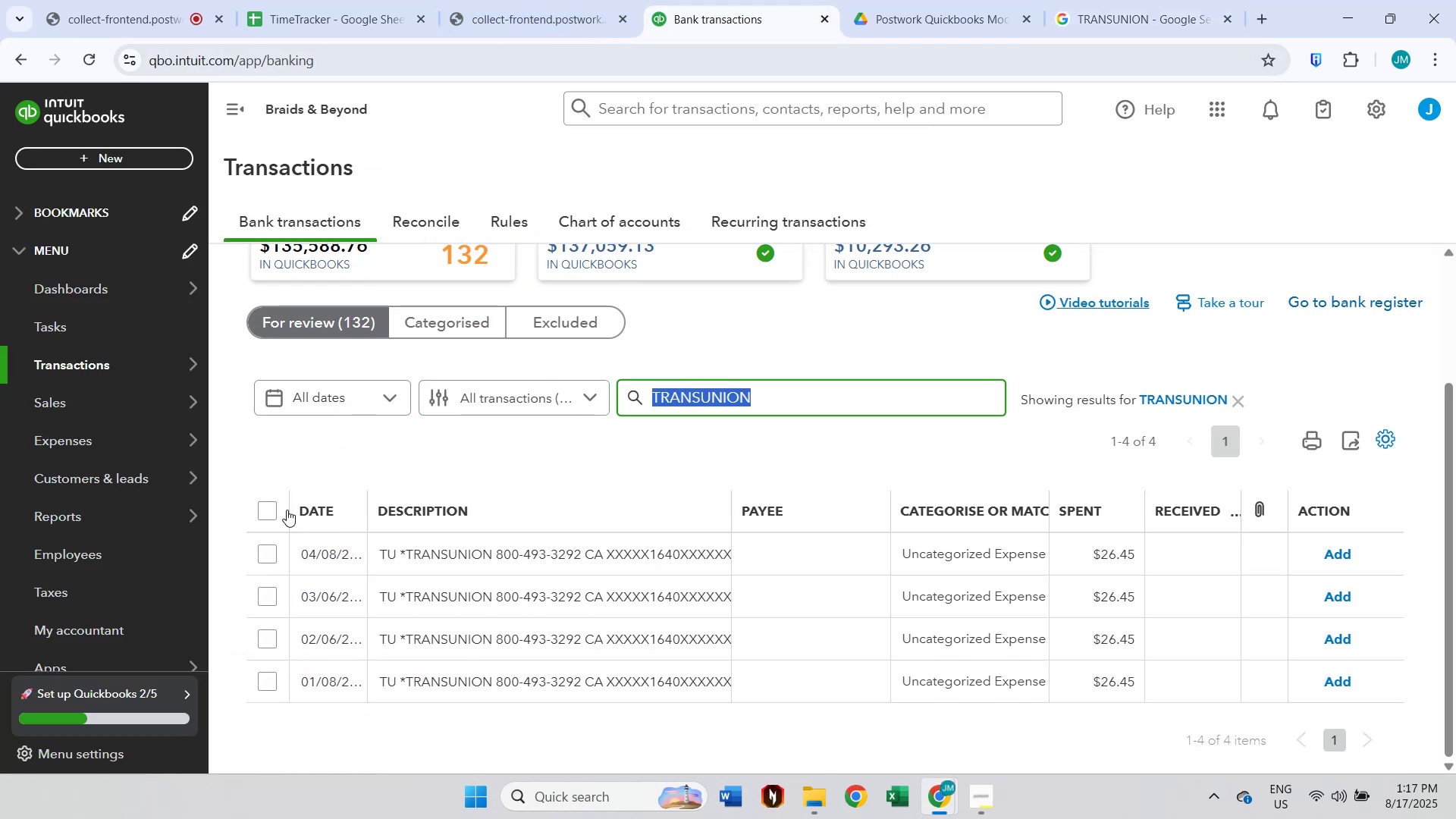 
left_click([272, 514])
 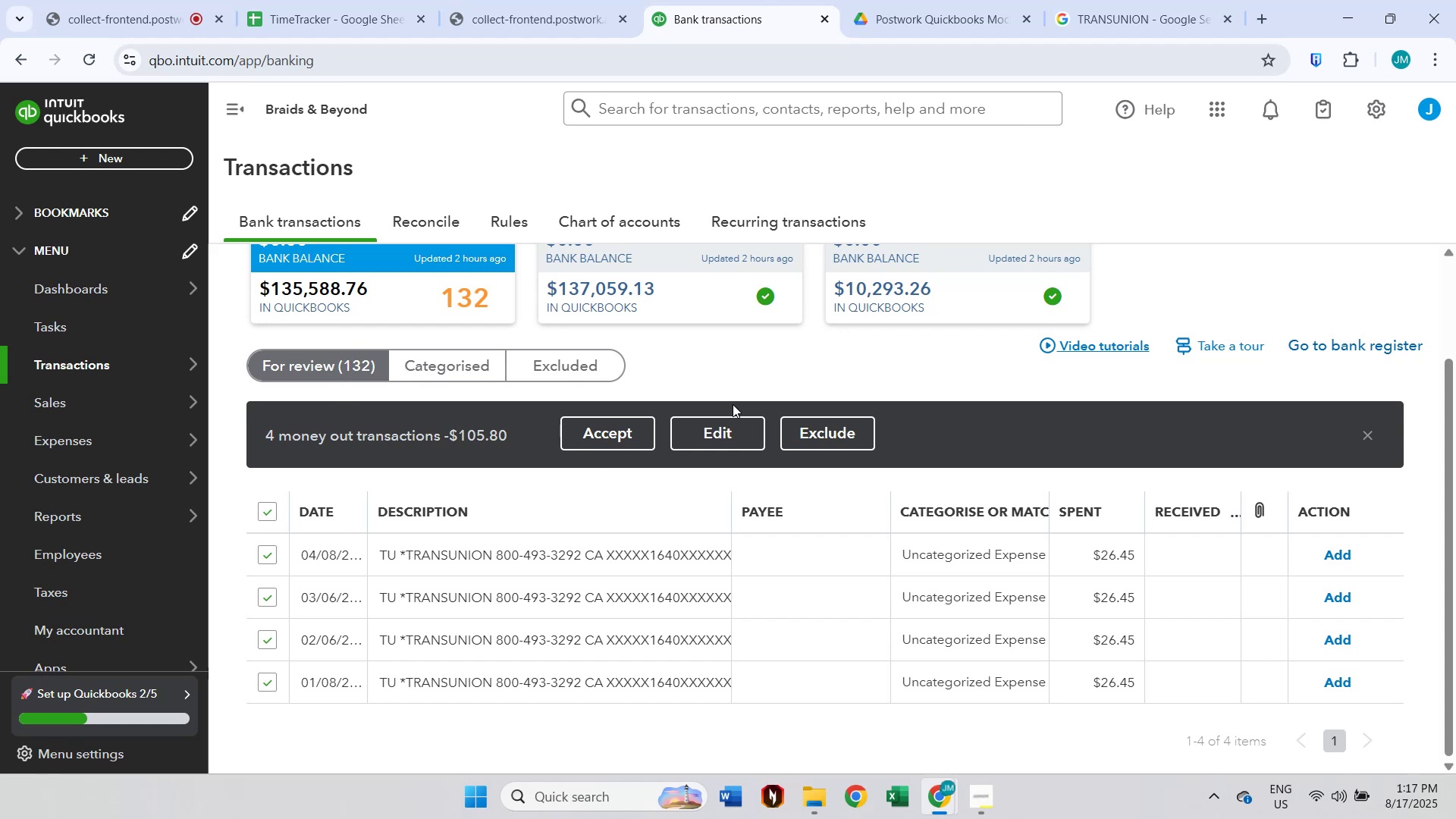 
double_click([727, 438])
 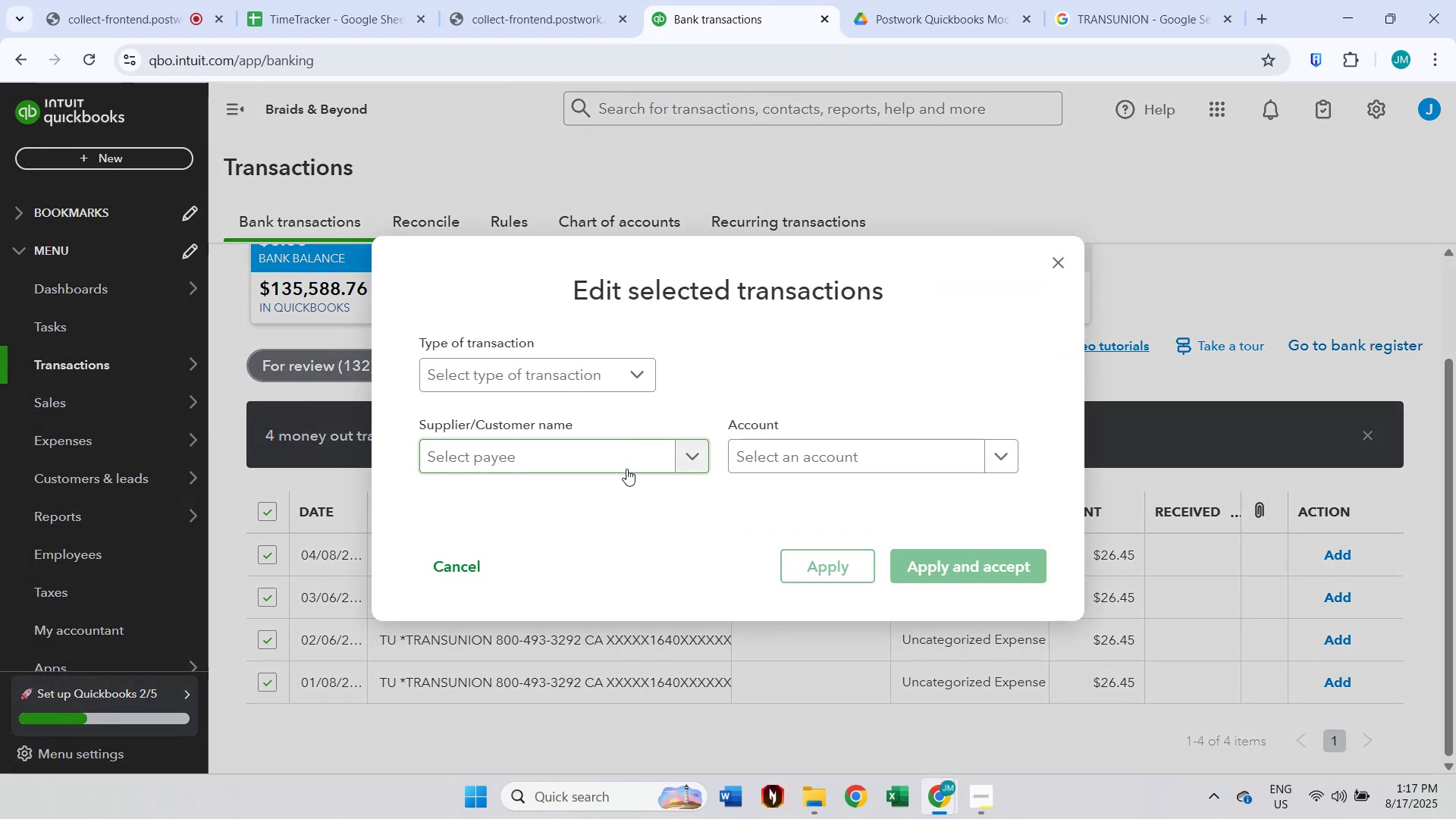 
left_click([622, 466])
 